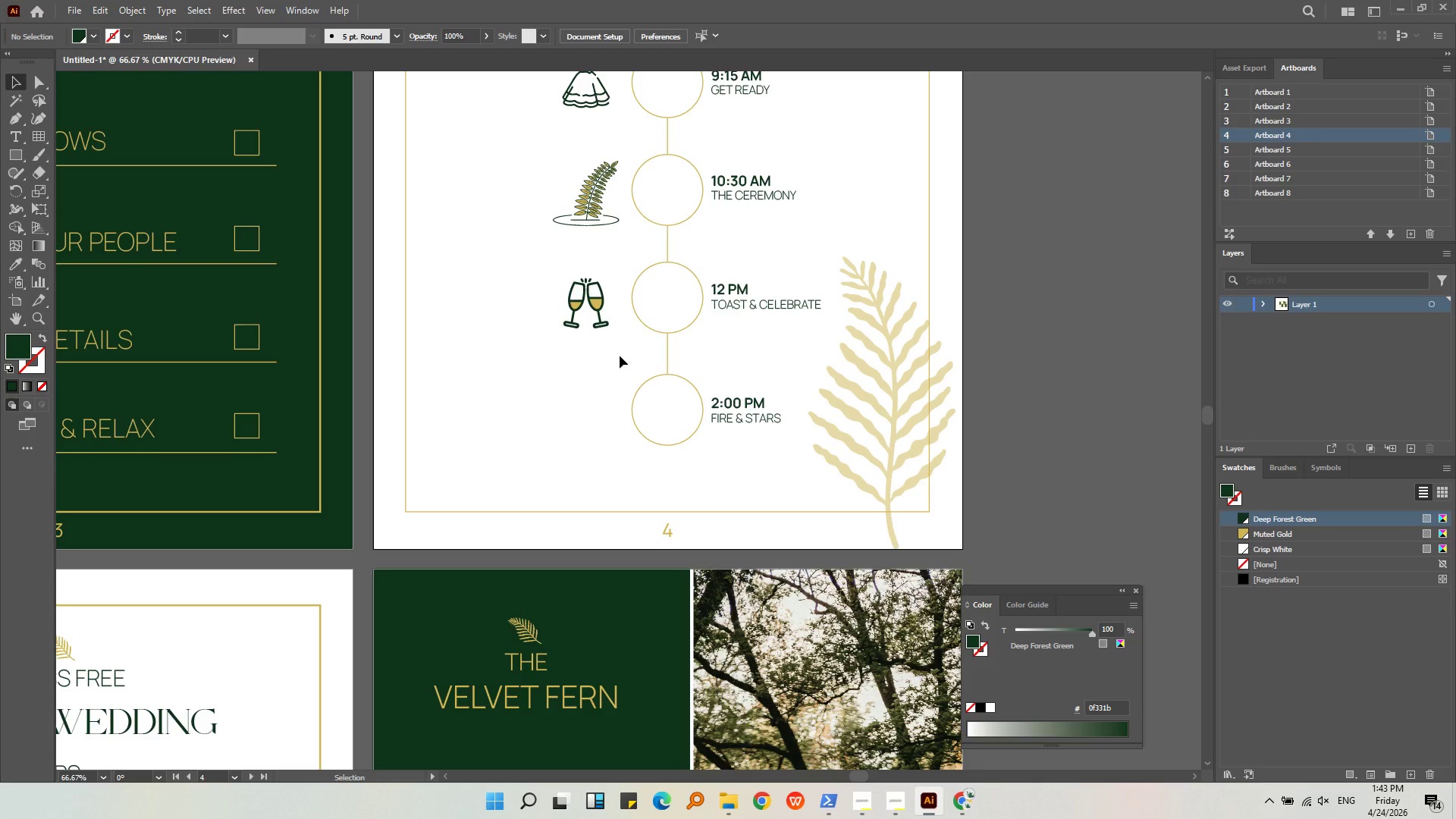 
left_click([620, 349])
 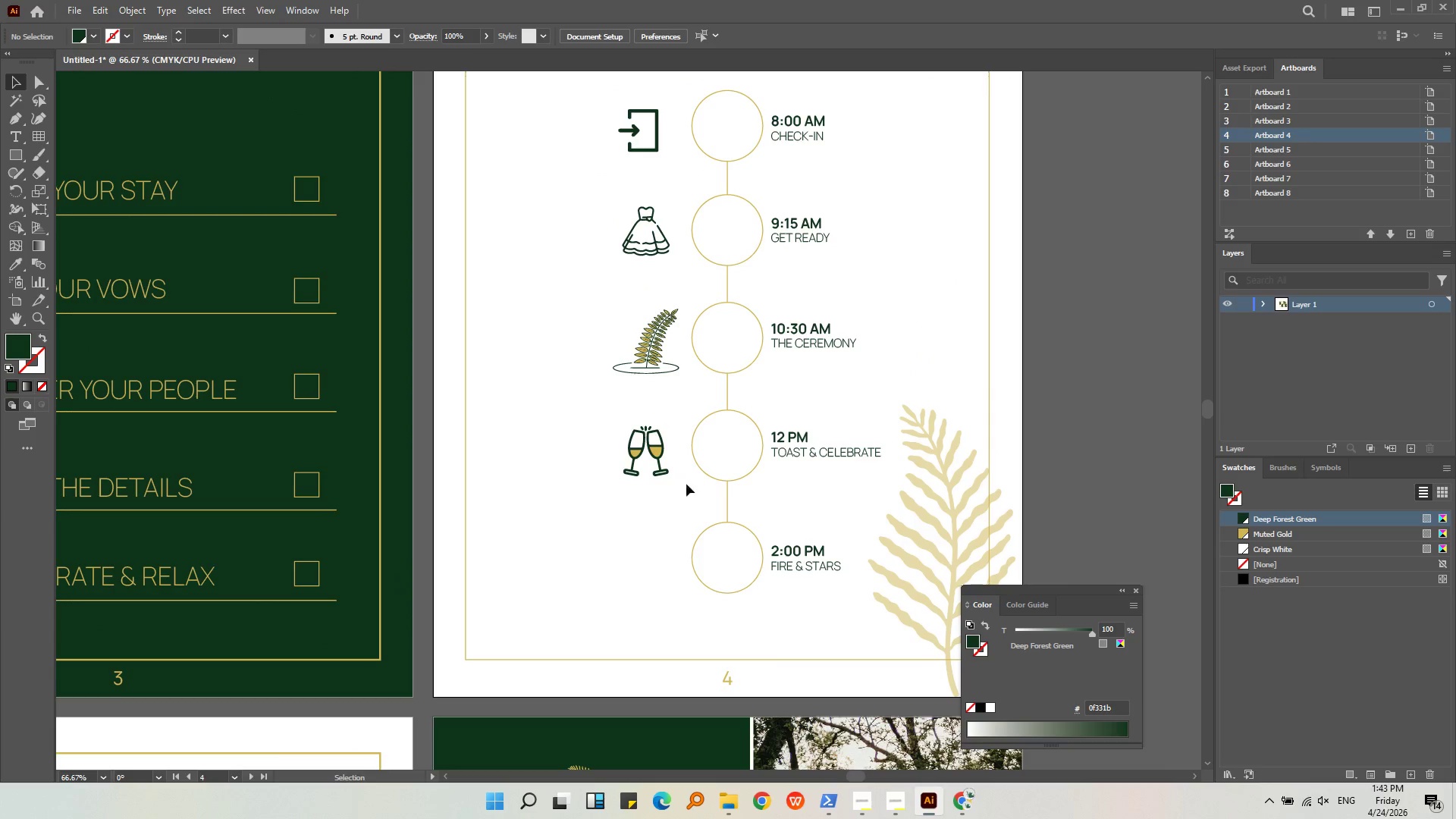 
scroll: coordinate [616, 296], scroll_direction: down, amount: 6.0
 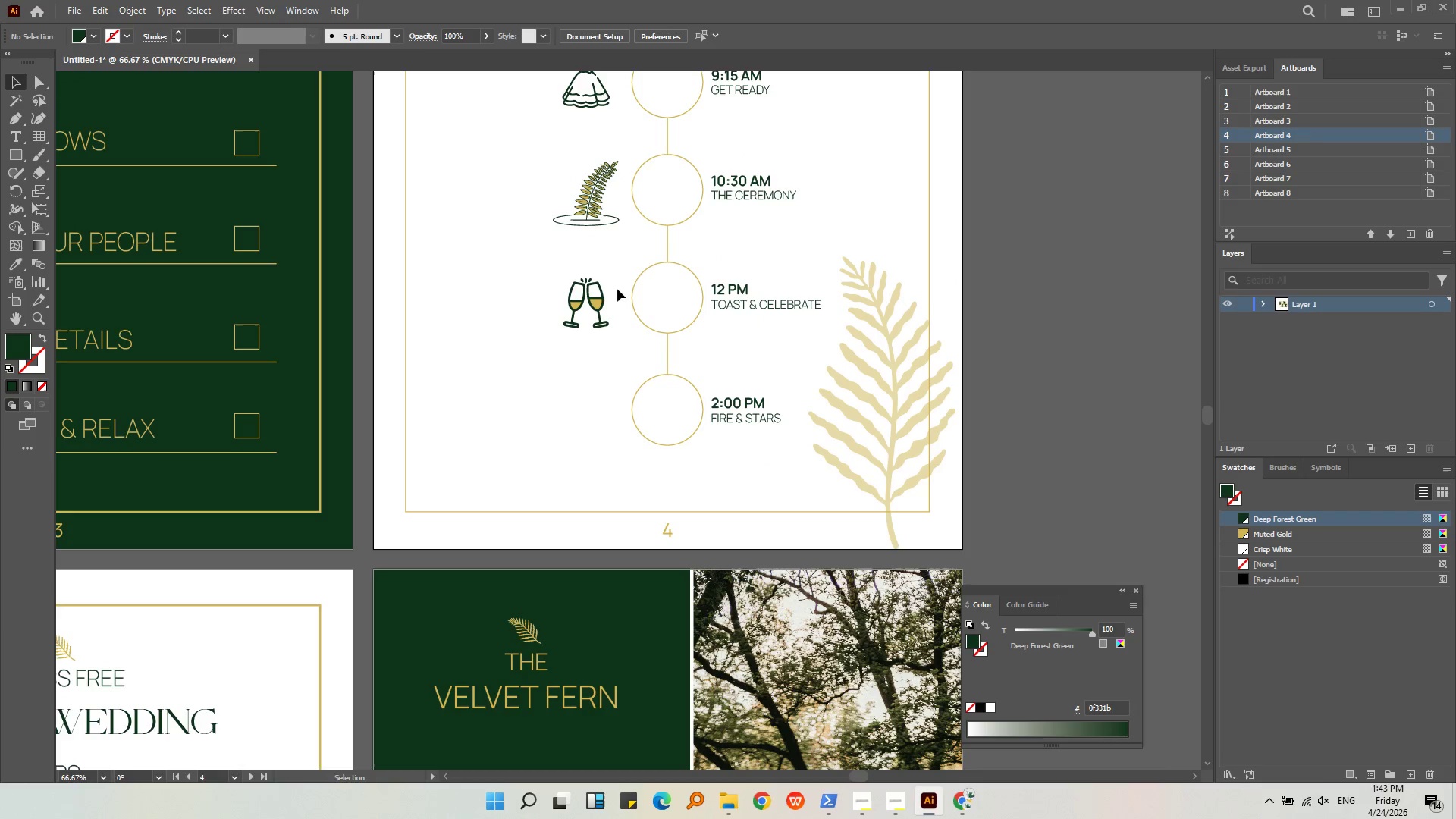 
hold_key(key=AltLeft, duration=0.56)
scroll: coordinate [633, 232], scroll_direction: up, amount: 6.0
 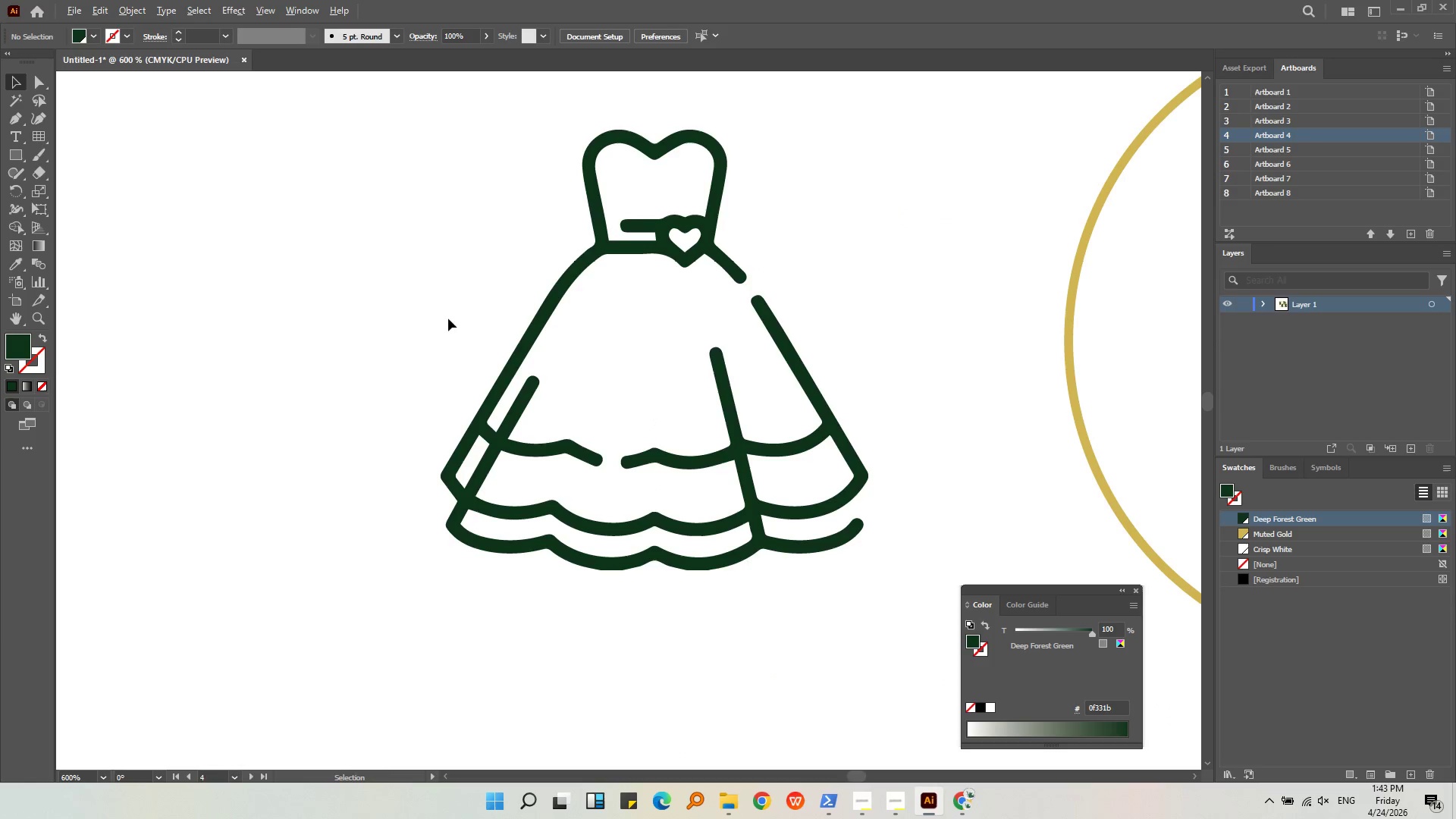 
left_click([342, 322])
 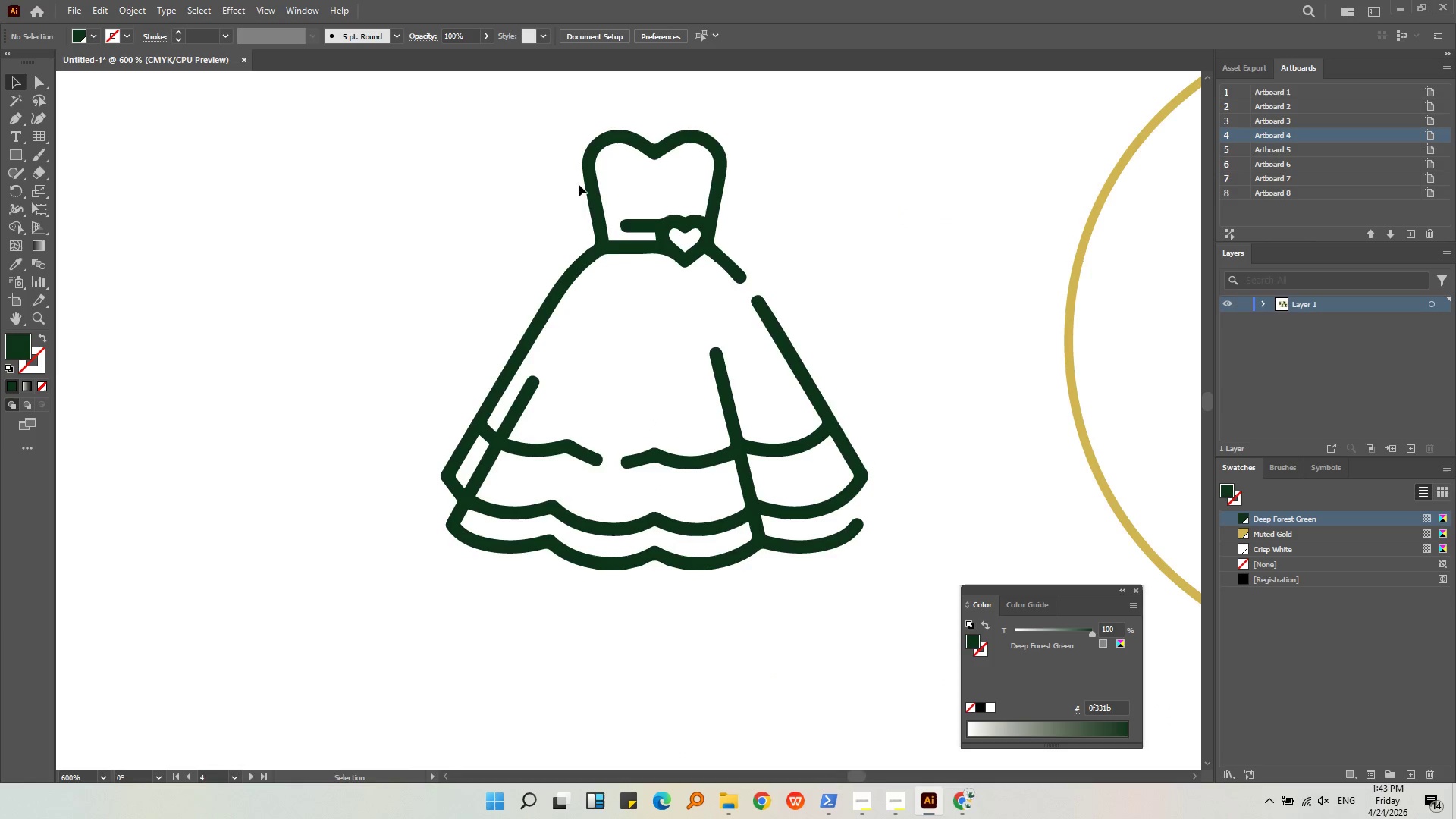 
left_click([676, 240])
 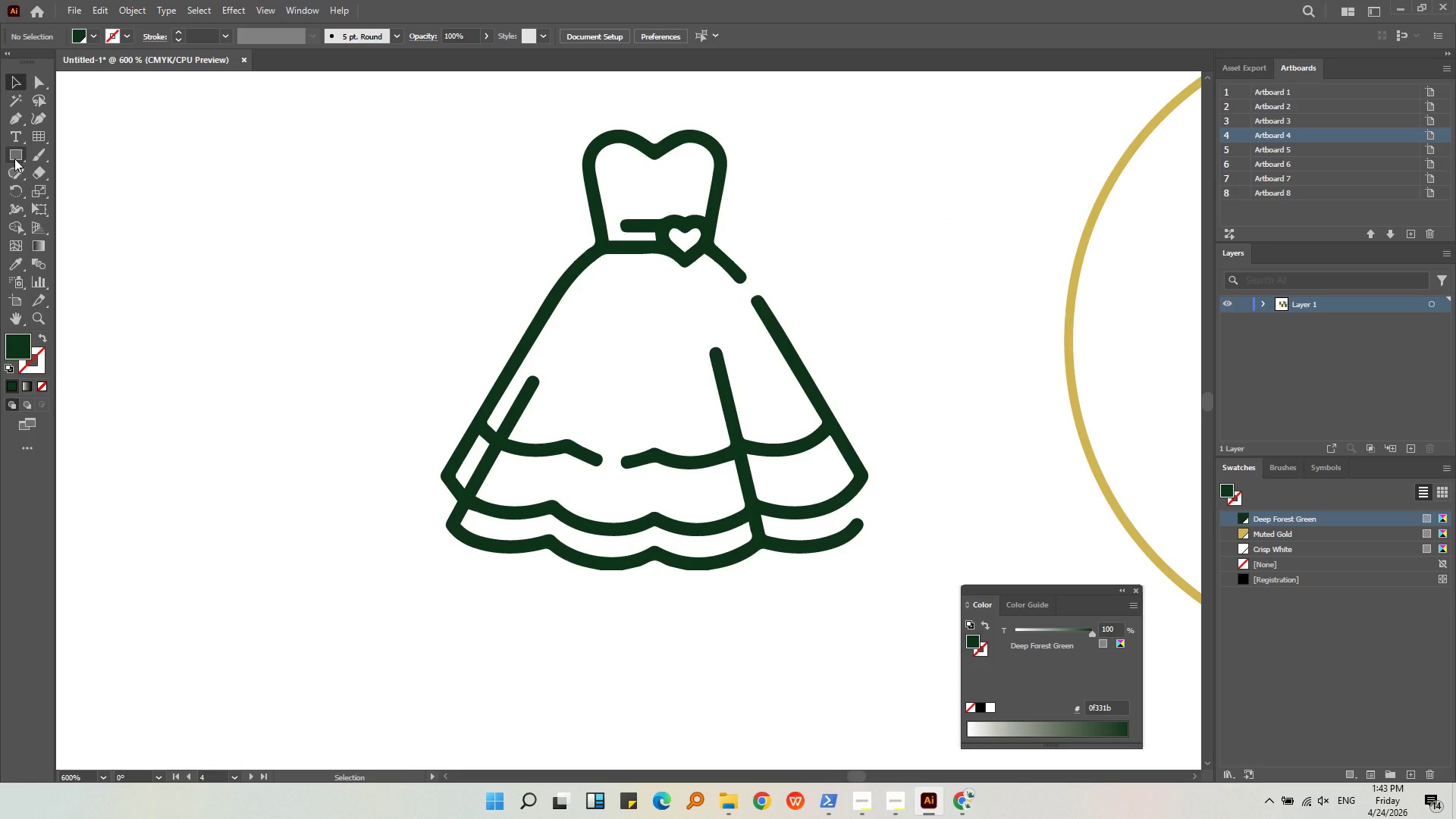 
left_click([14, 157])
 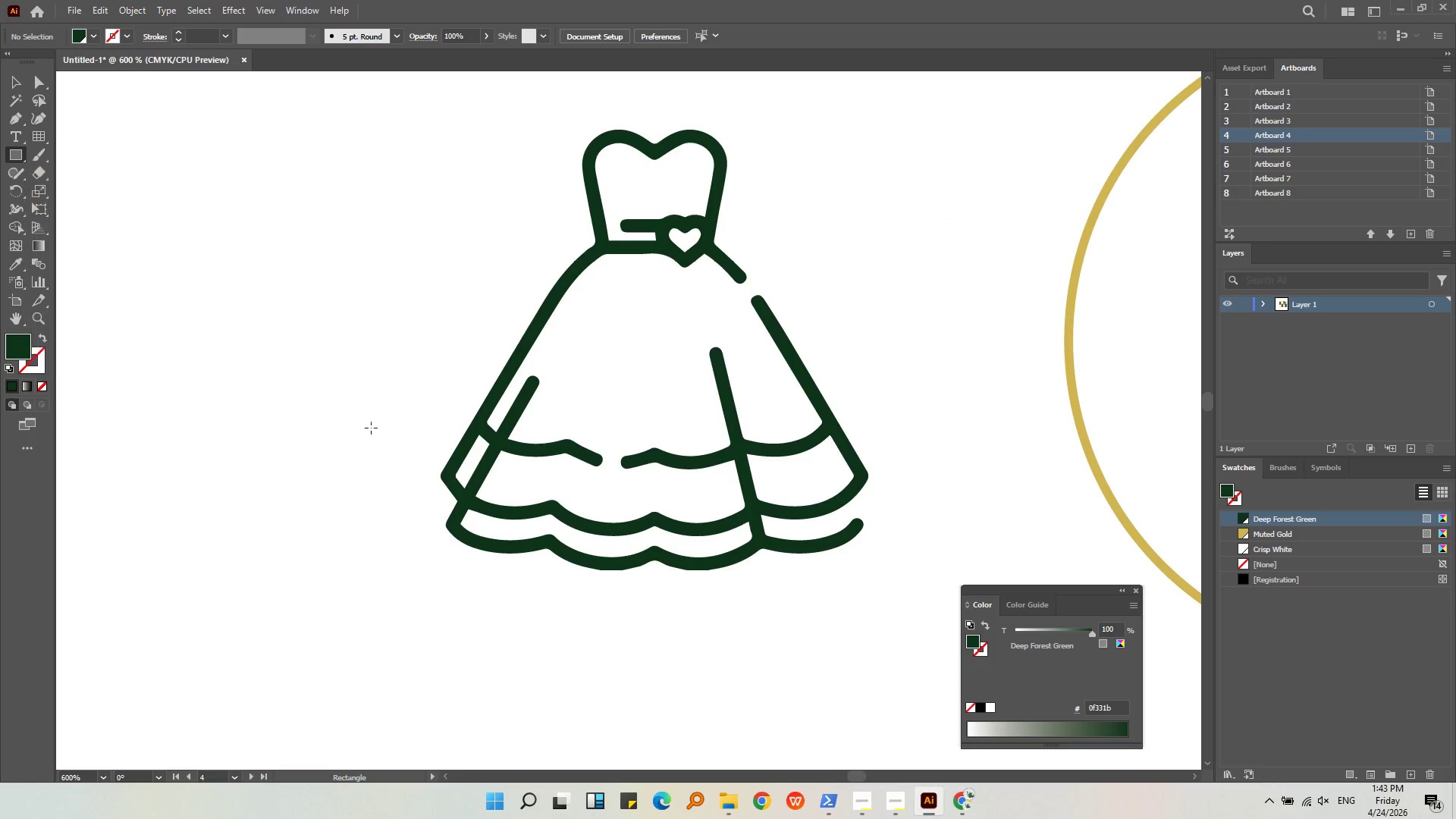 
hold_key(key=AltLeft, duration=0.47)
scroll: coordinate [432, 497], scroll_direction: up, amount: 2.0
 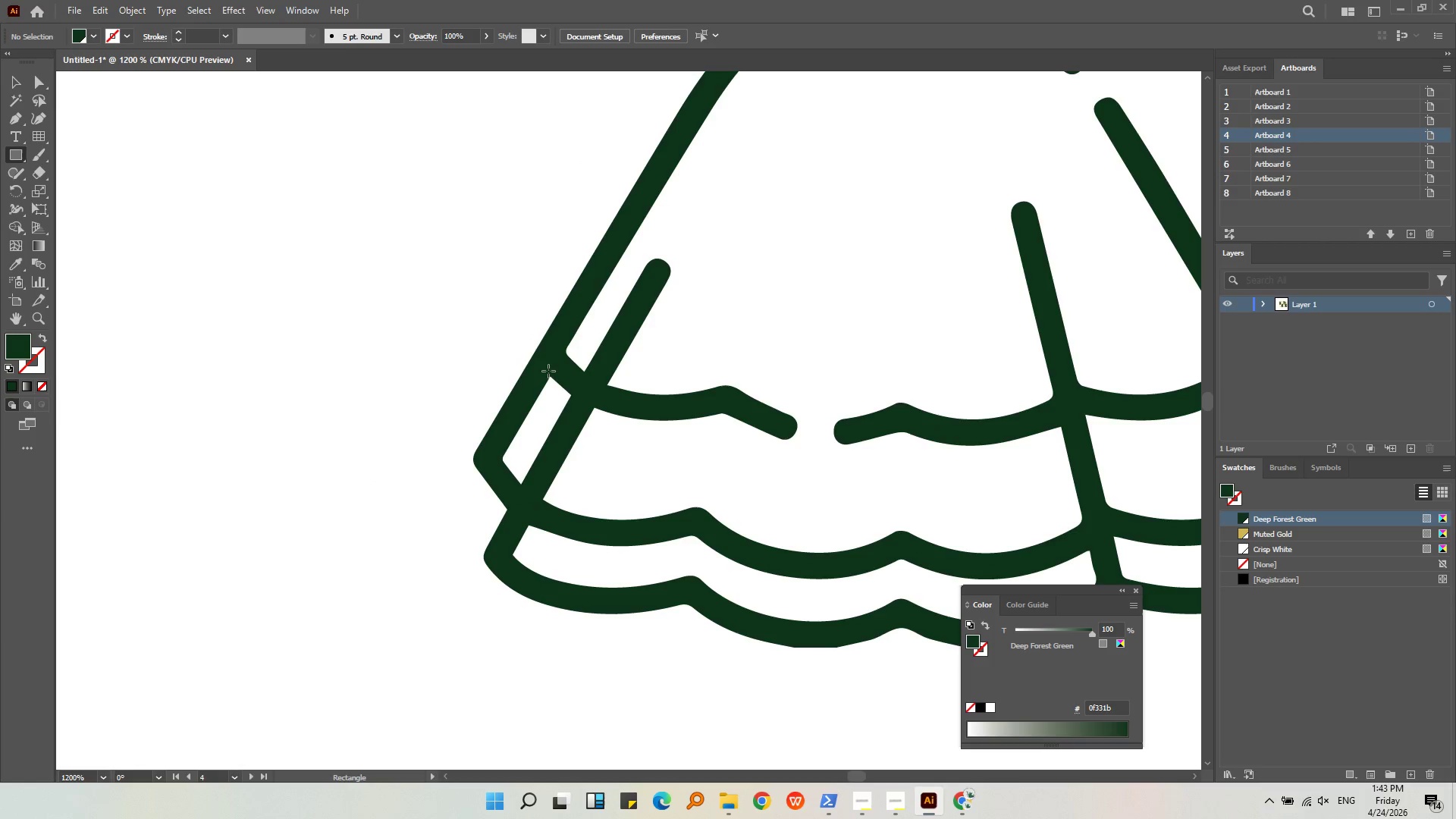 
left_click([555, 365])
 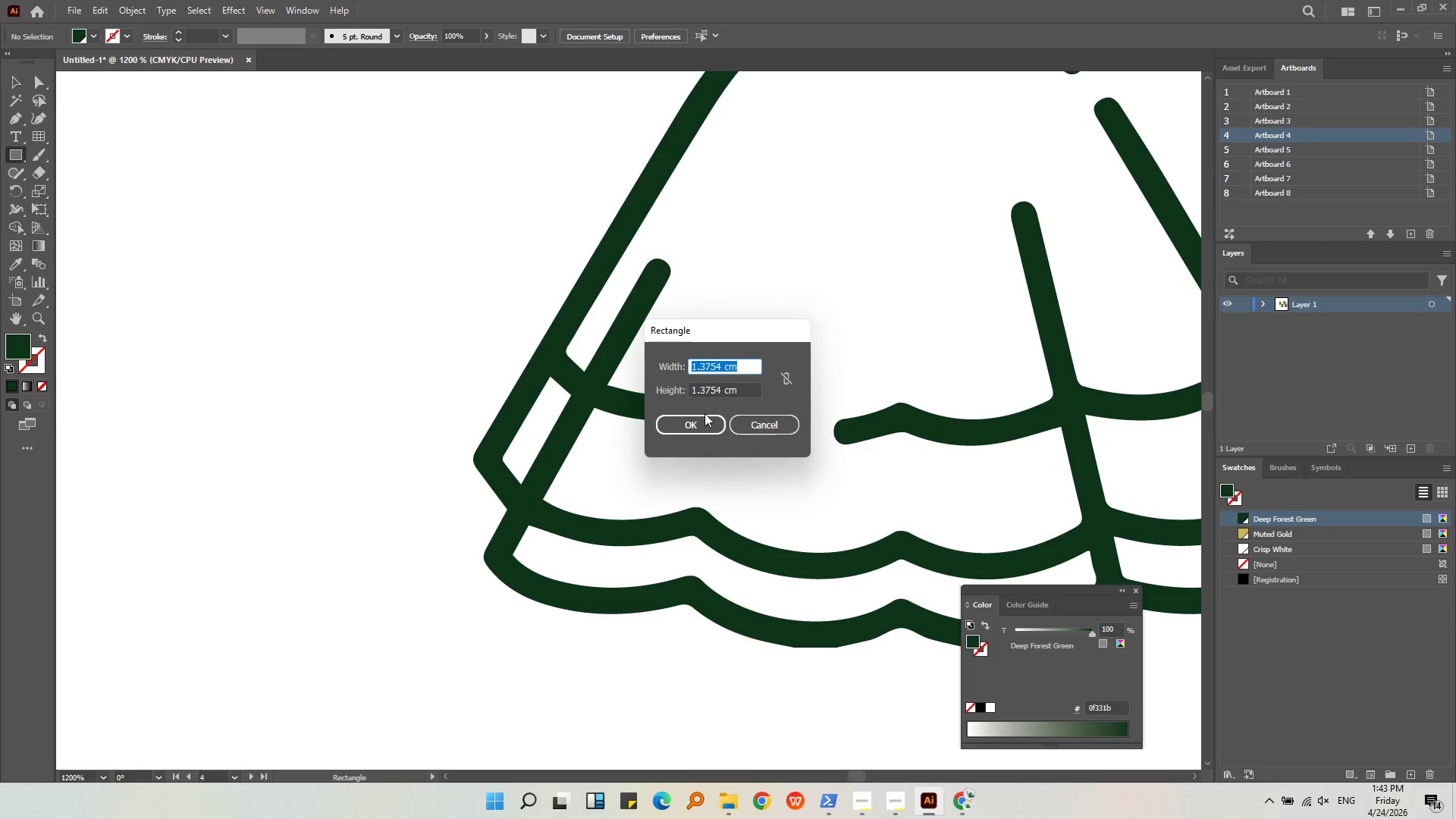 
left_click([737, 416])
 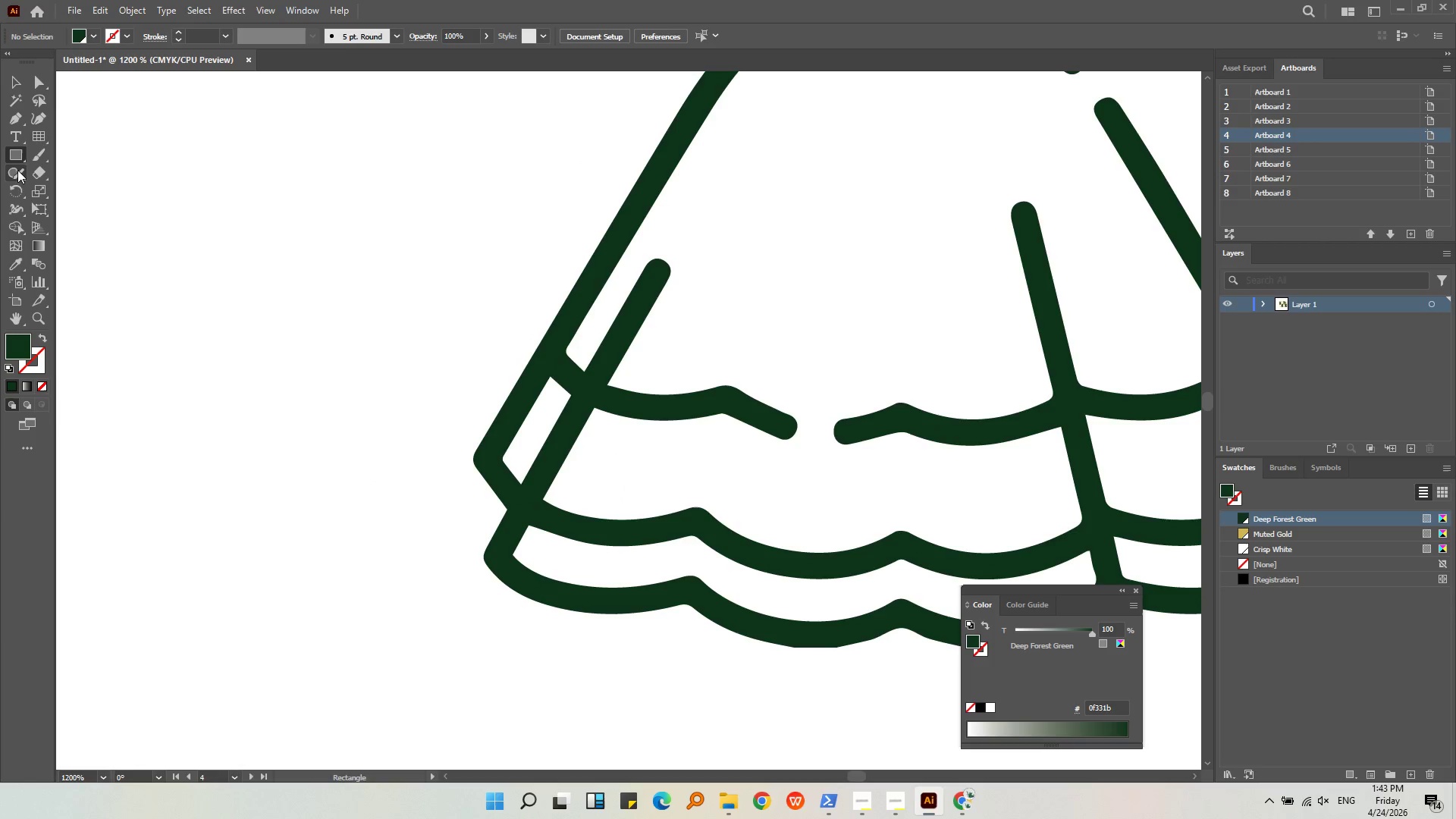 
left_click([21, 117])
 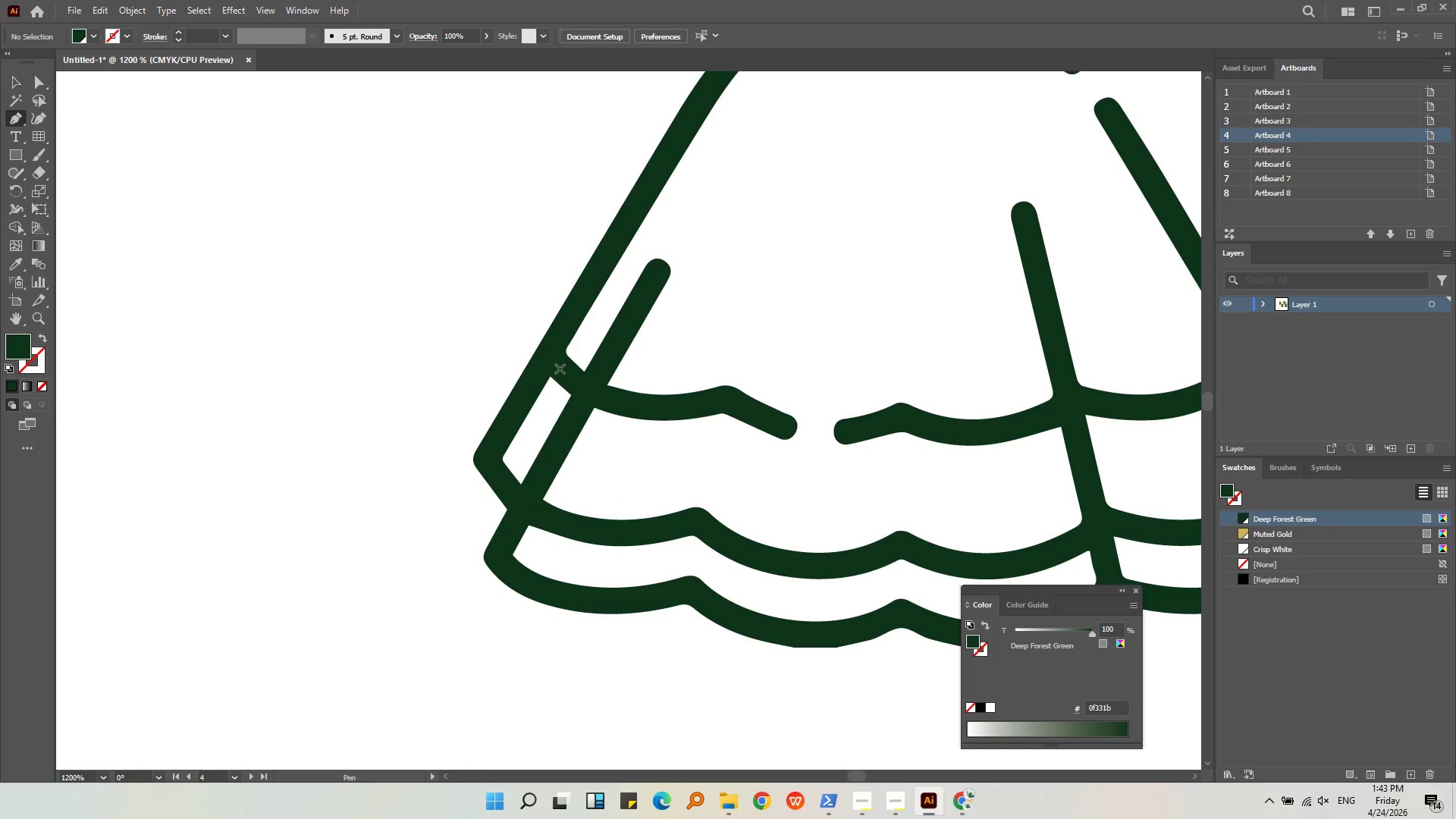 
left_click([551, 353])
 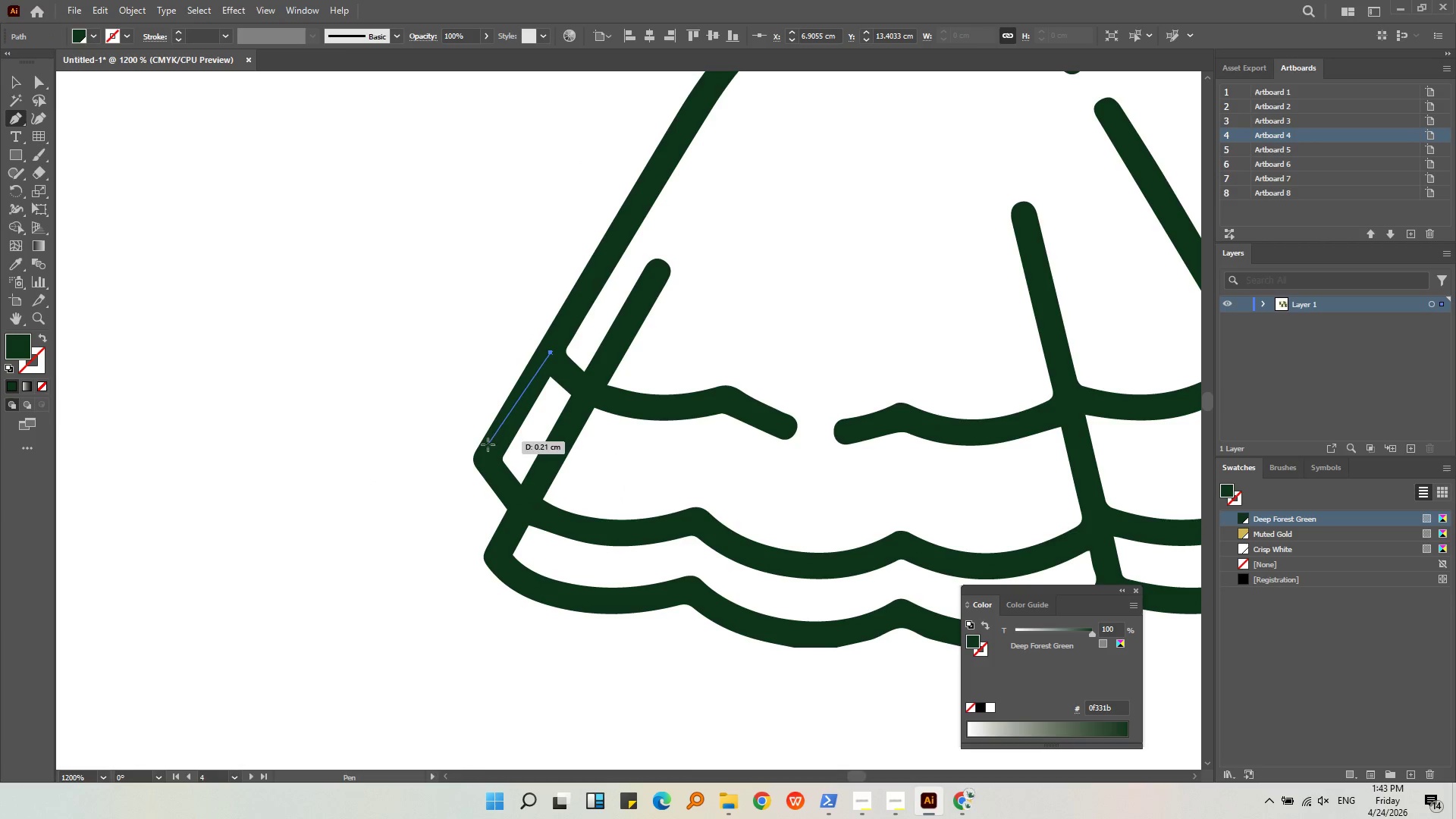 
left_click([486, 449])
 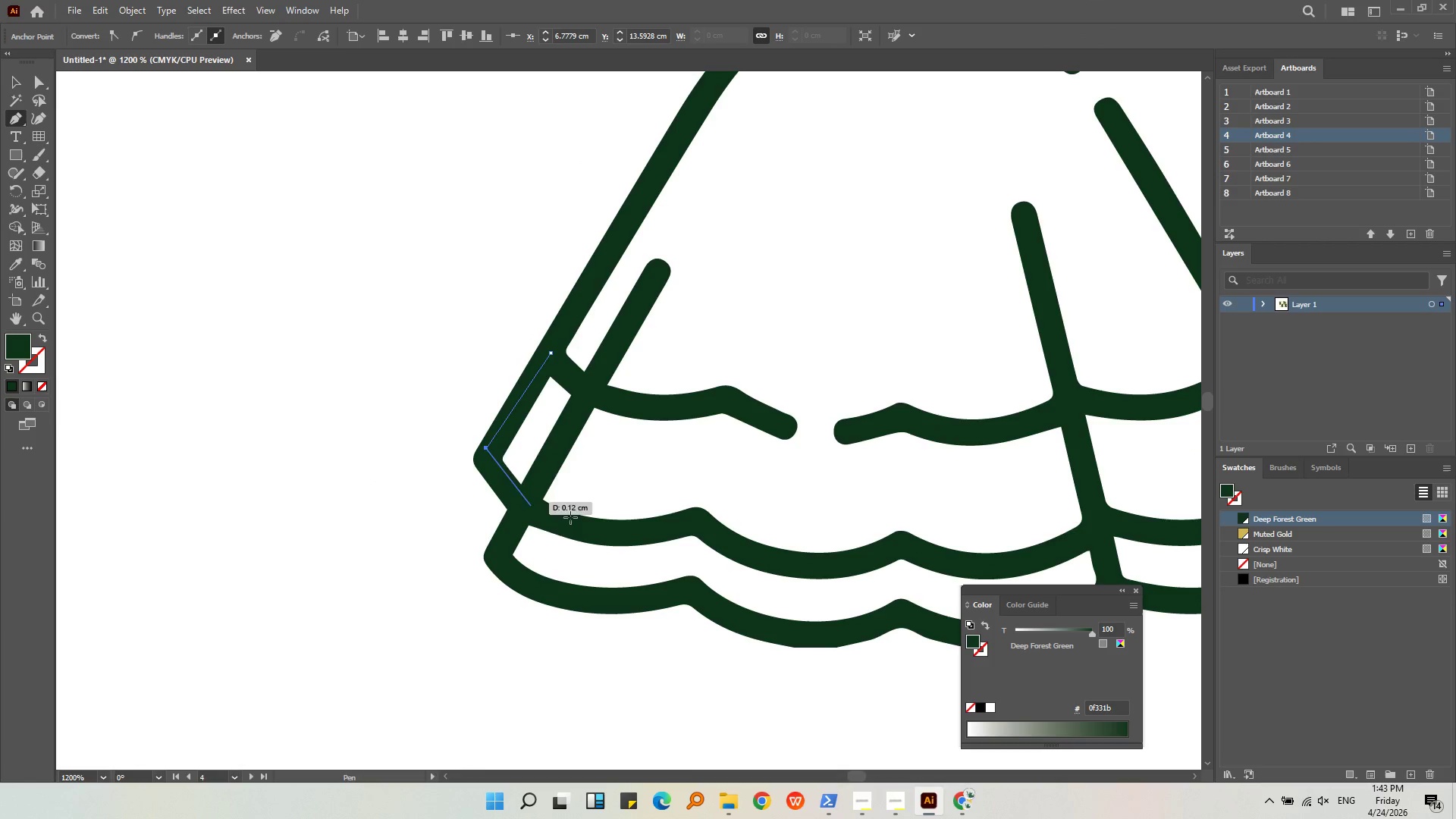 
key(Alt+AltLeft)
 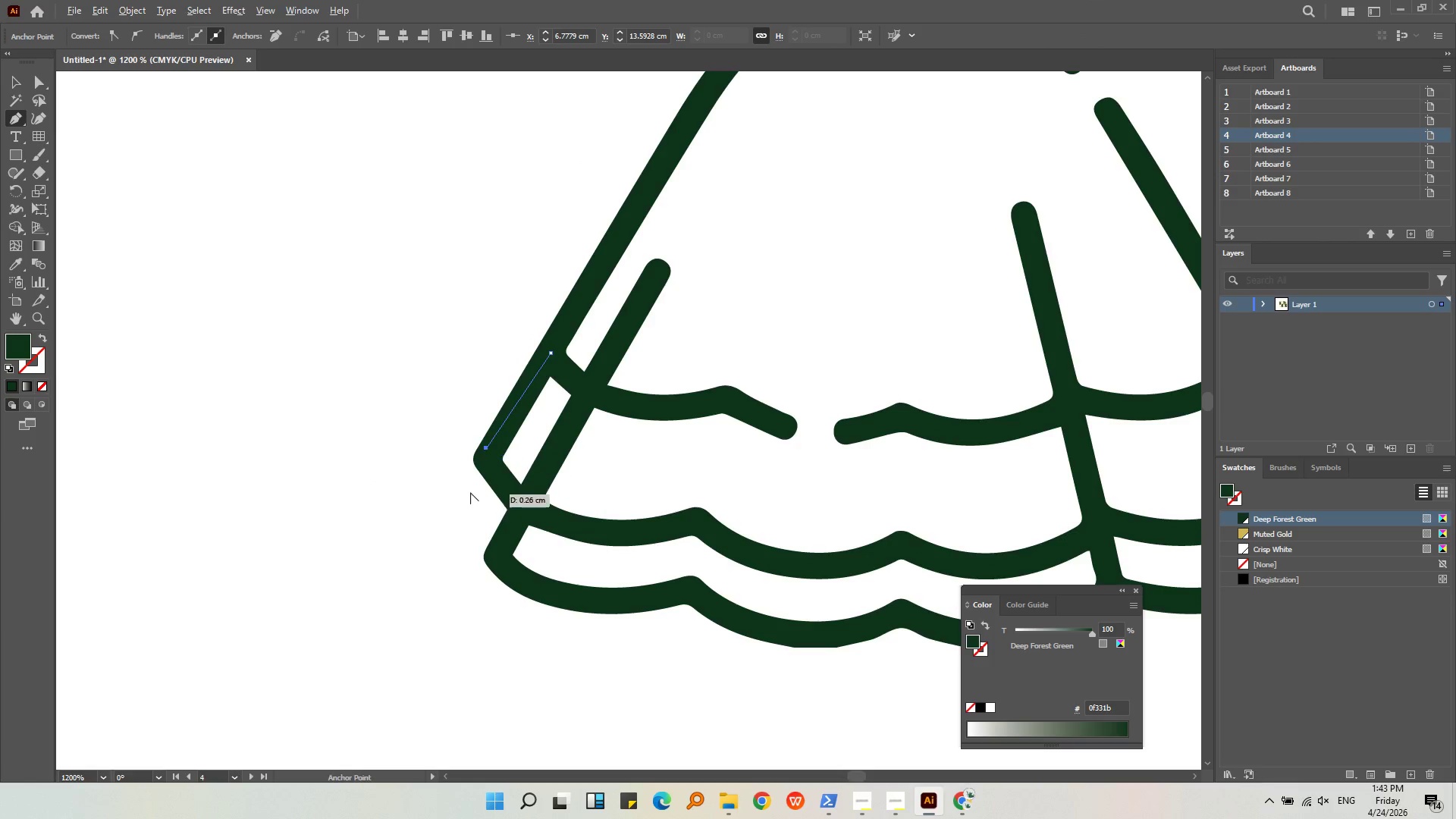 
scroll: coordinate [472, 493], scroll_direction: down, amount: 1.0
 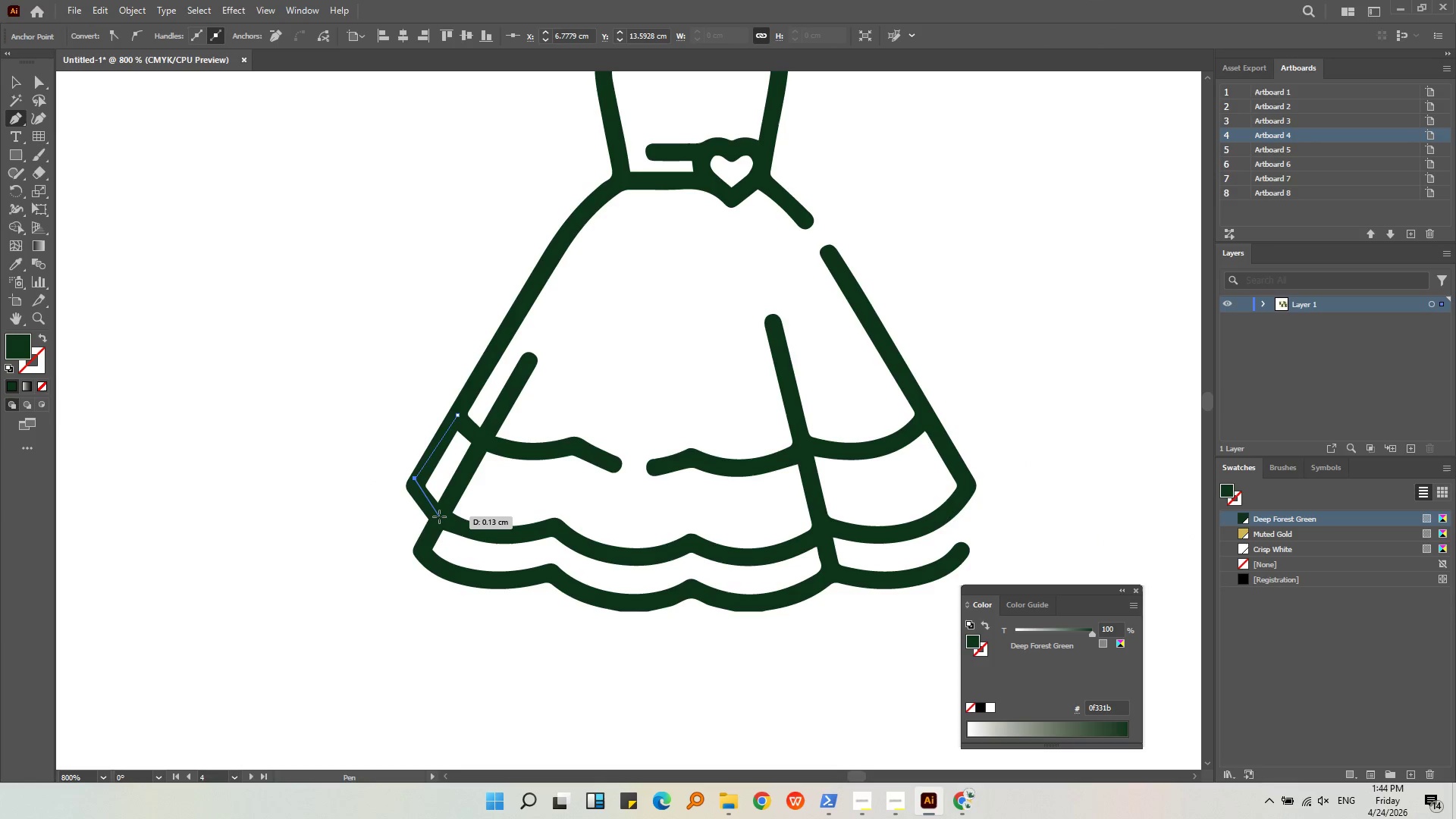 
hold_key(key=ShiftLeft, duration=0.38)
 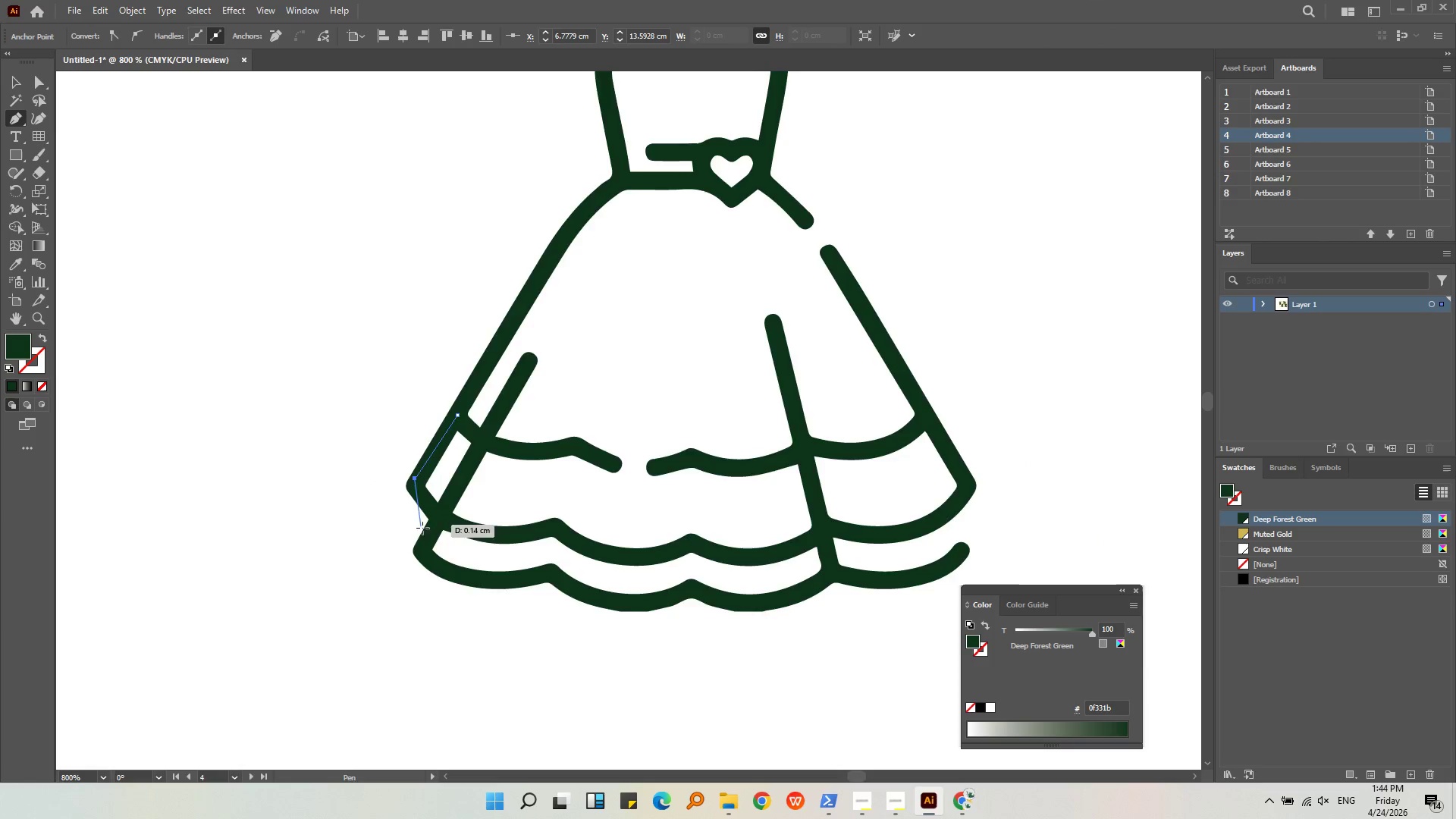 
key(Alt+AltLeft)
 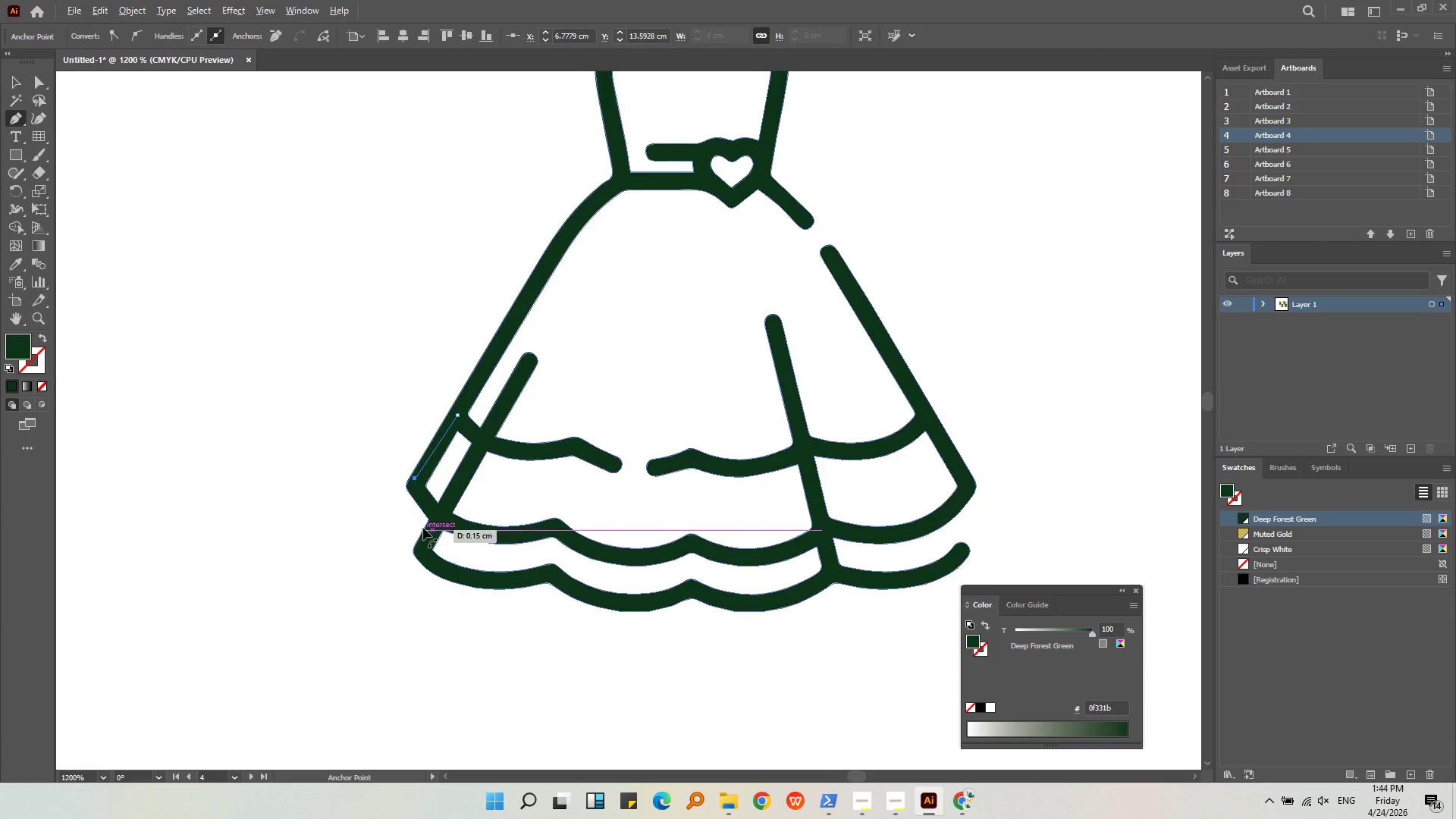 
scroll: coordinate [423, 528], scroll_direction: up, amount: 3.0
 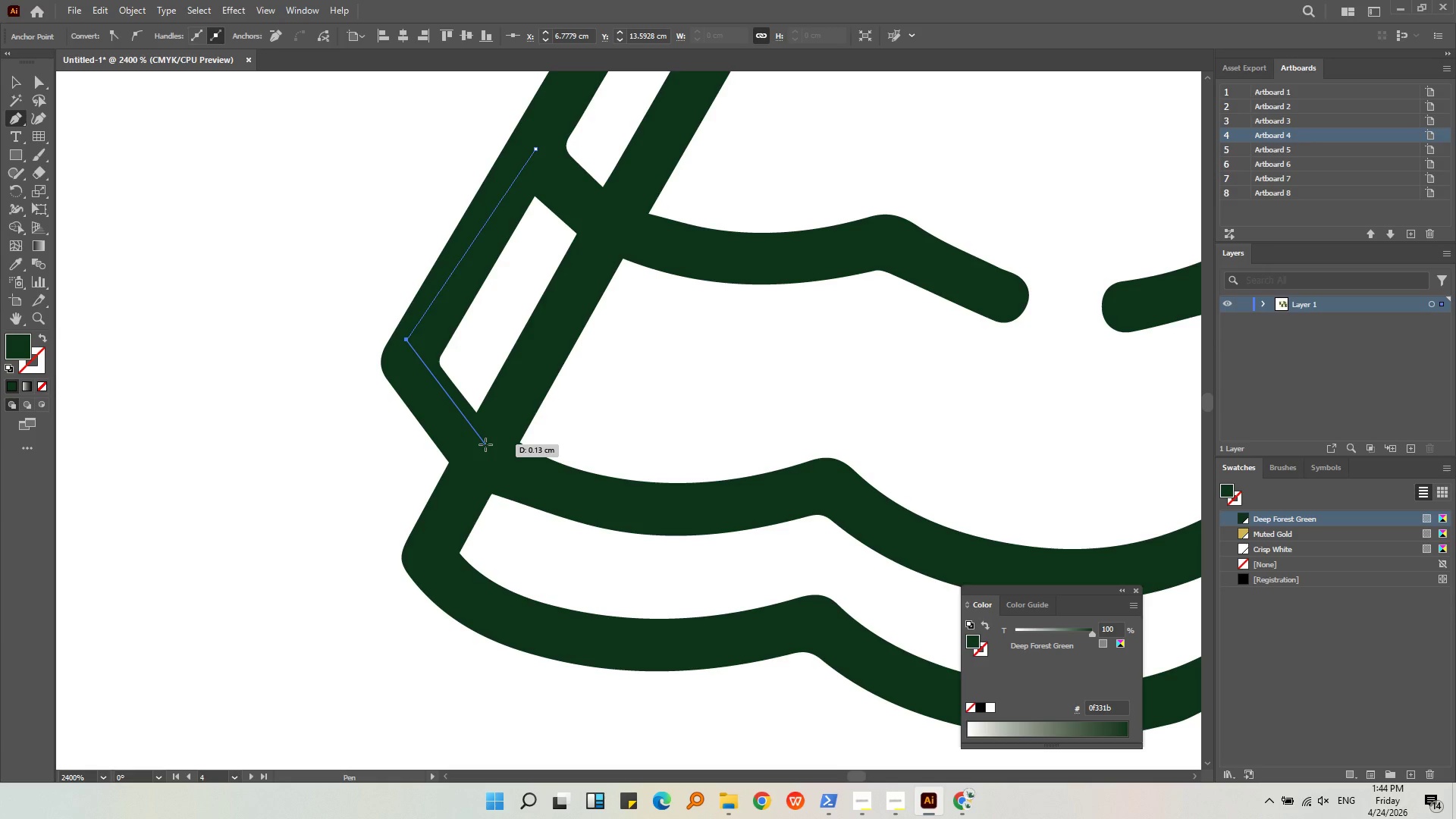 
left_click([487, 447])
 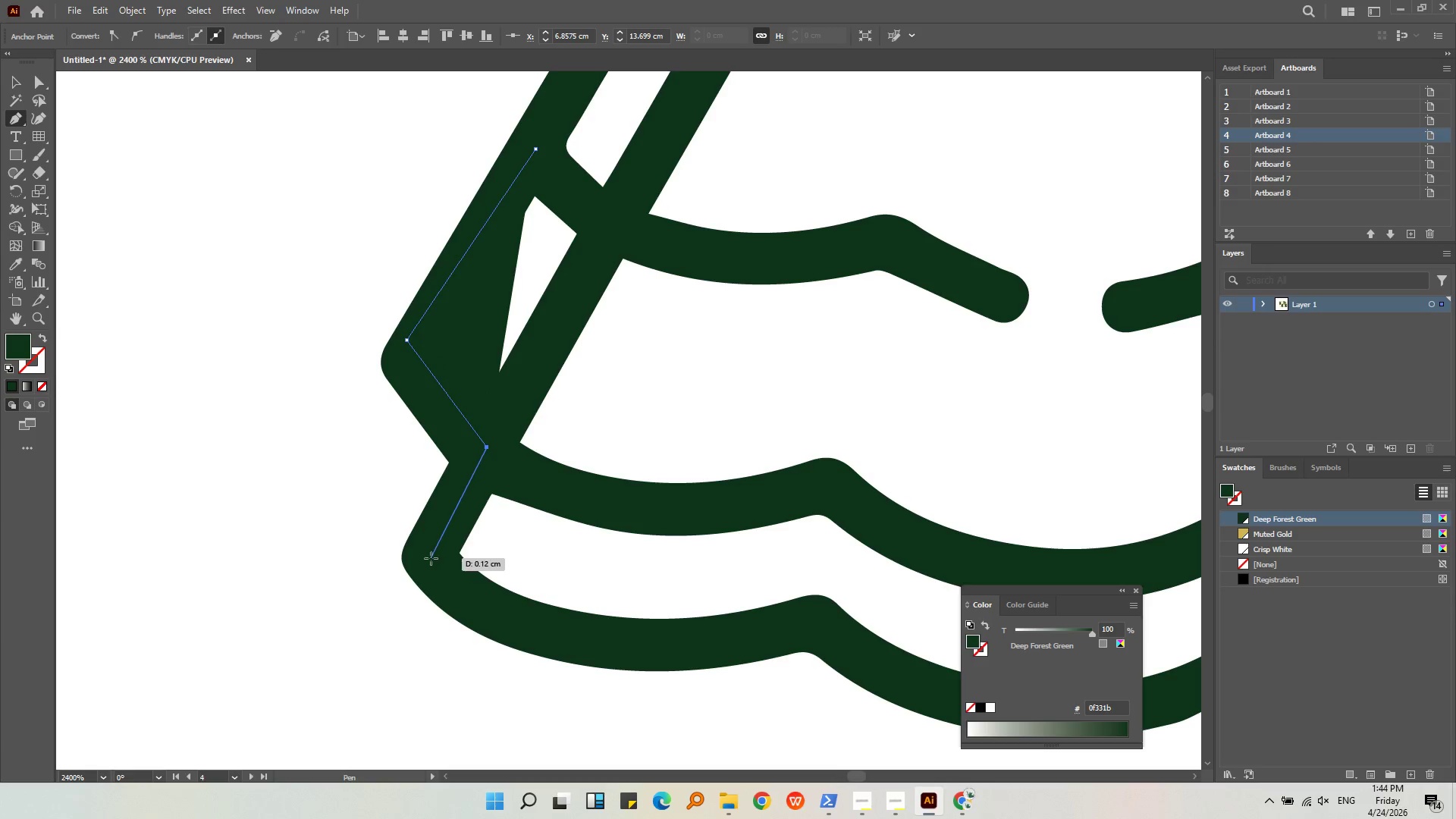 
left_click([429, 558])
 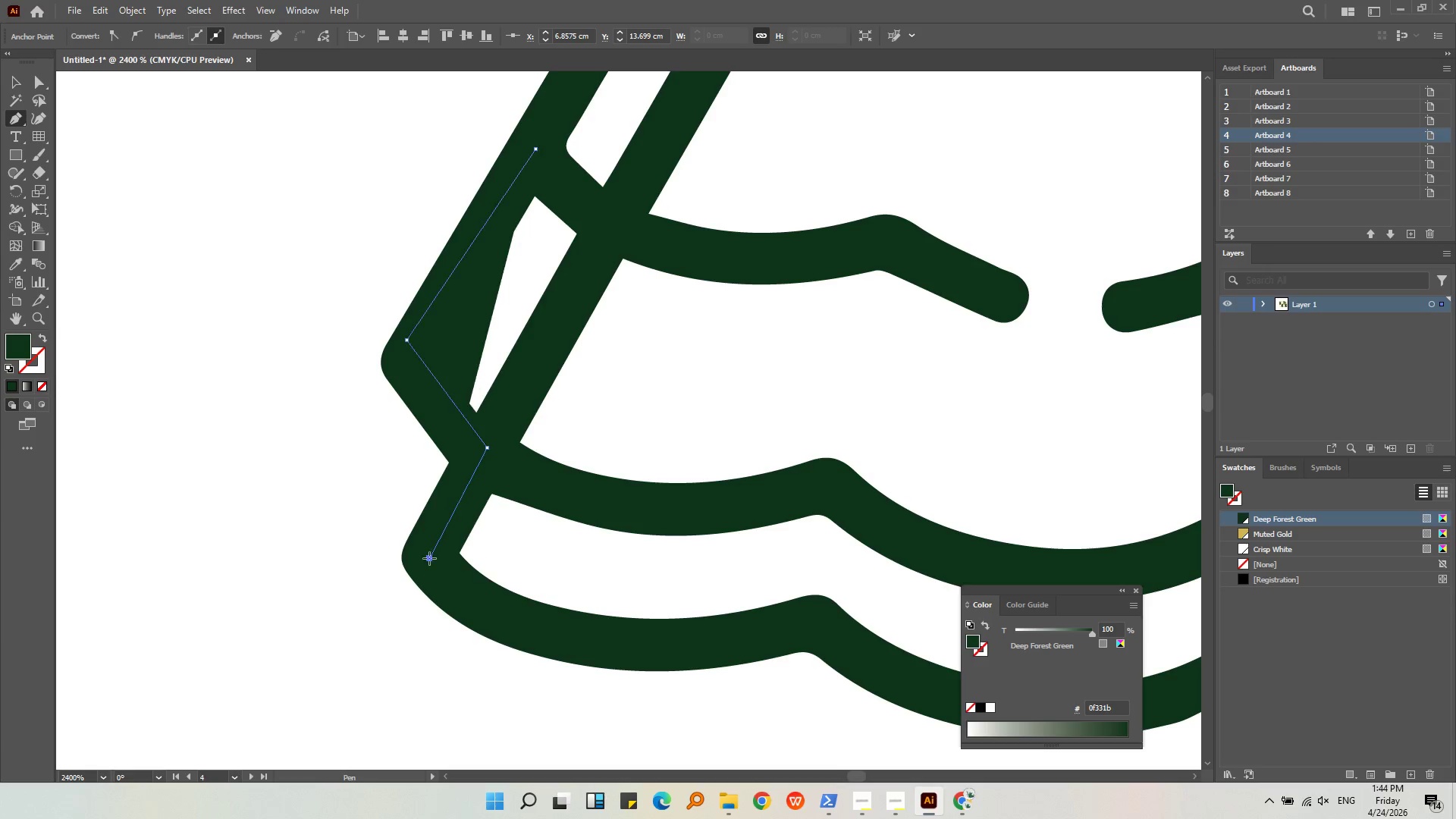 
key(Alt+AltLeft)
 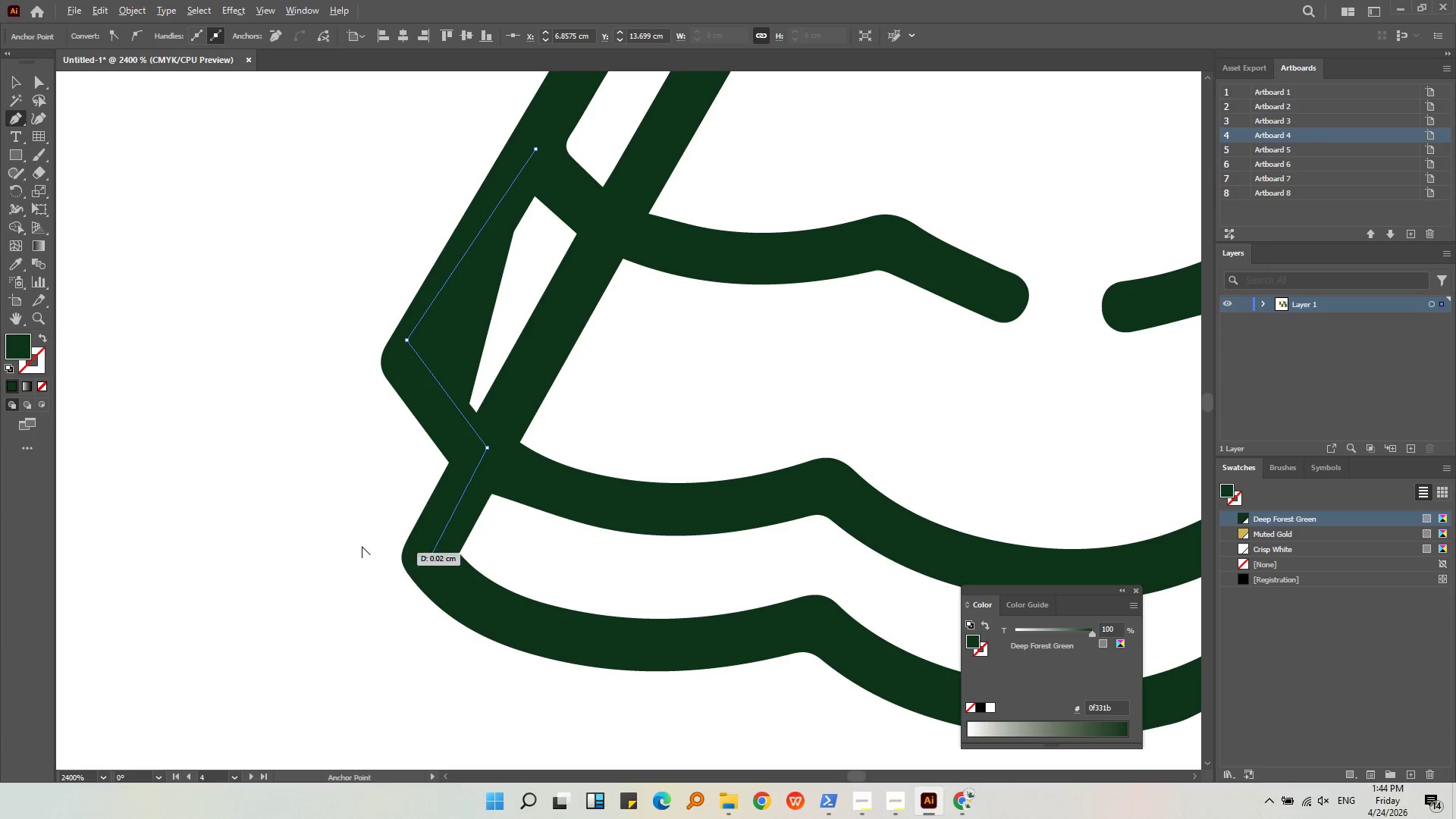 
scroll: coordinate [352, 544], scroll_direction: down, amount: 3.0
 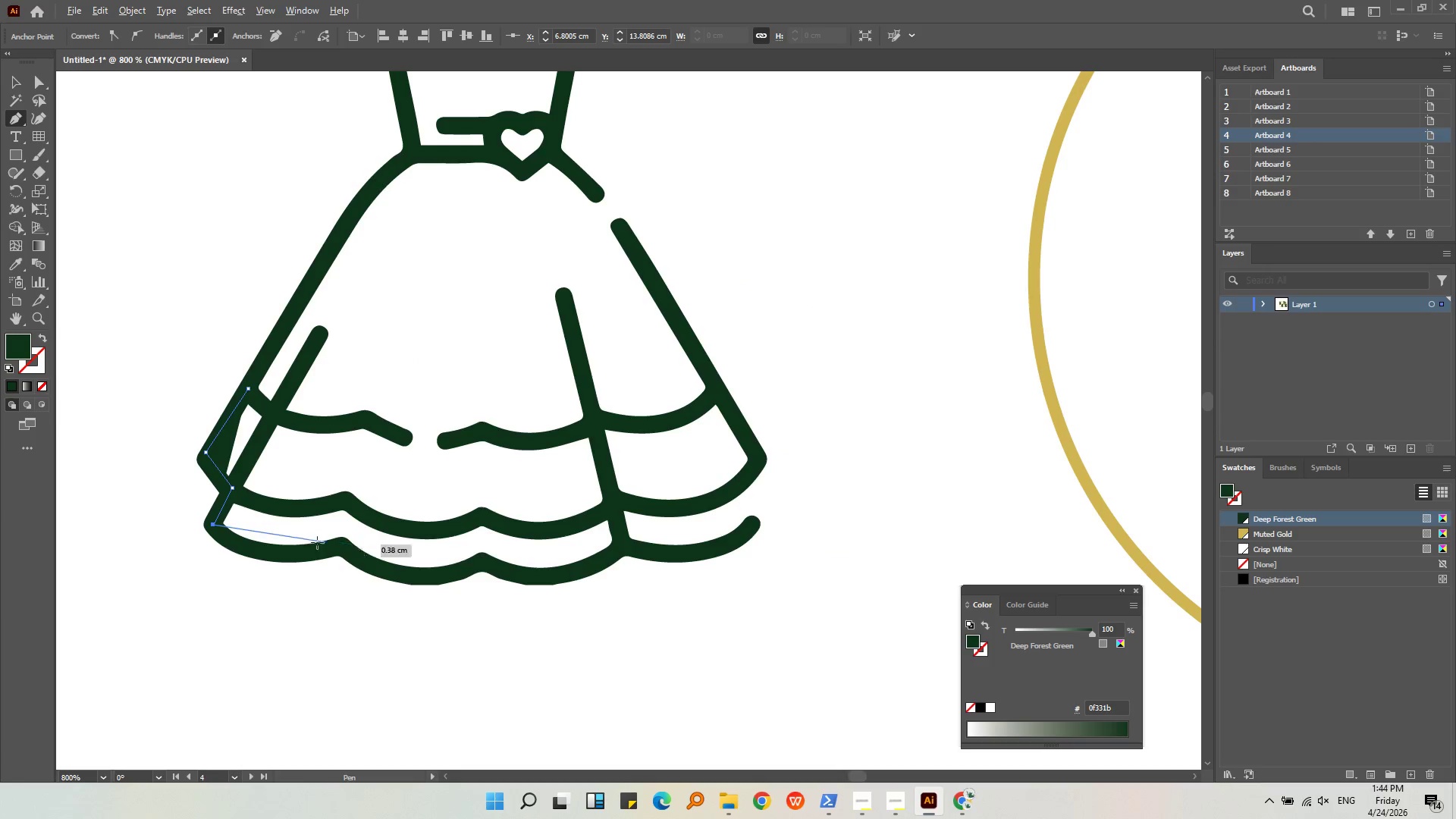 
key(Alt+AltLeft)
 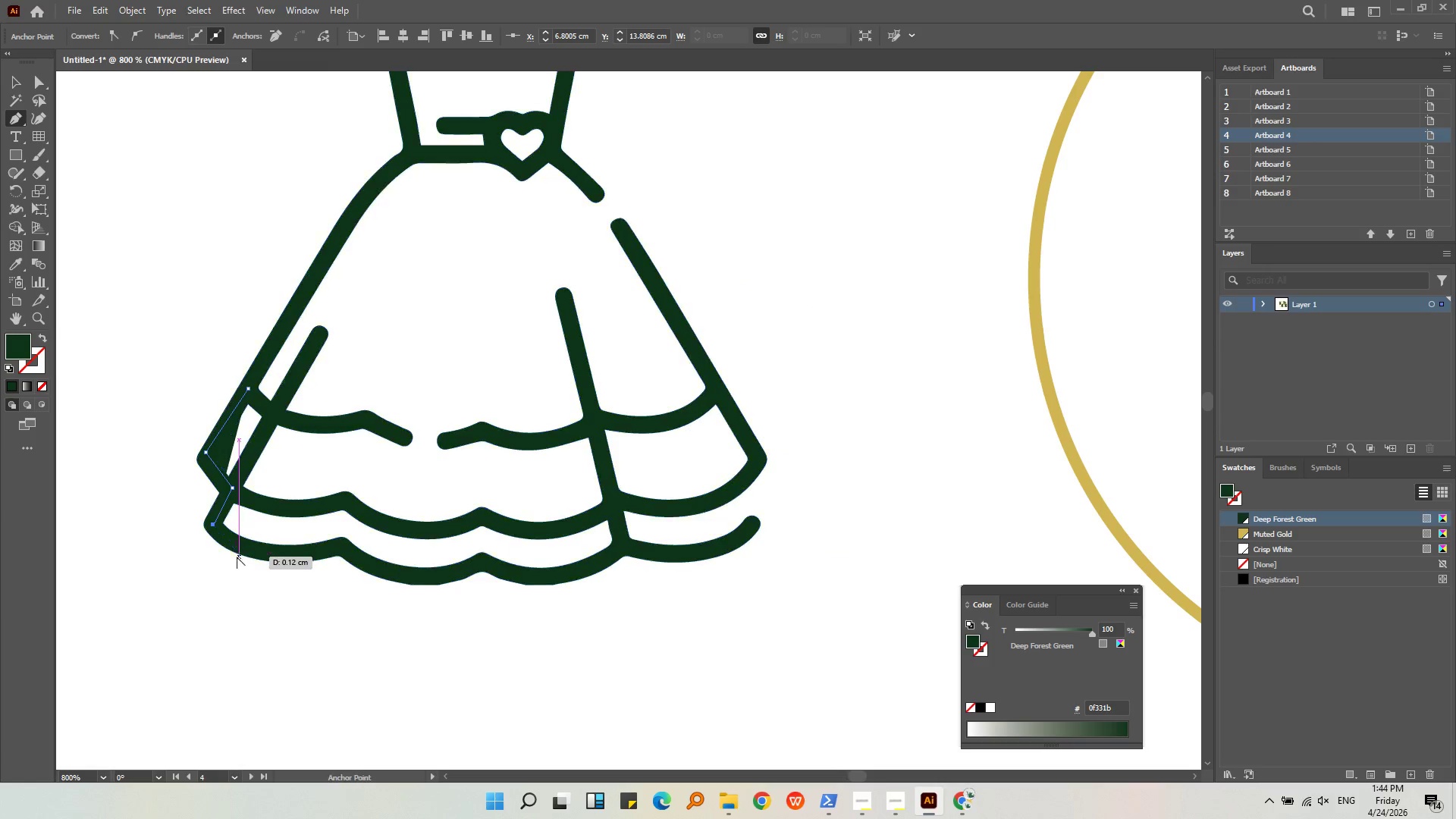 
scroll: coordinate [234, 555], scroll_direction: up, amount: 3.0
 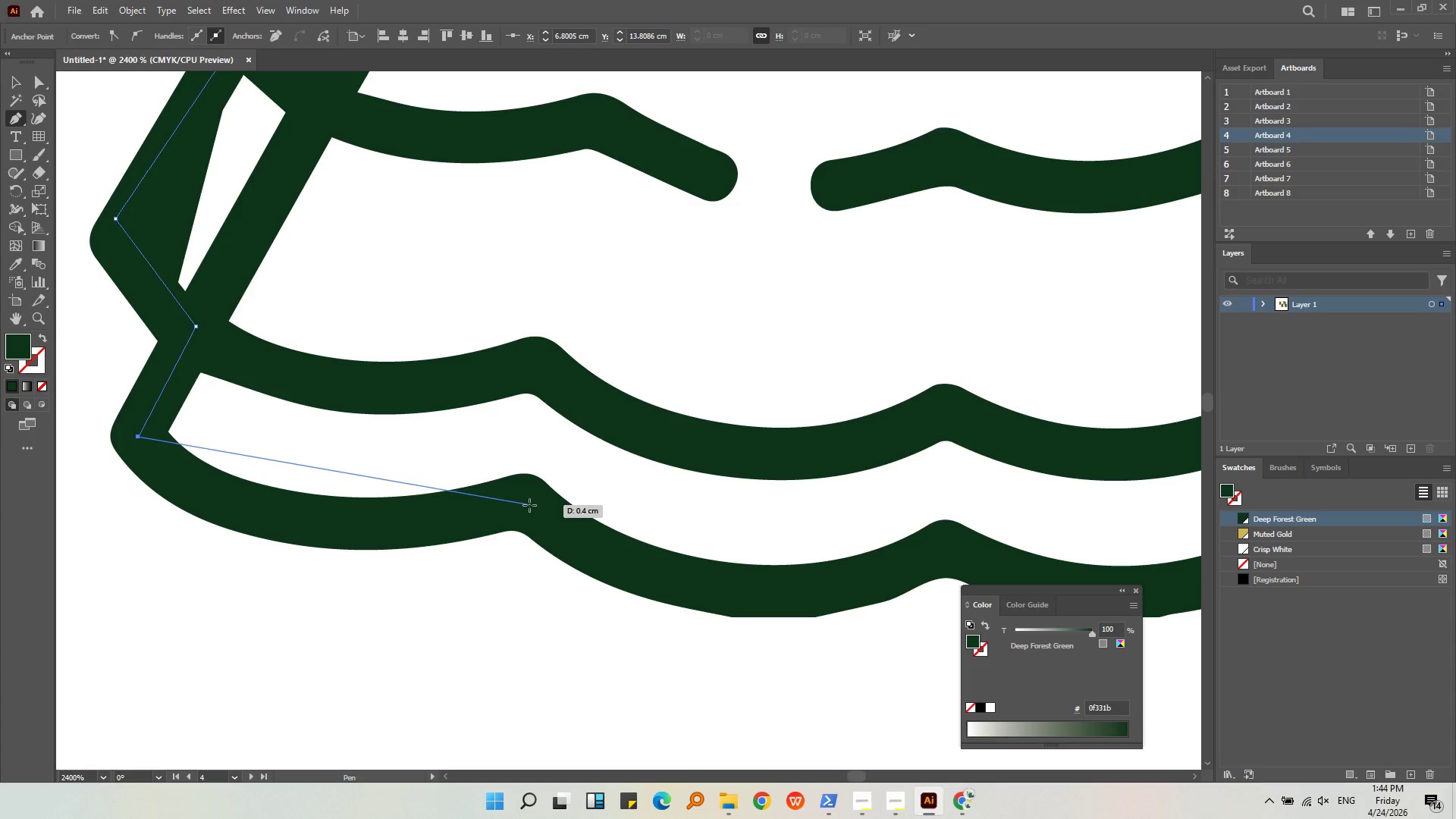 
left_click([521, 504])
 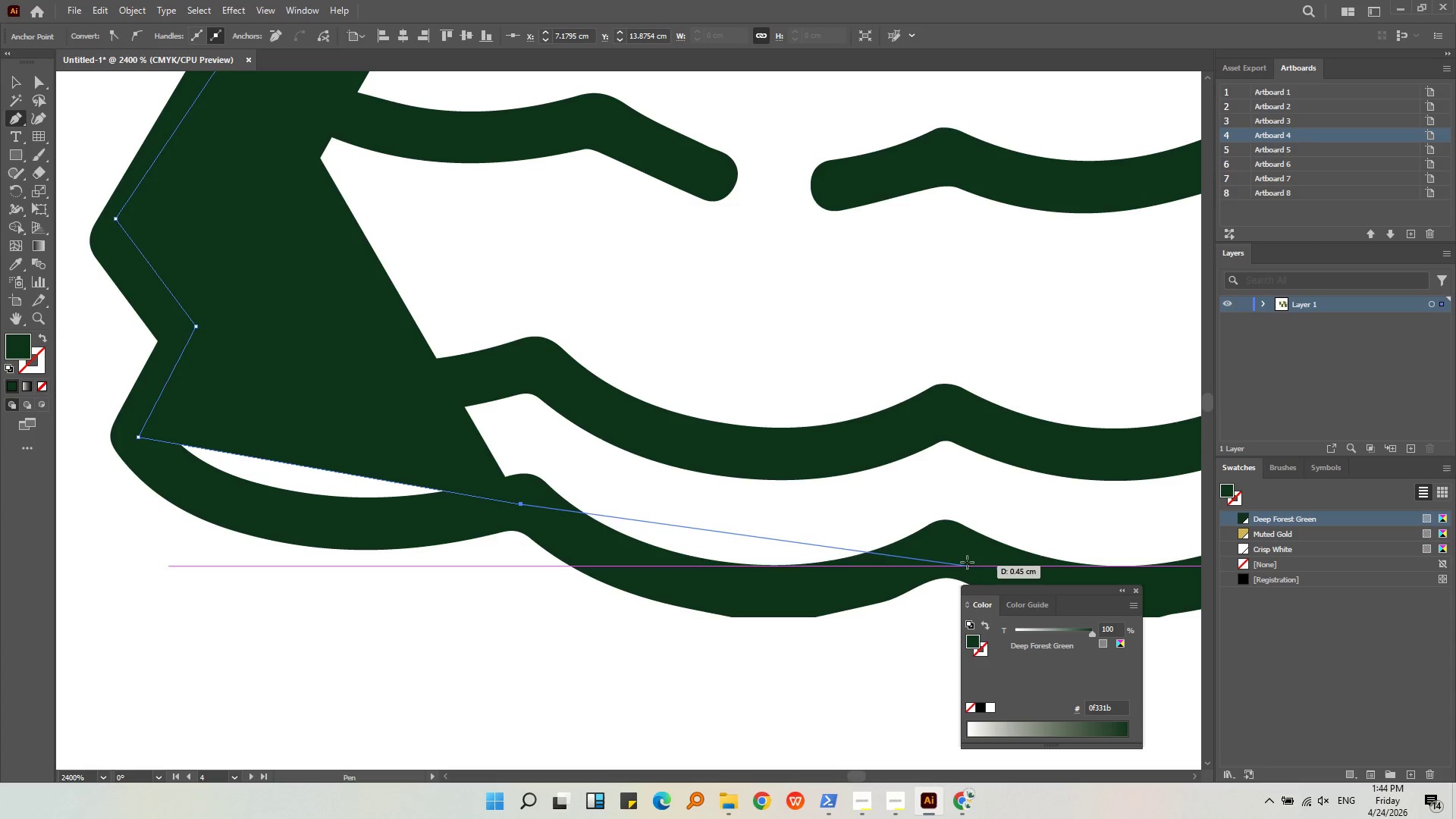 
left_click([947, 554])
 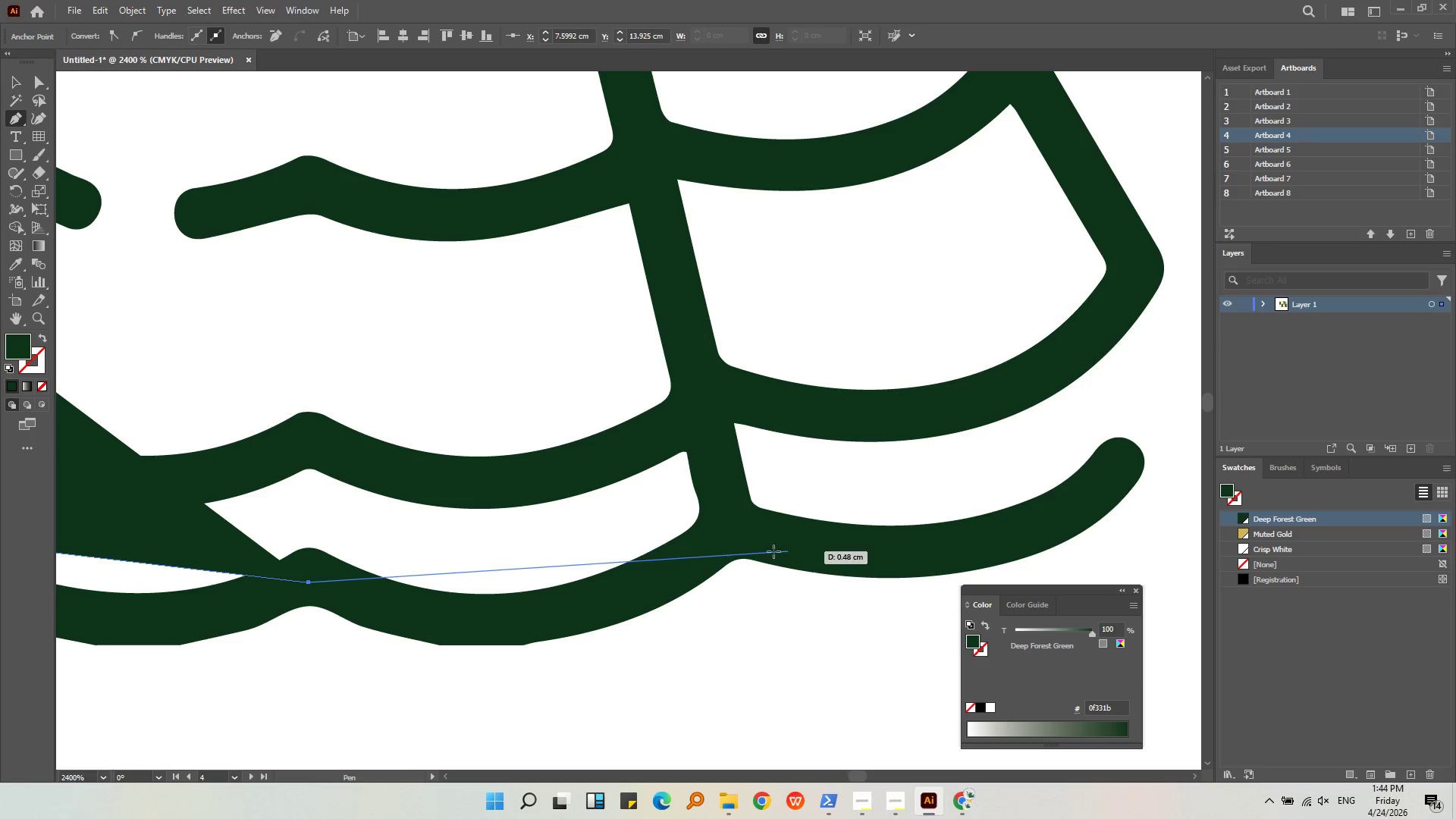 
left_click([724, 541])
 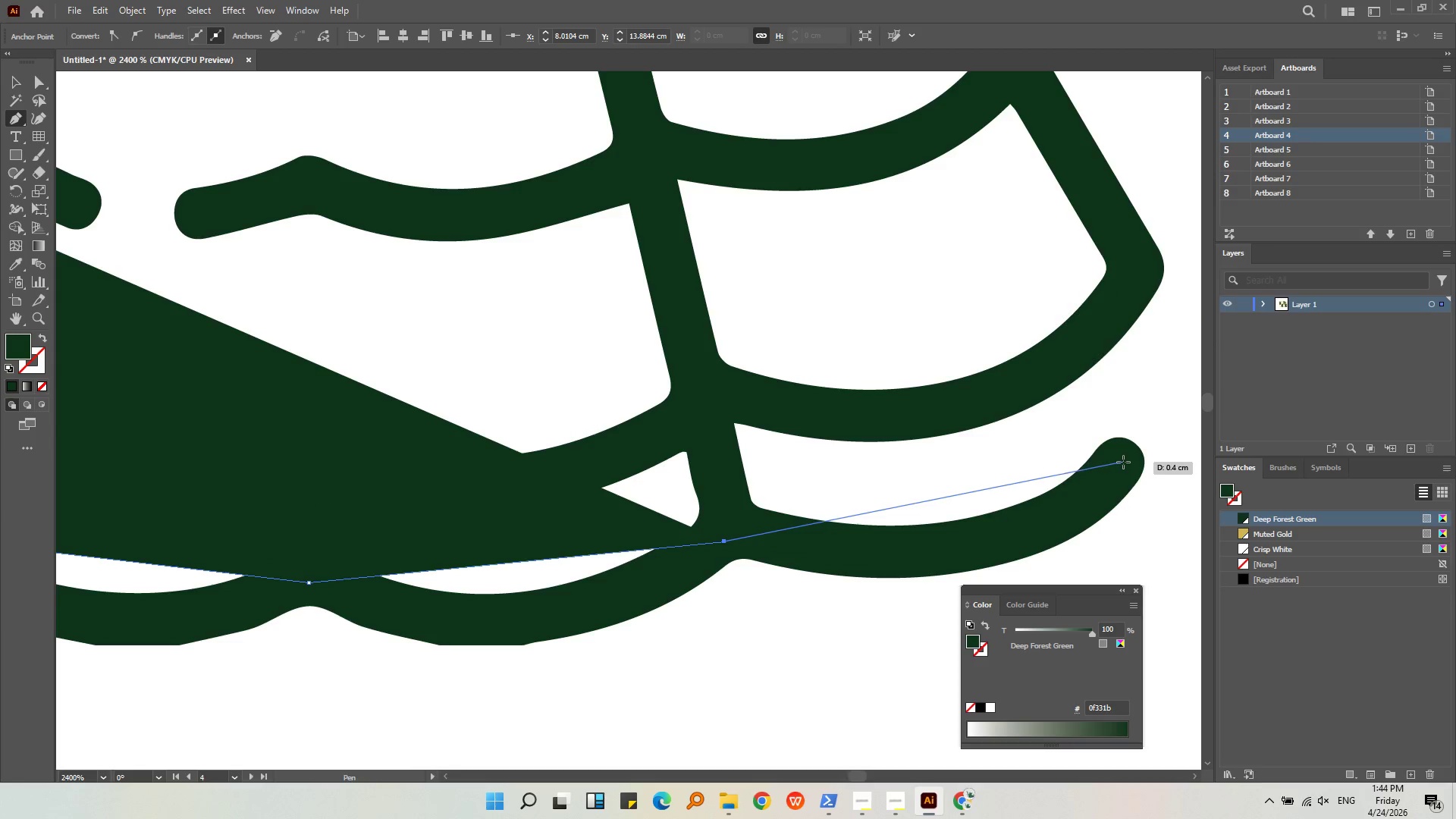 
left_click([1123, 462])
 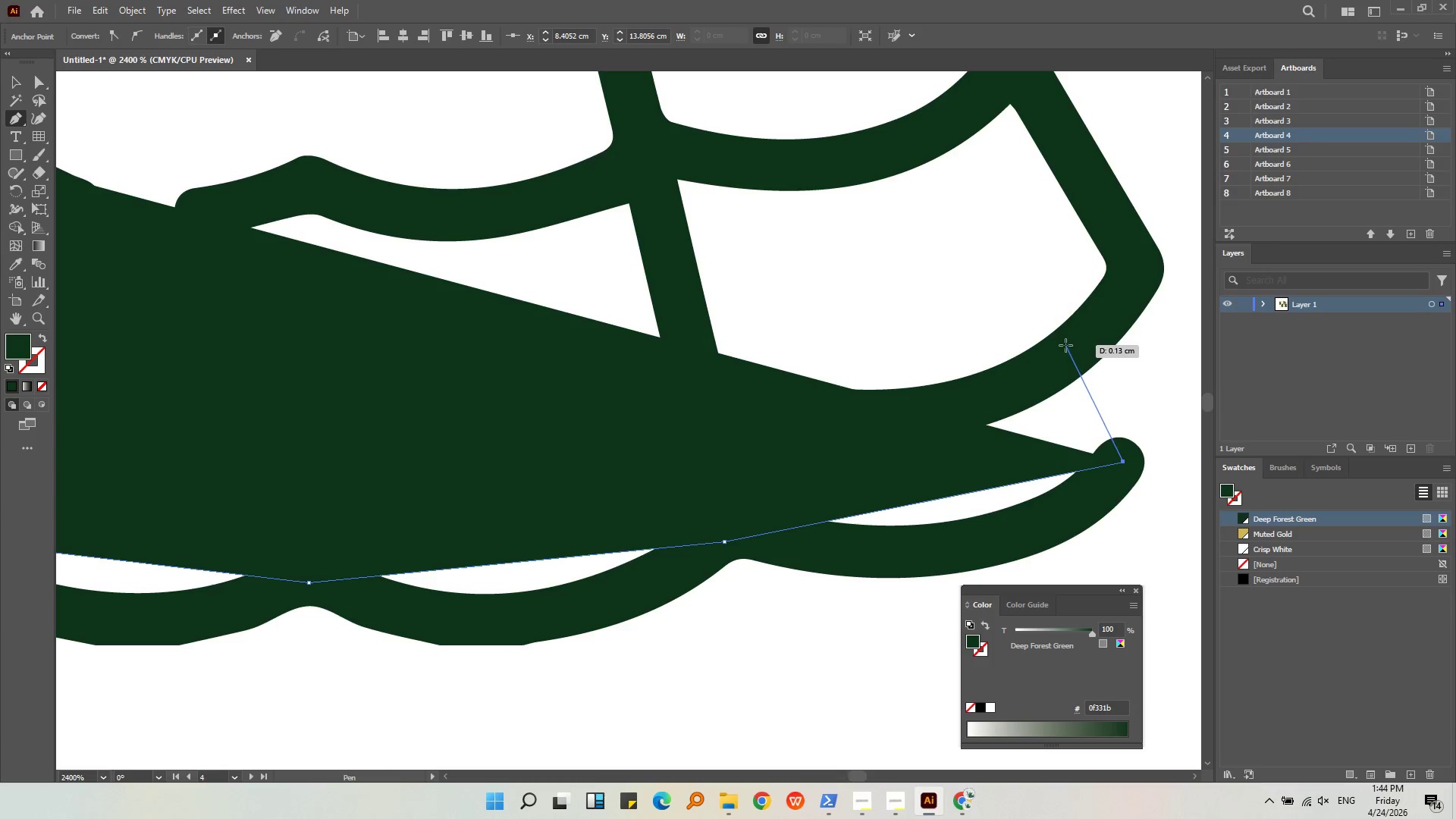 
left_click([1065, 345])
 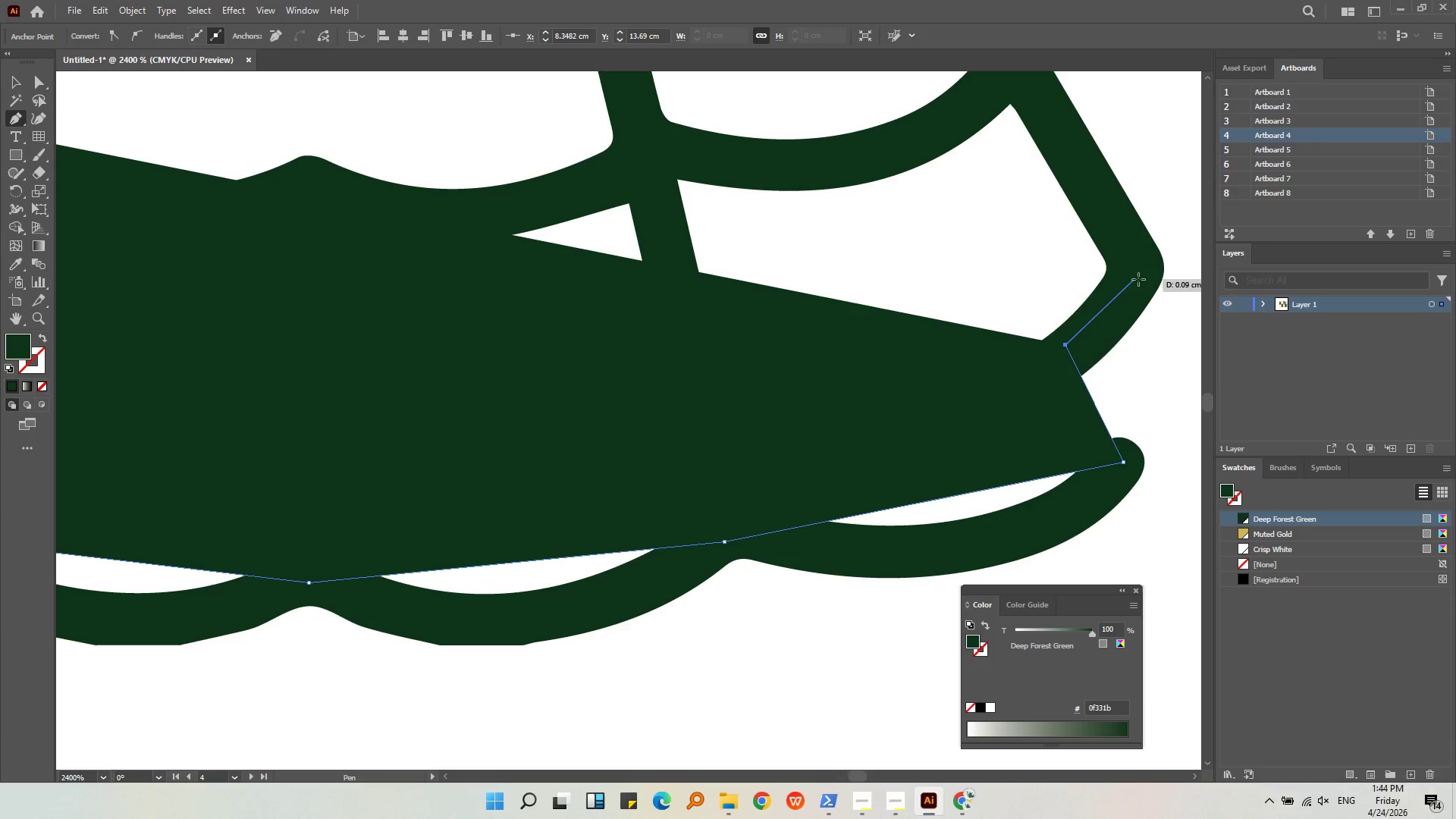 
left_click([1141, 275])
 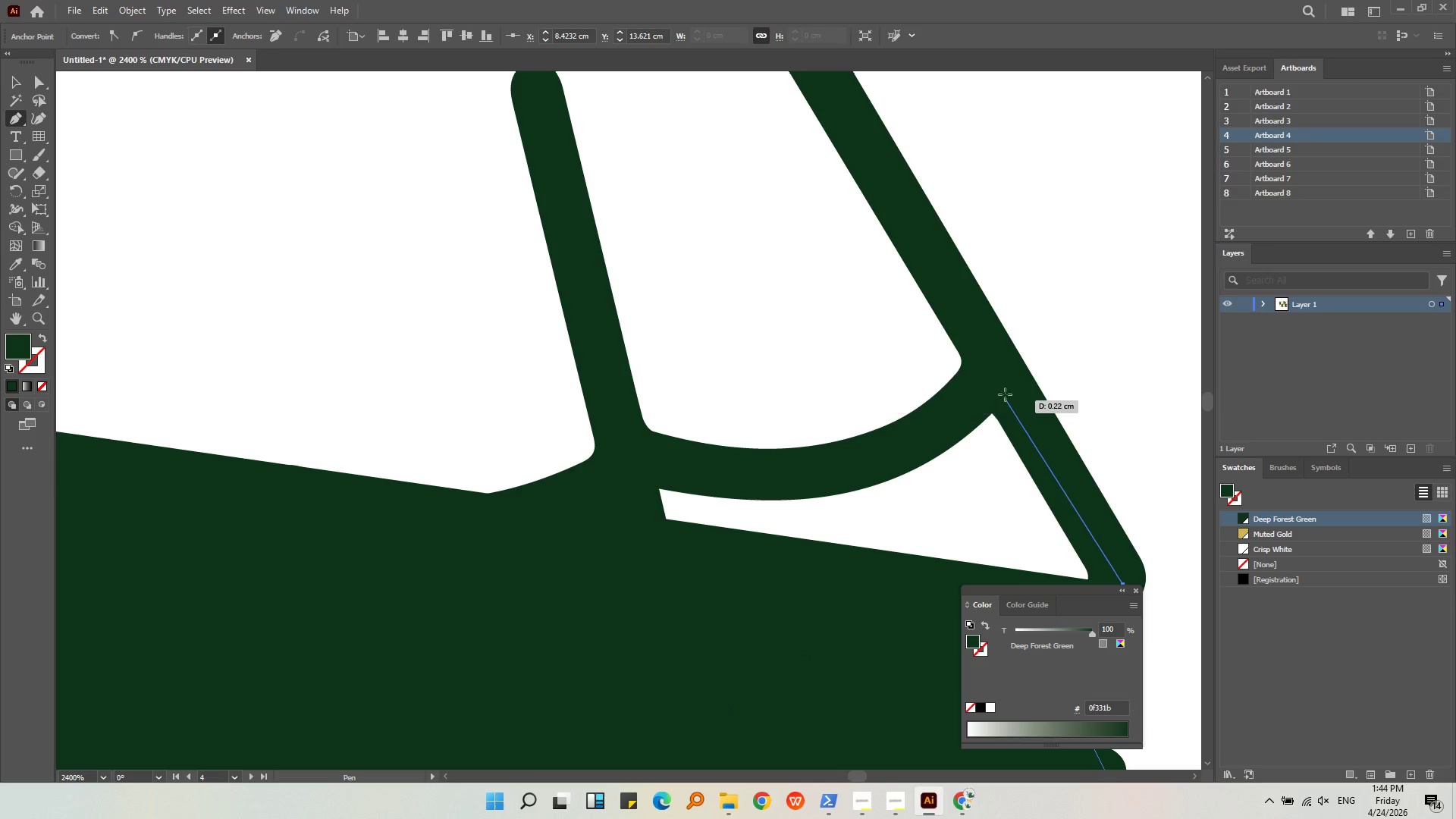 
left_click([999, 378])
 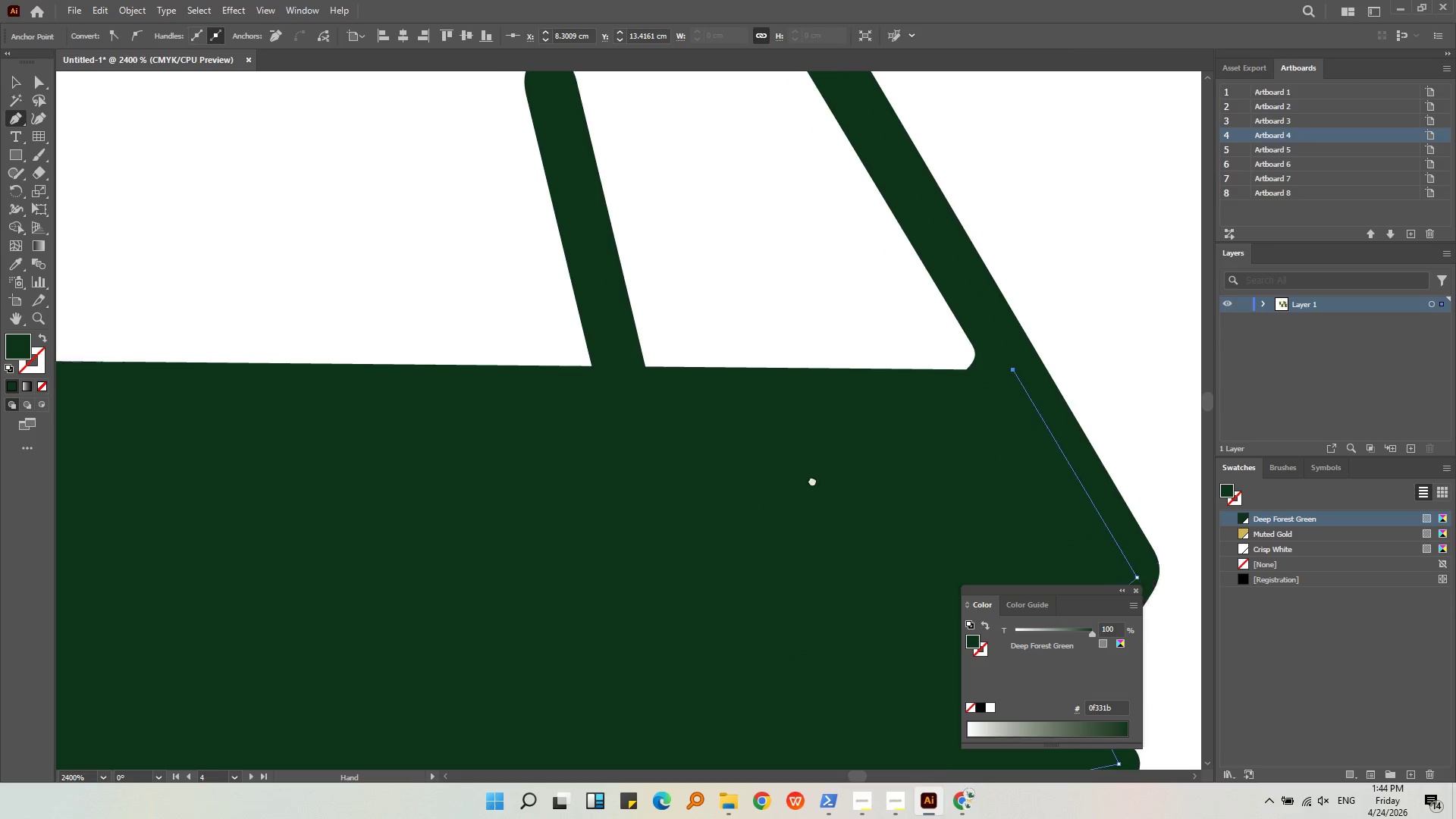 
key(Alt+AltLeft)
 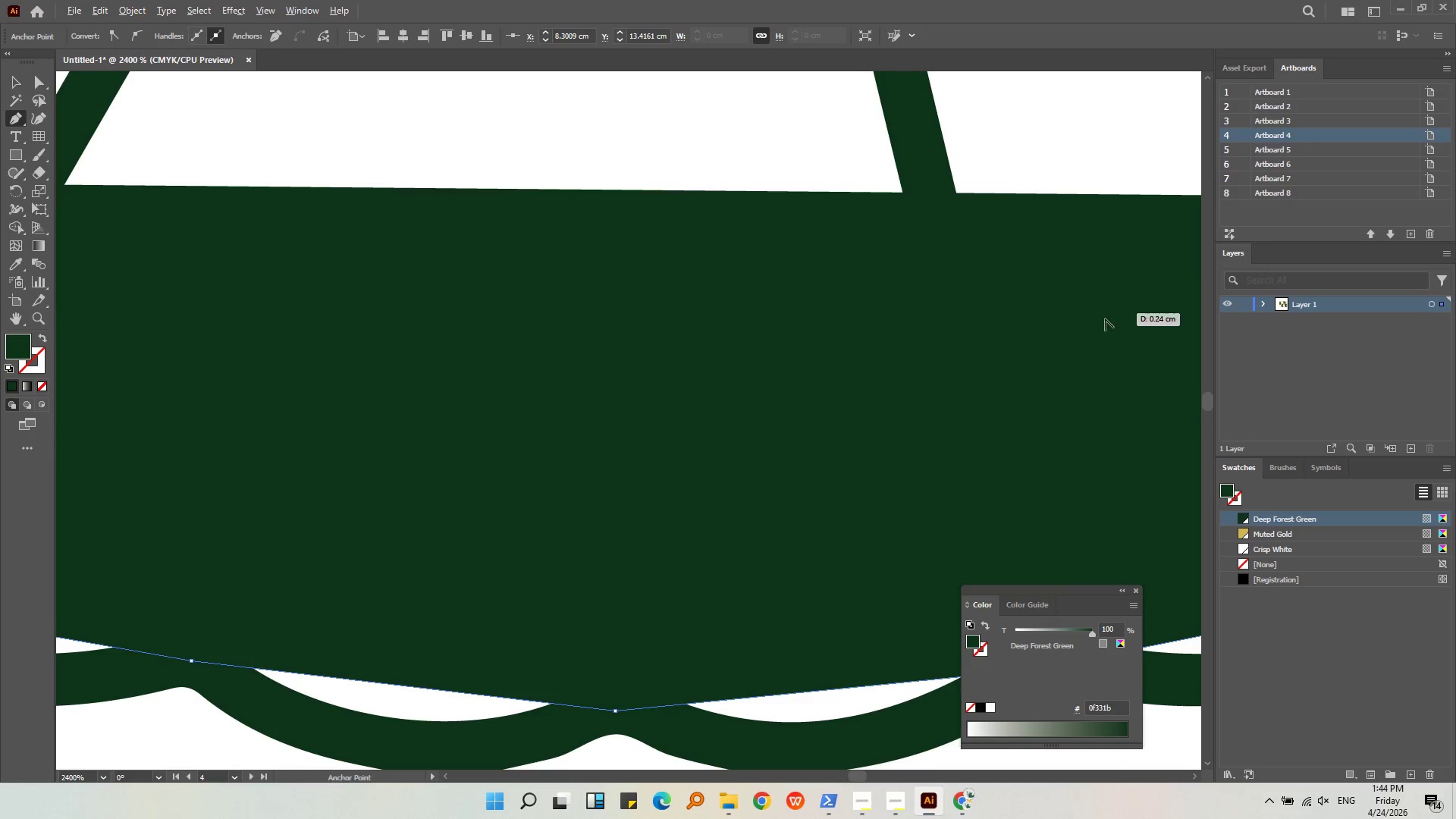 
scroll: coordinate [1104, 320], scroll_direction: down, amount: 3.0
 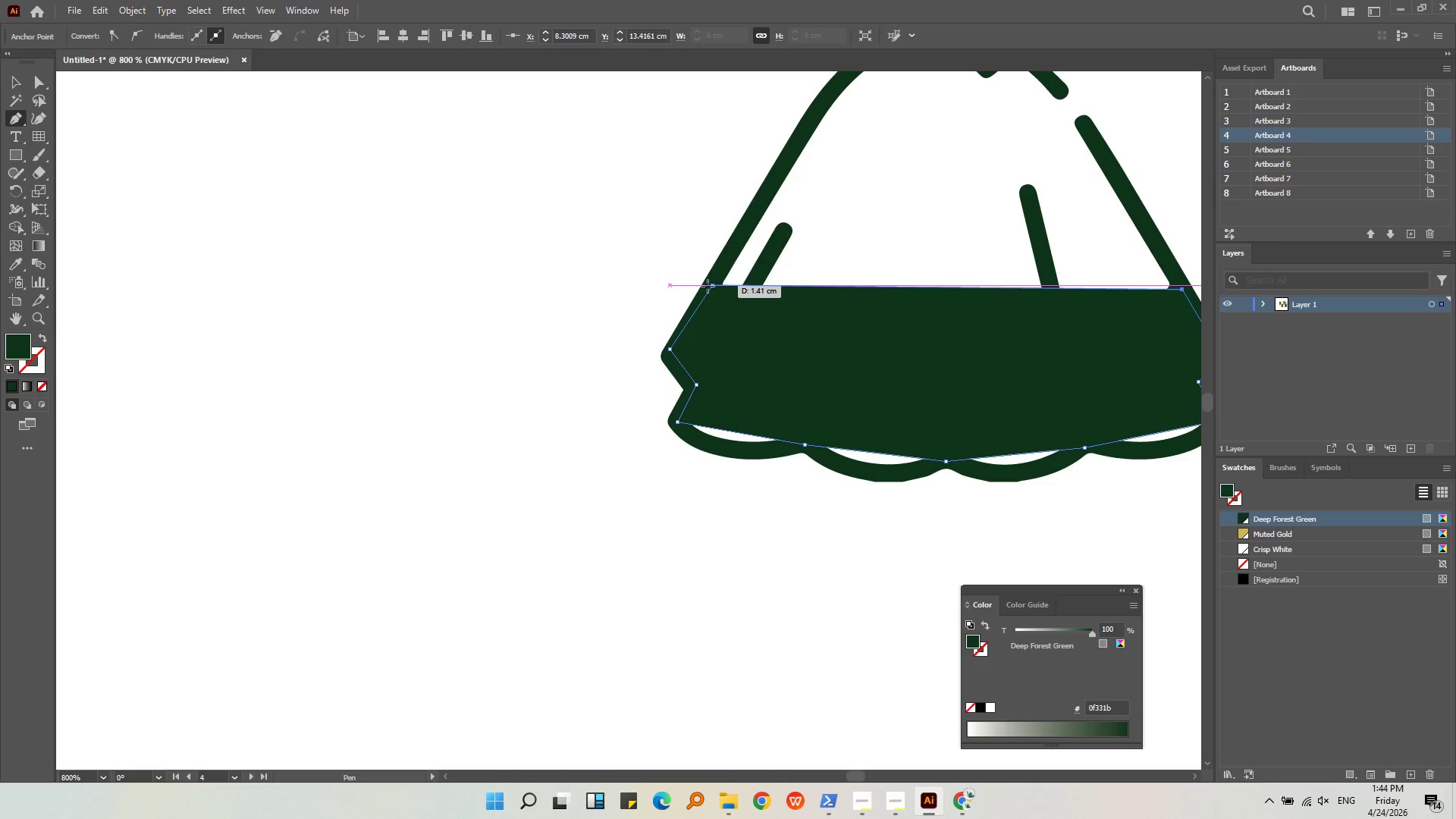 
left_click([711, 286])
 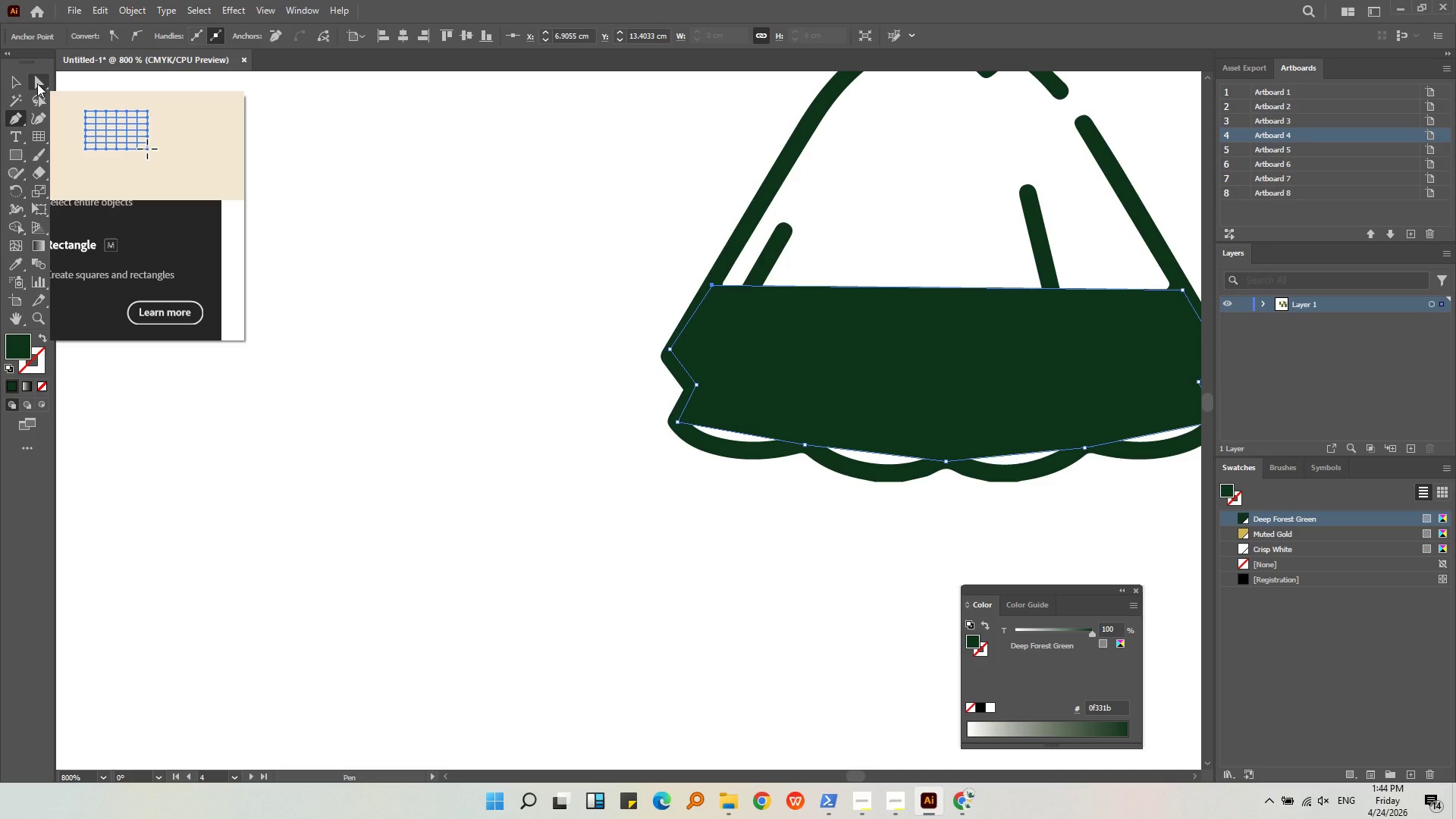 
left_click([36, 121])
 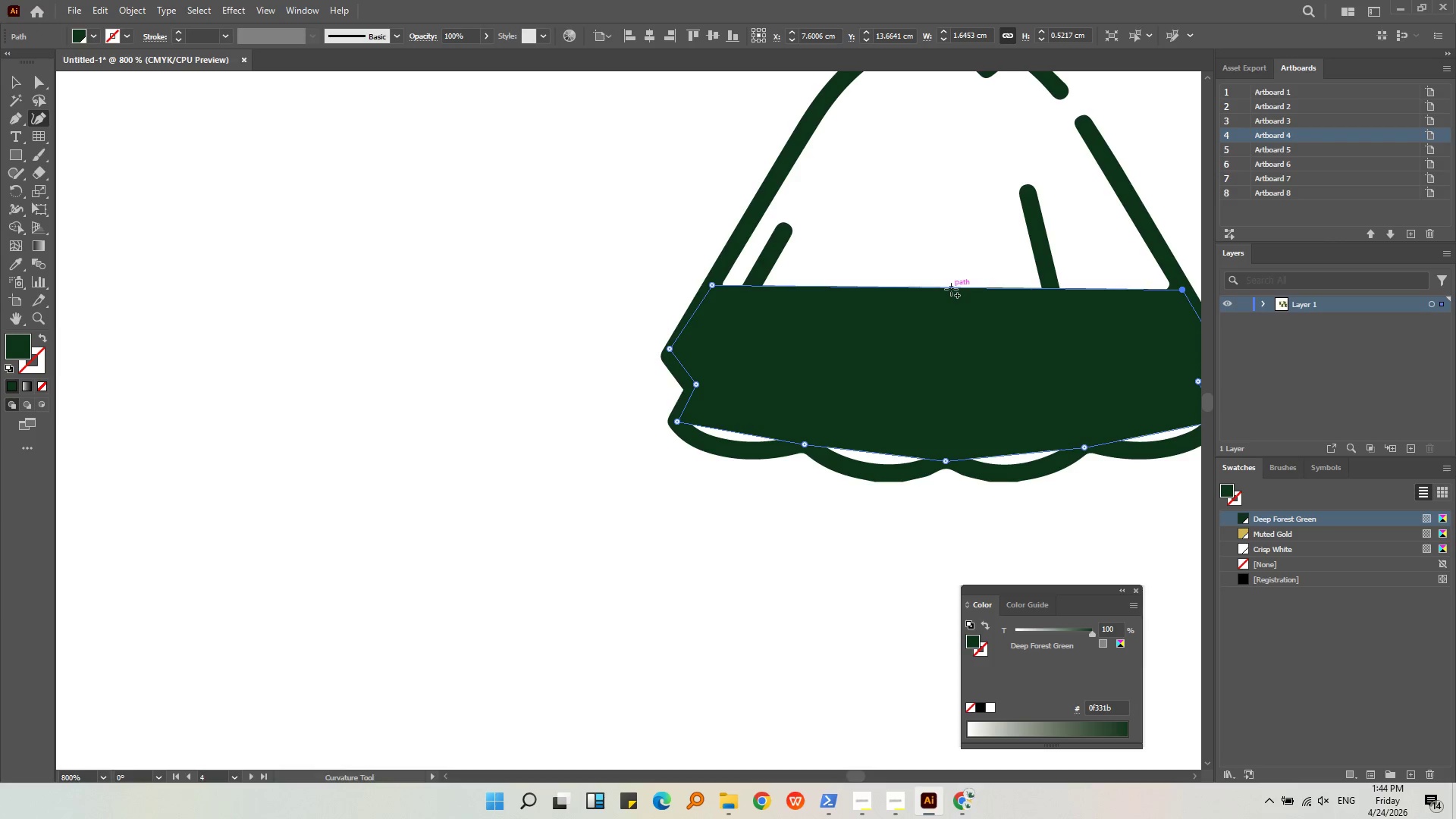 
left_click_drag(start_coordinate=[951, 289], to_coordinate=[948, 337])
 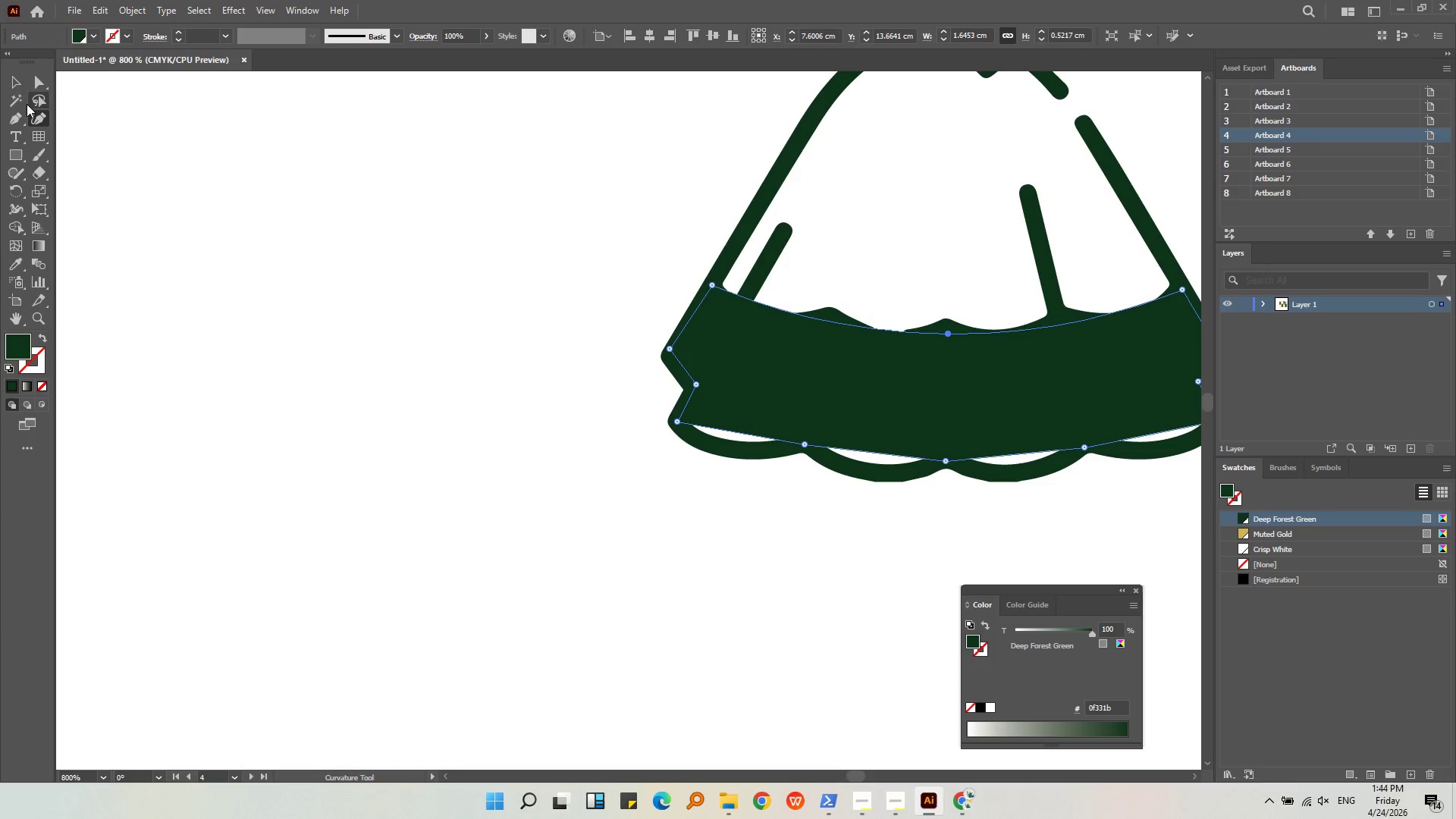 
left_click([93, 32])
 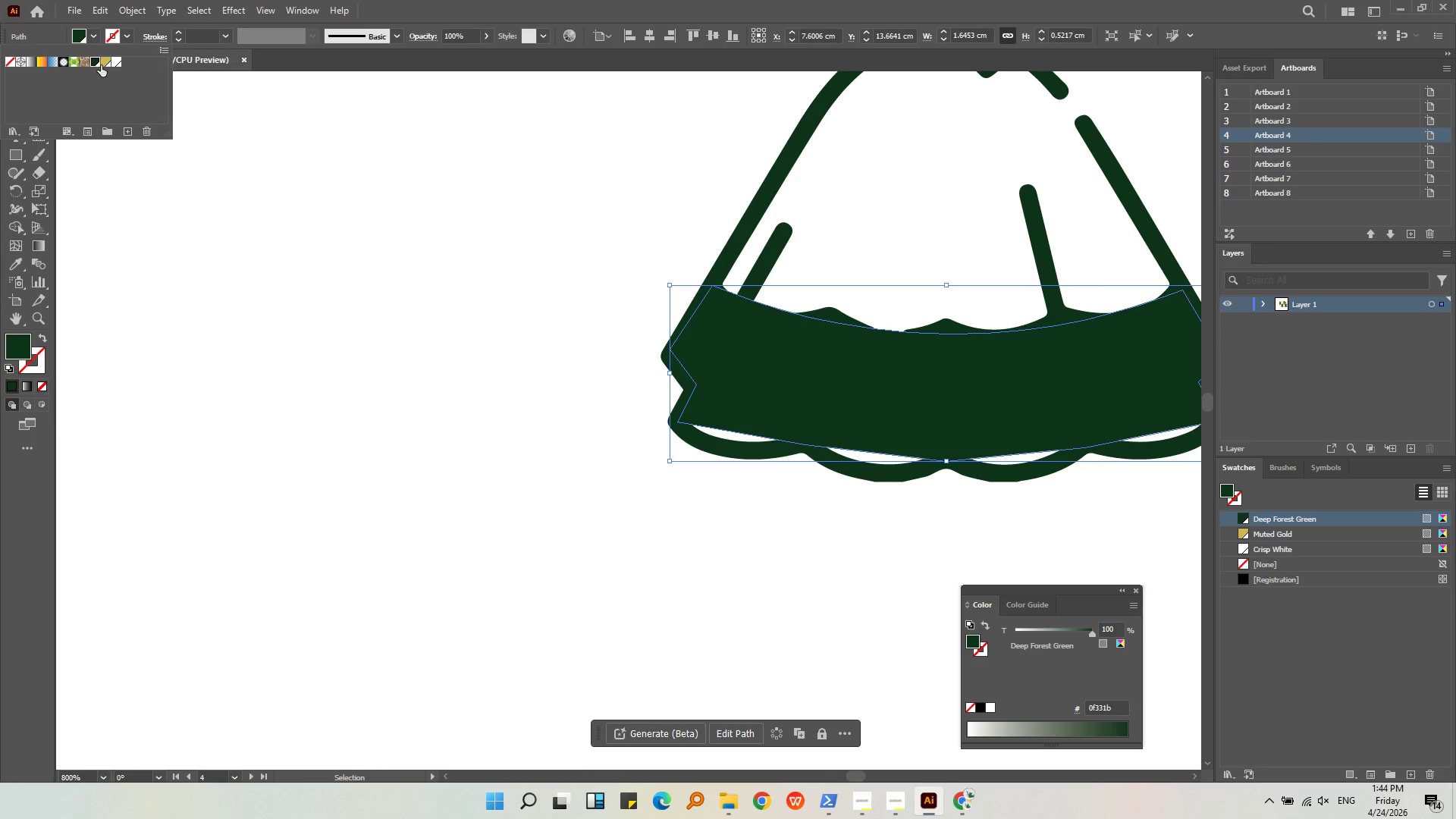 
double_click([106, 63])
 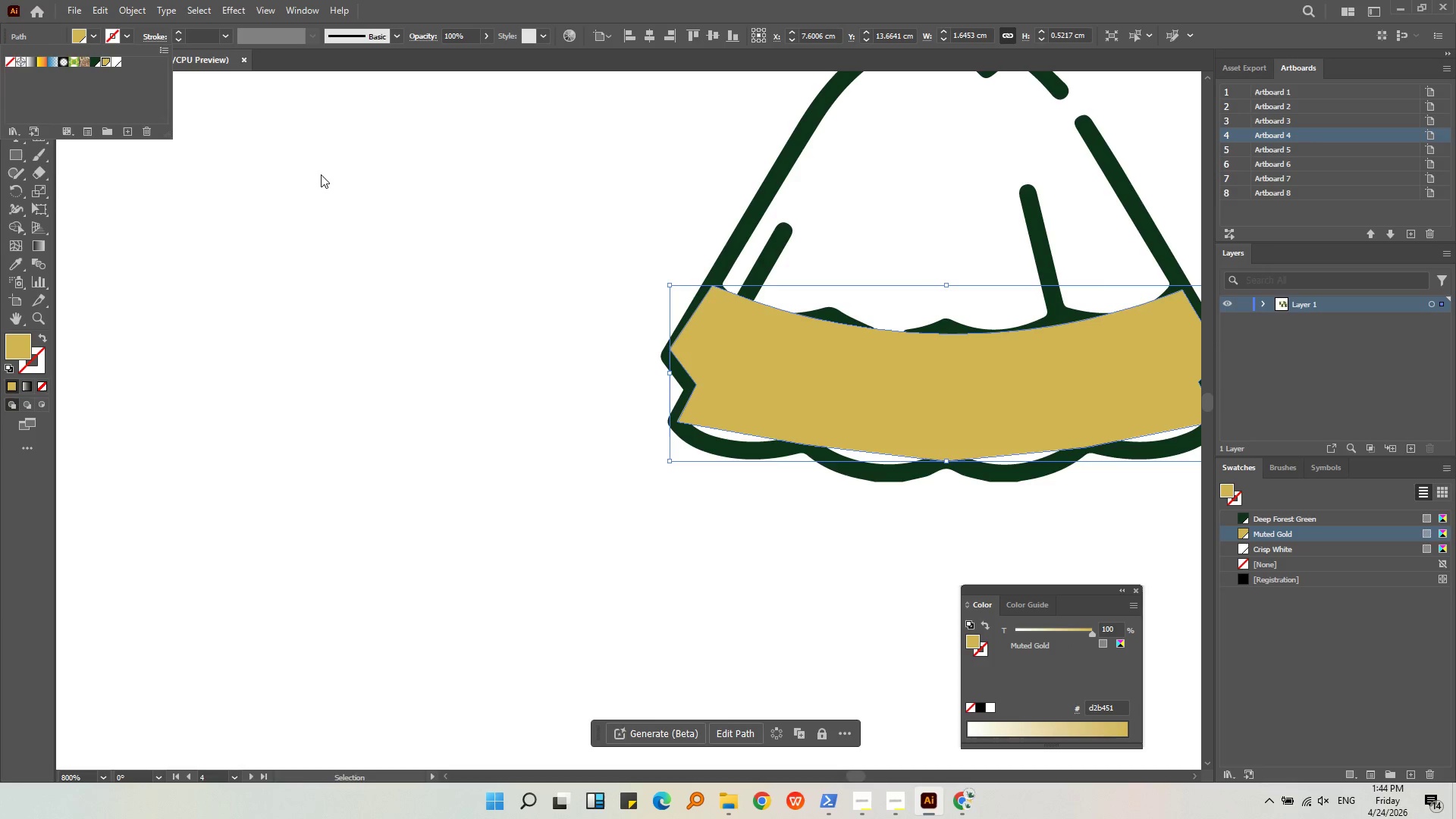 
triple_click([321, 174])
 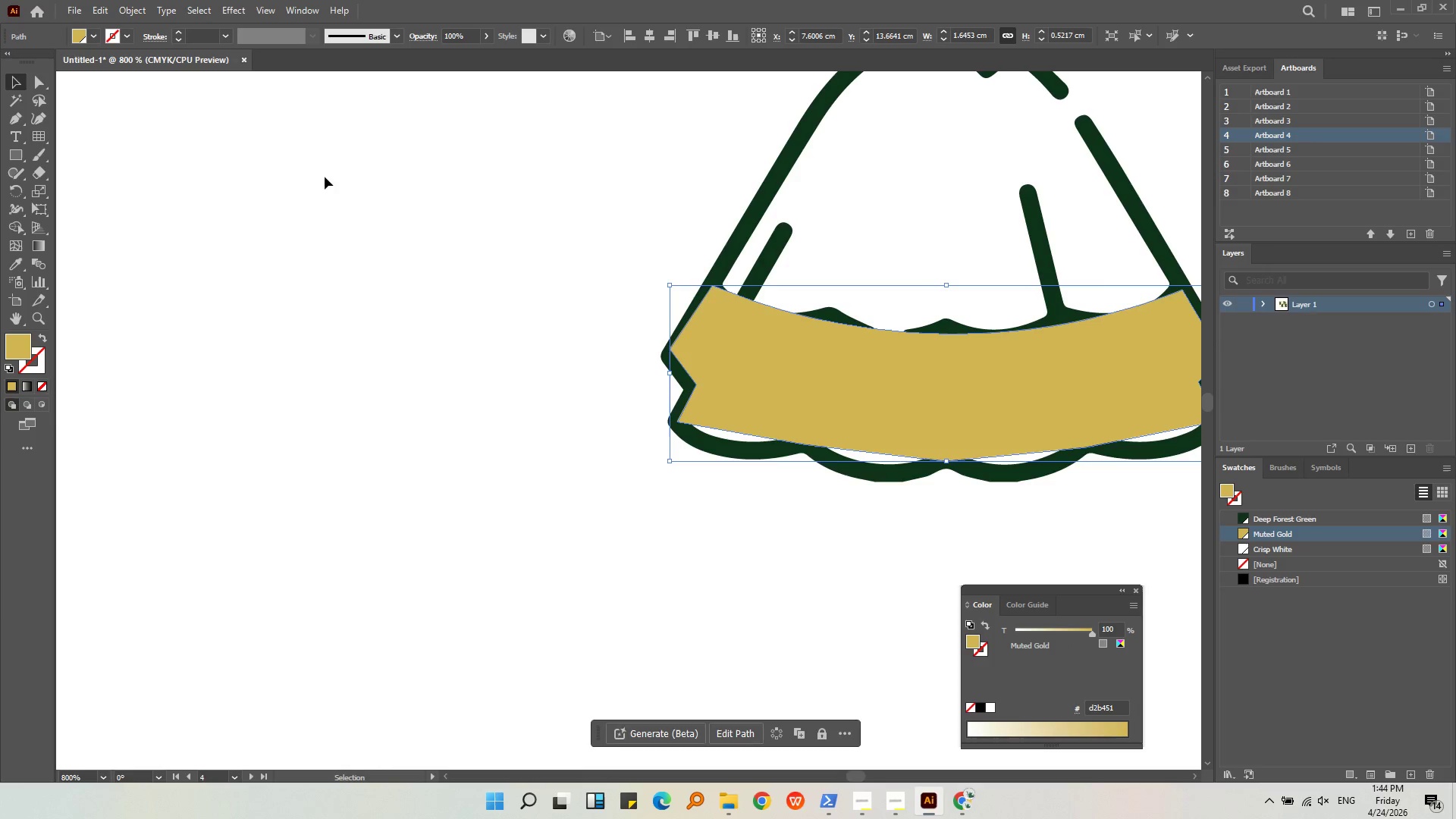 
triple_click([325, 172])
 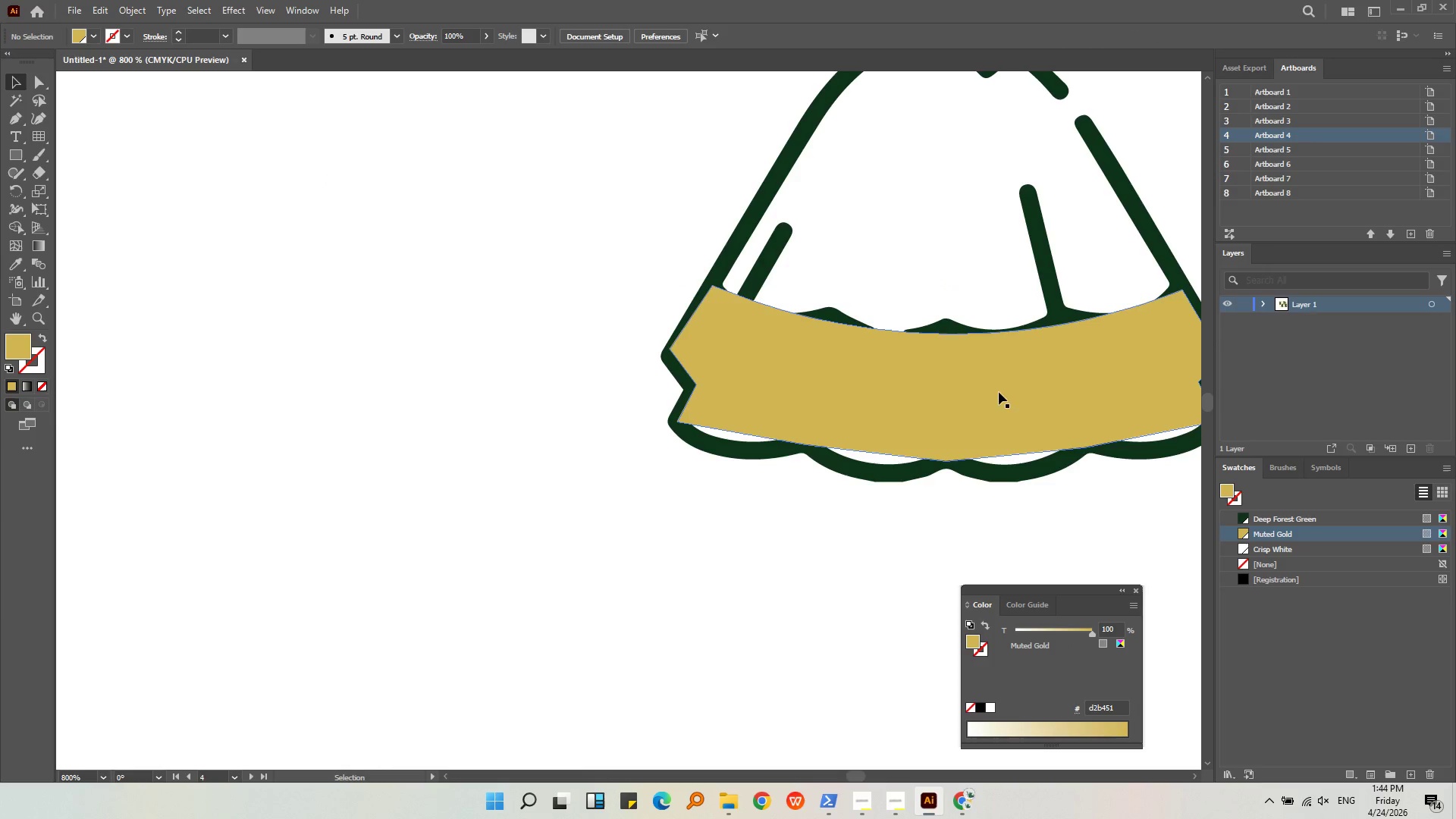 
triple_click([1068, 385])
 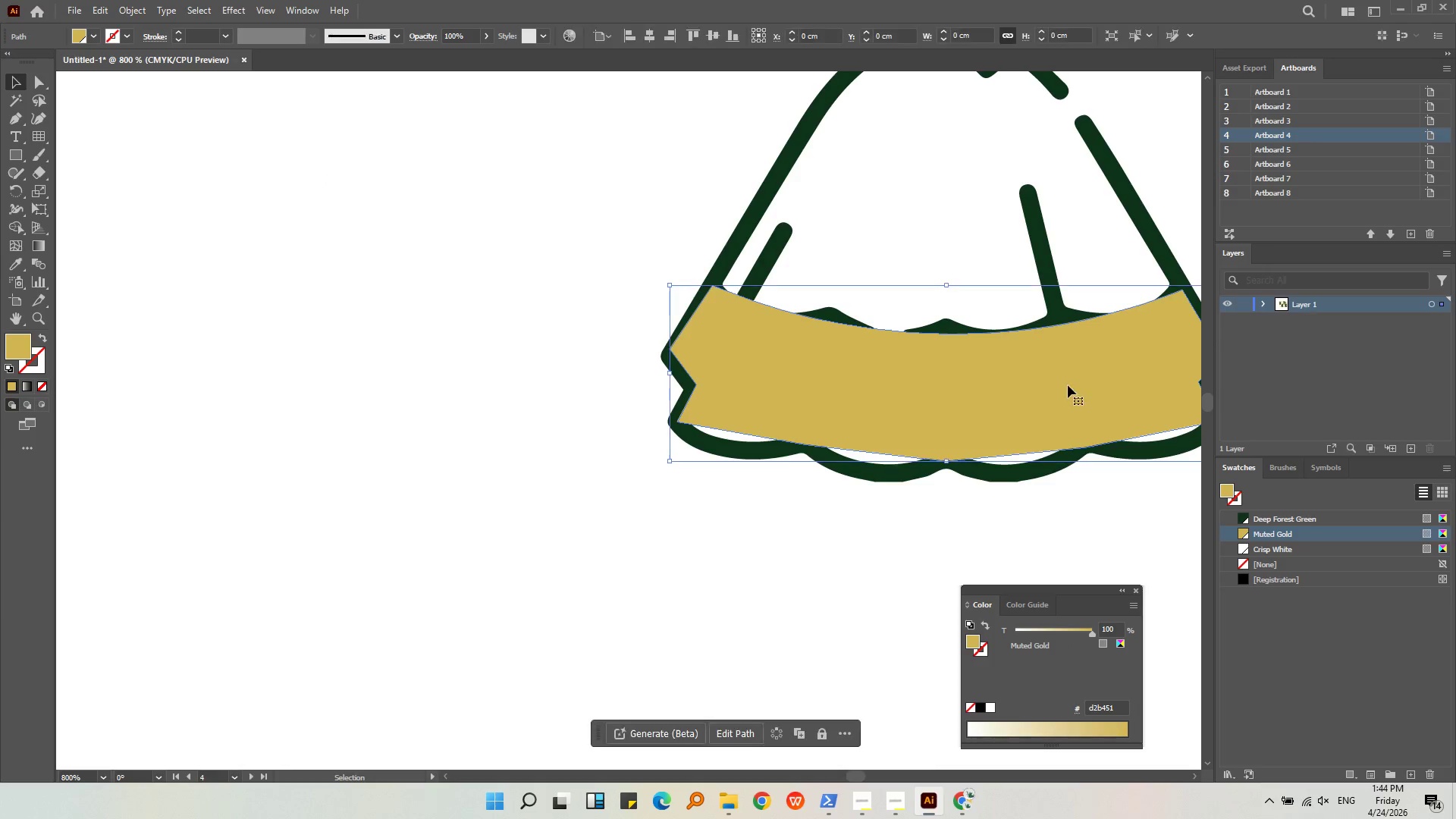 
right_click([1068, 385])
 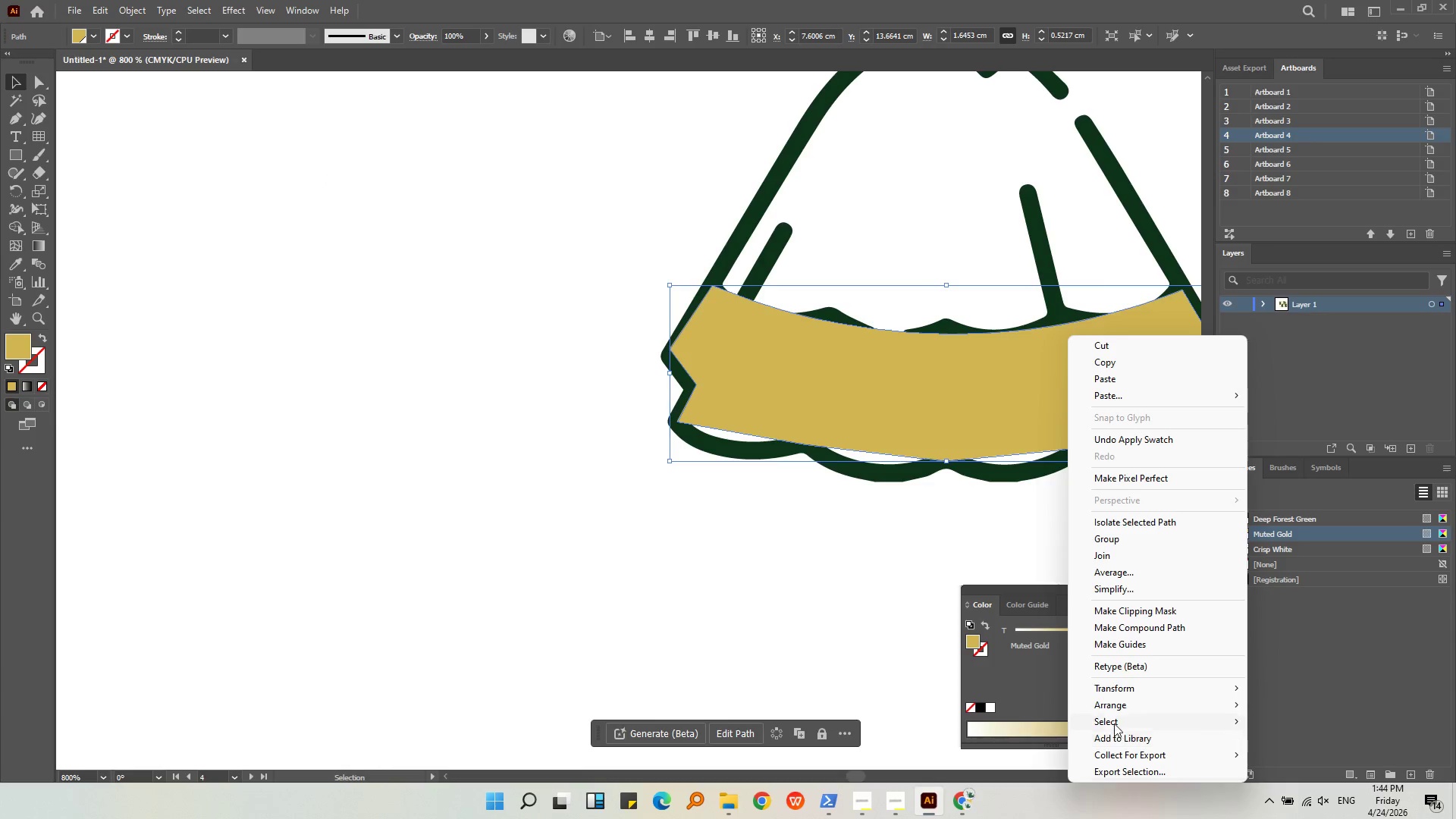 
left_click([1114, 702])
 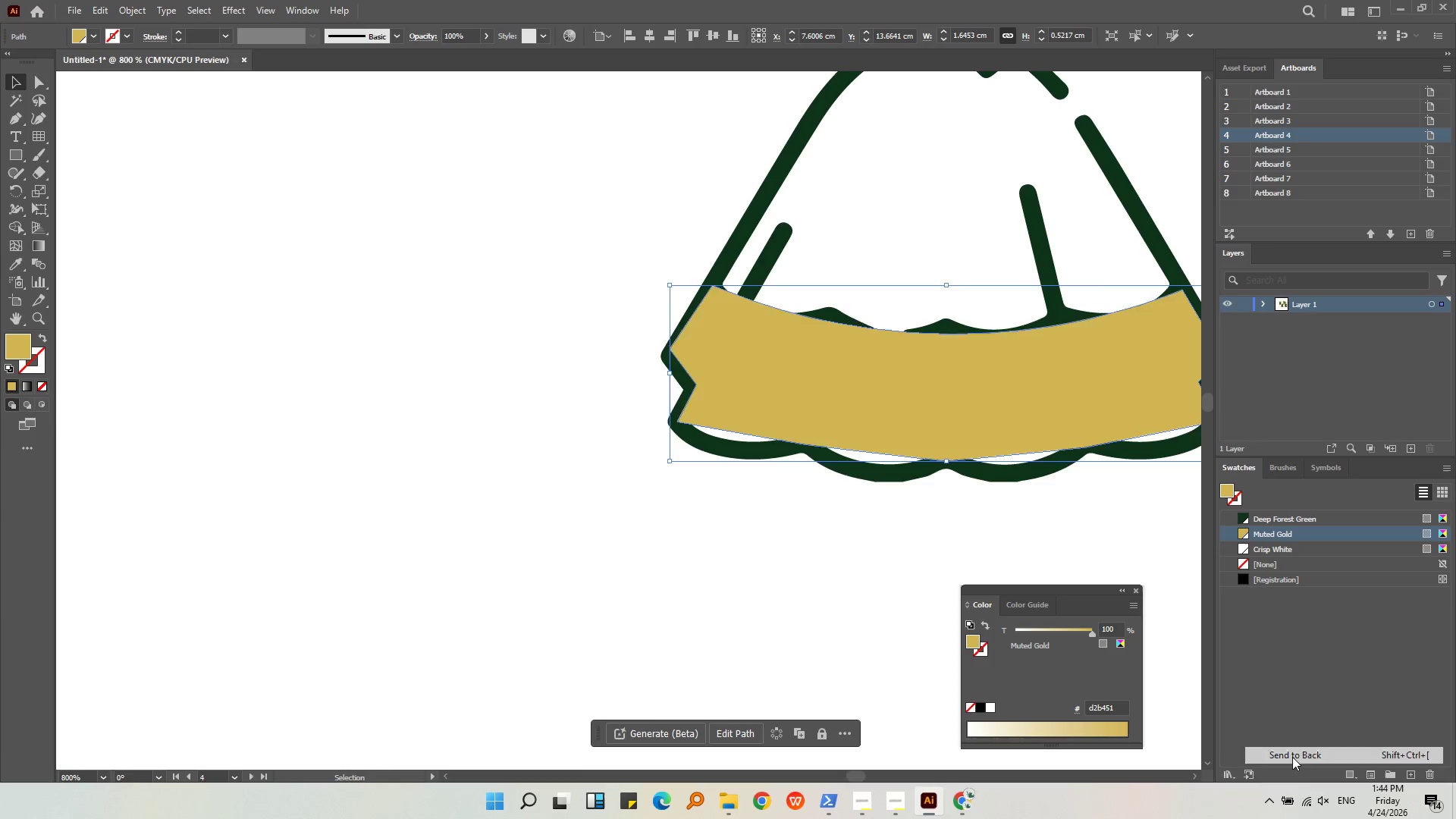 
double_click([855, 655])
 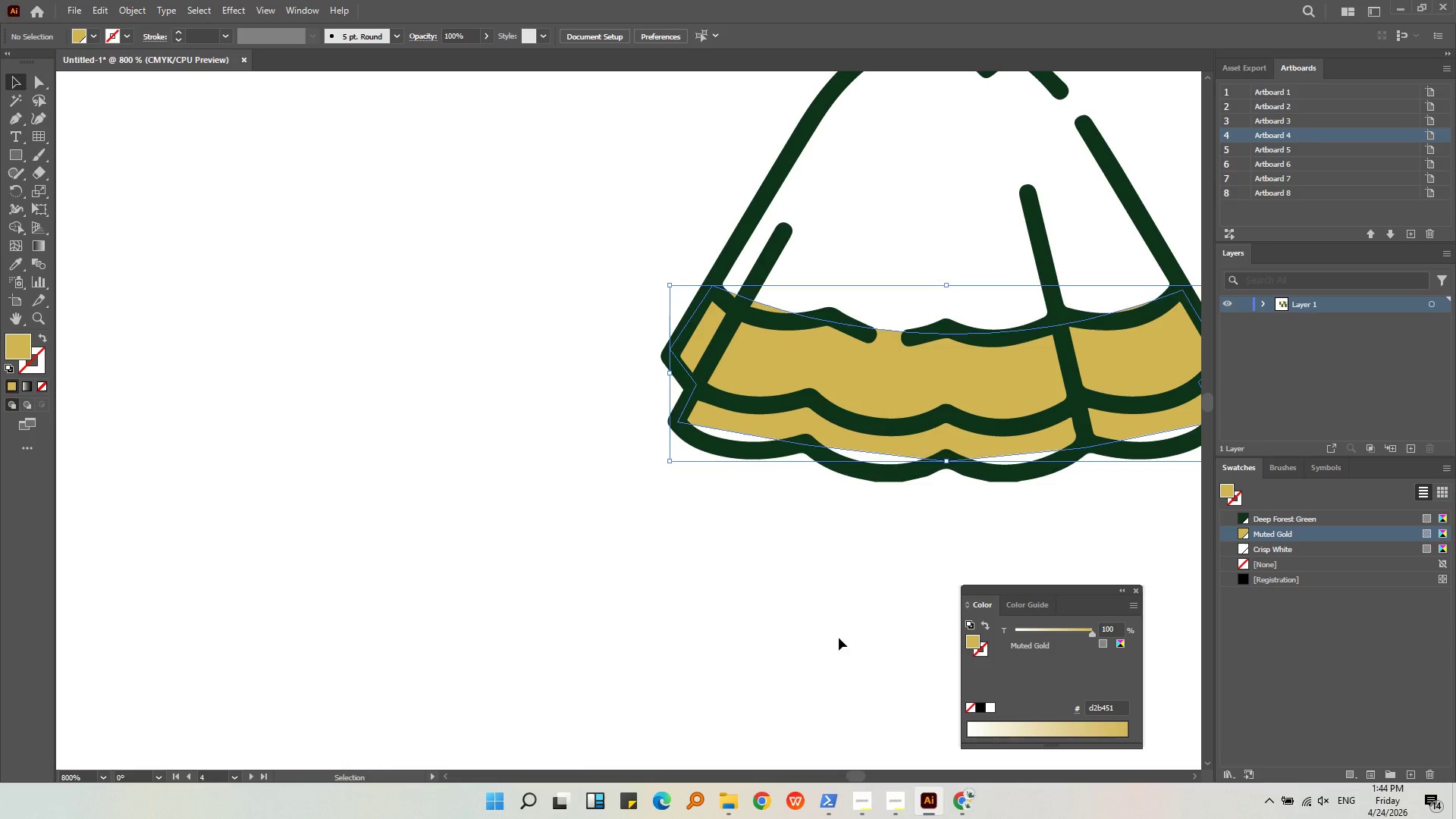 
key(Alt+AltLeft)
 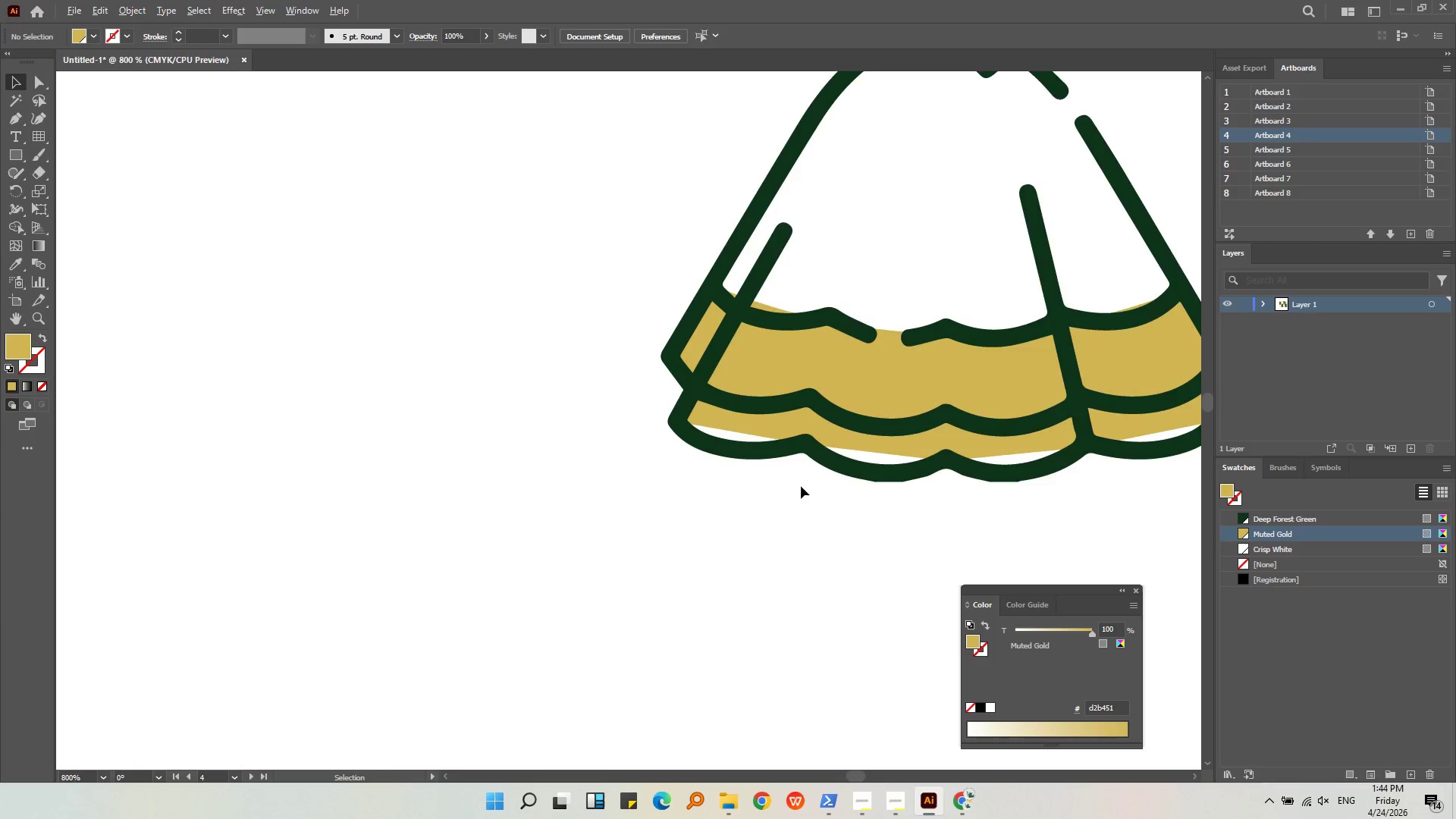 
left_click([669, 378])
 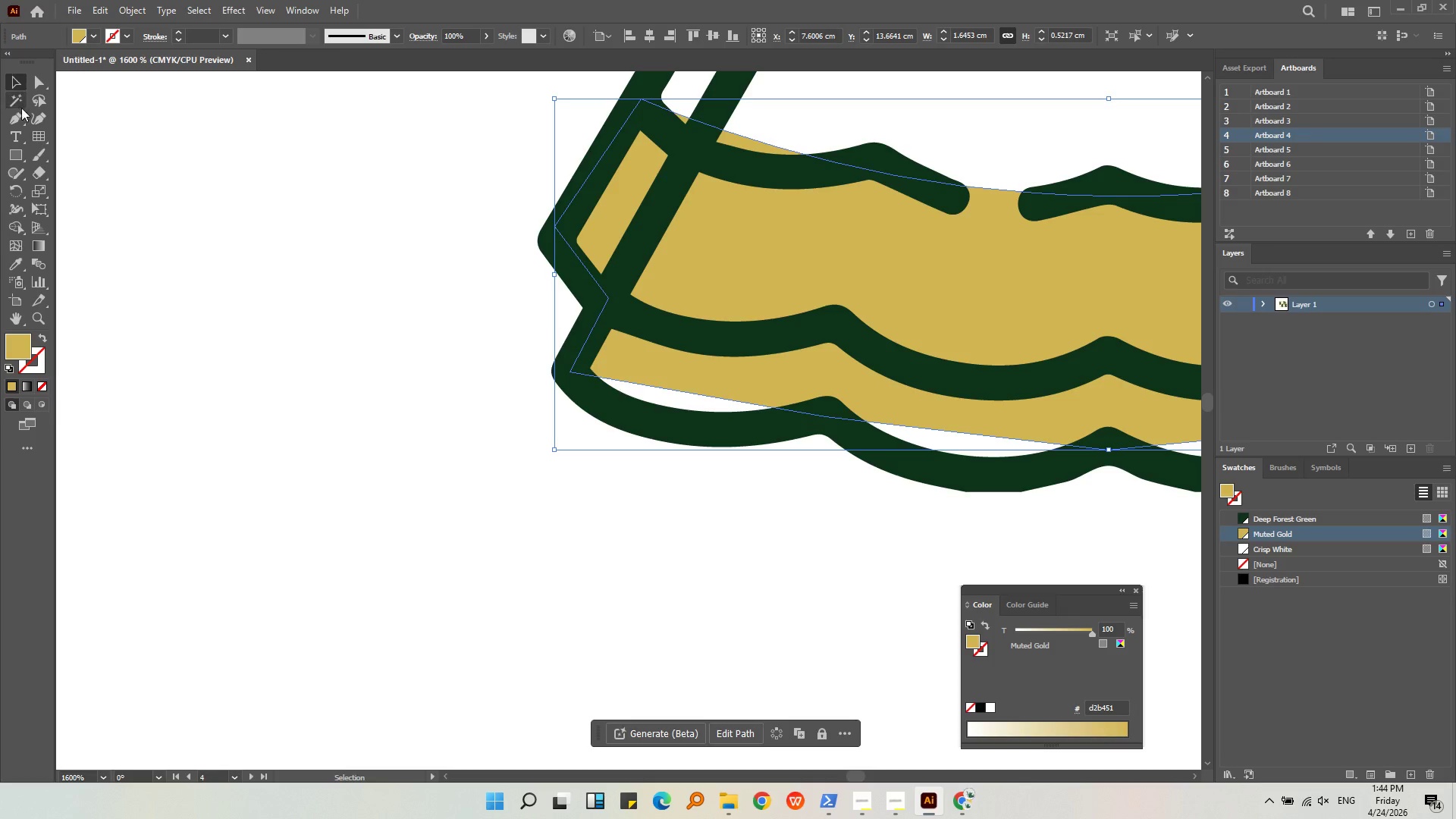 
scroll: coordinate [792, 476], scroll_direction: up, amount: 2.0
 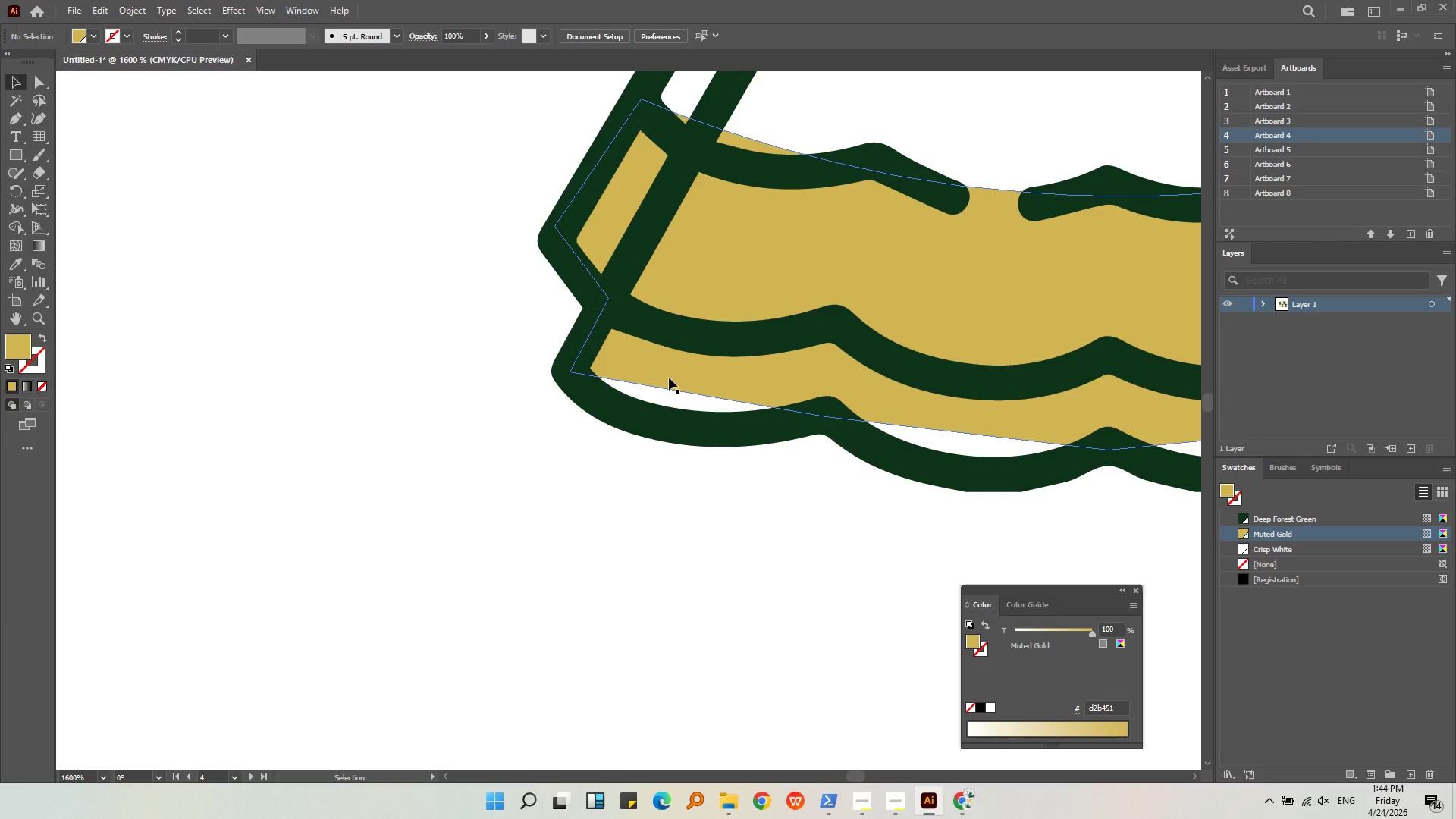 
left_click([36, 118])
 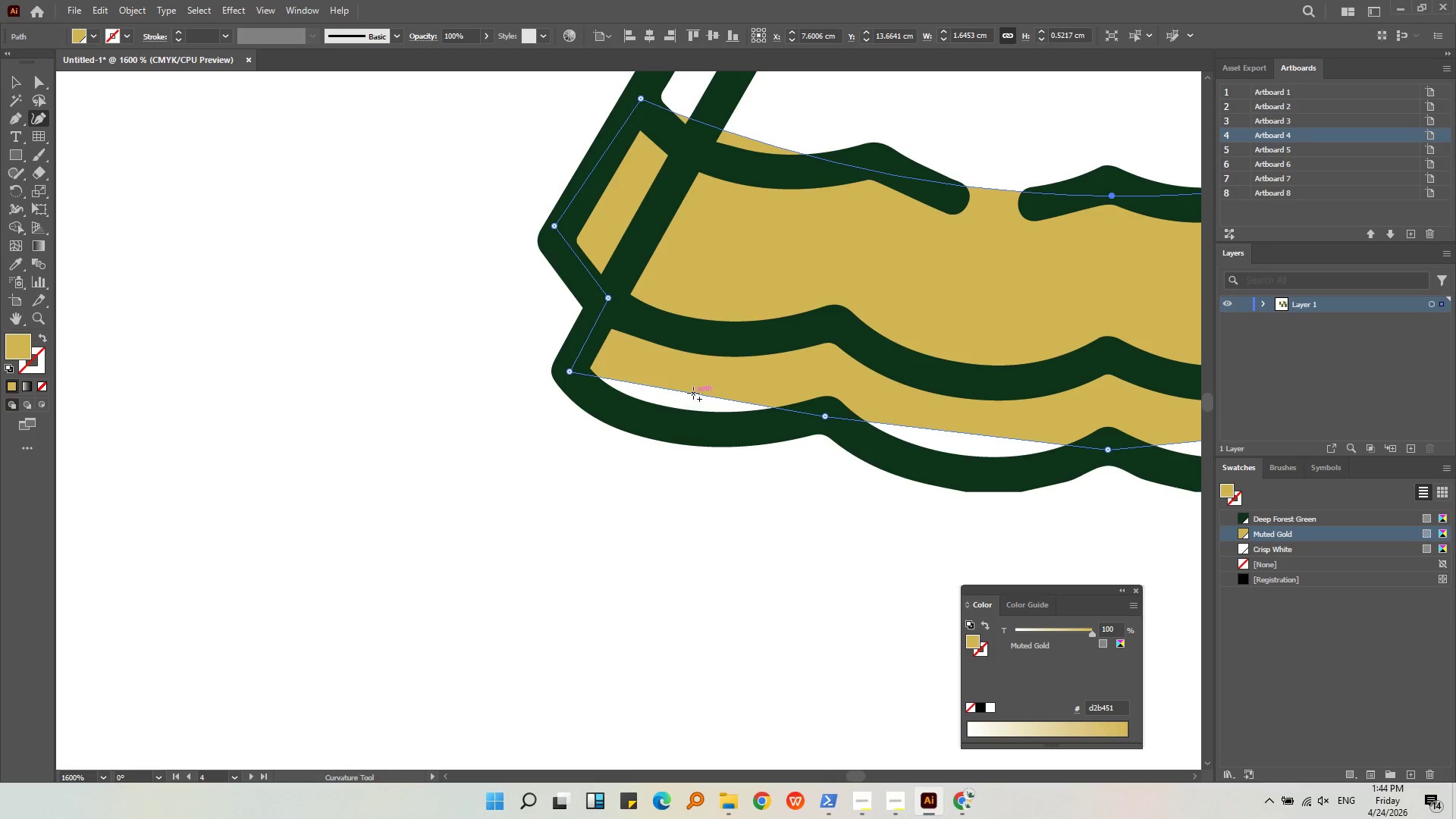 
left_click_drag(start_coordinate=[693, 393], to_coordinate=[668, 428])
 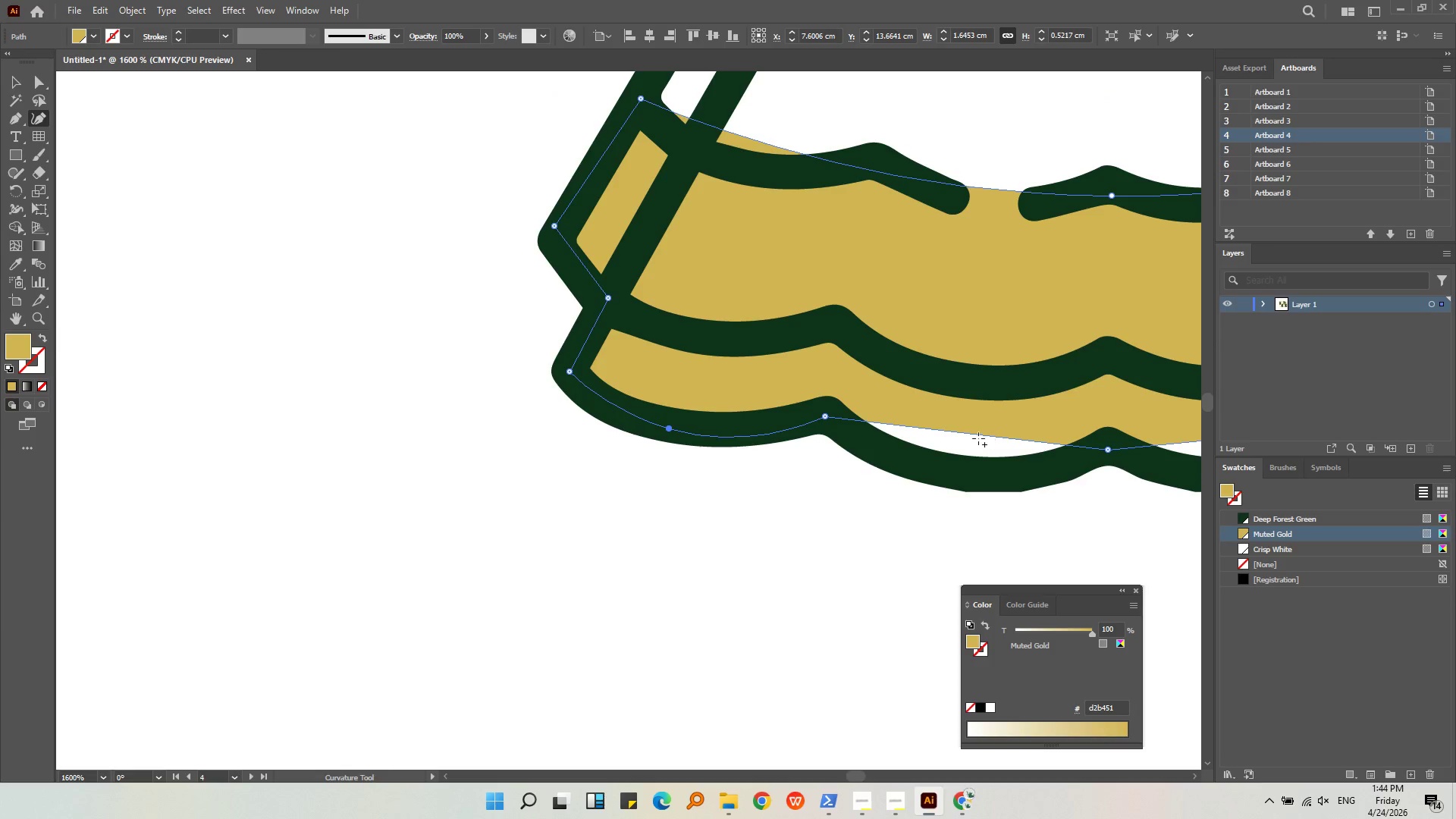 
left_click_drag(start_coordinate=[979, 438], to_coordinate=[964, 476])
 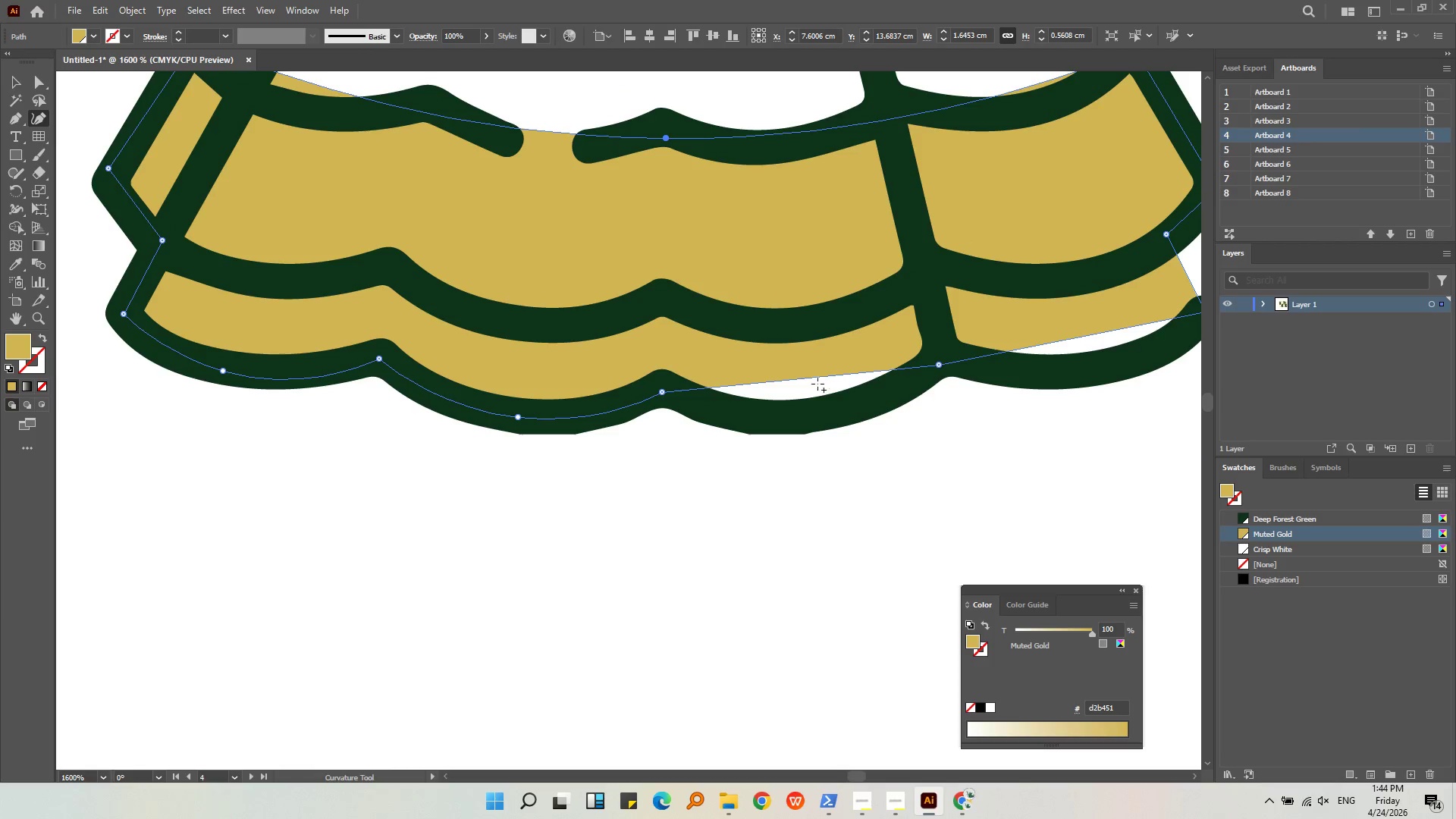 
left_click_drag(start_coordinate=[802, 380], to_coordinate=[802, 422])
 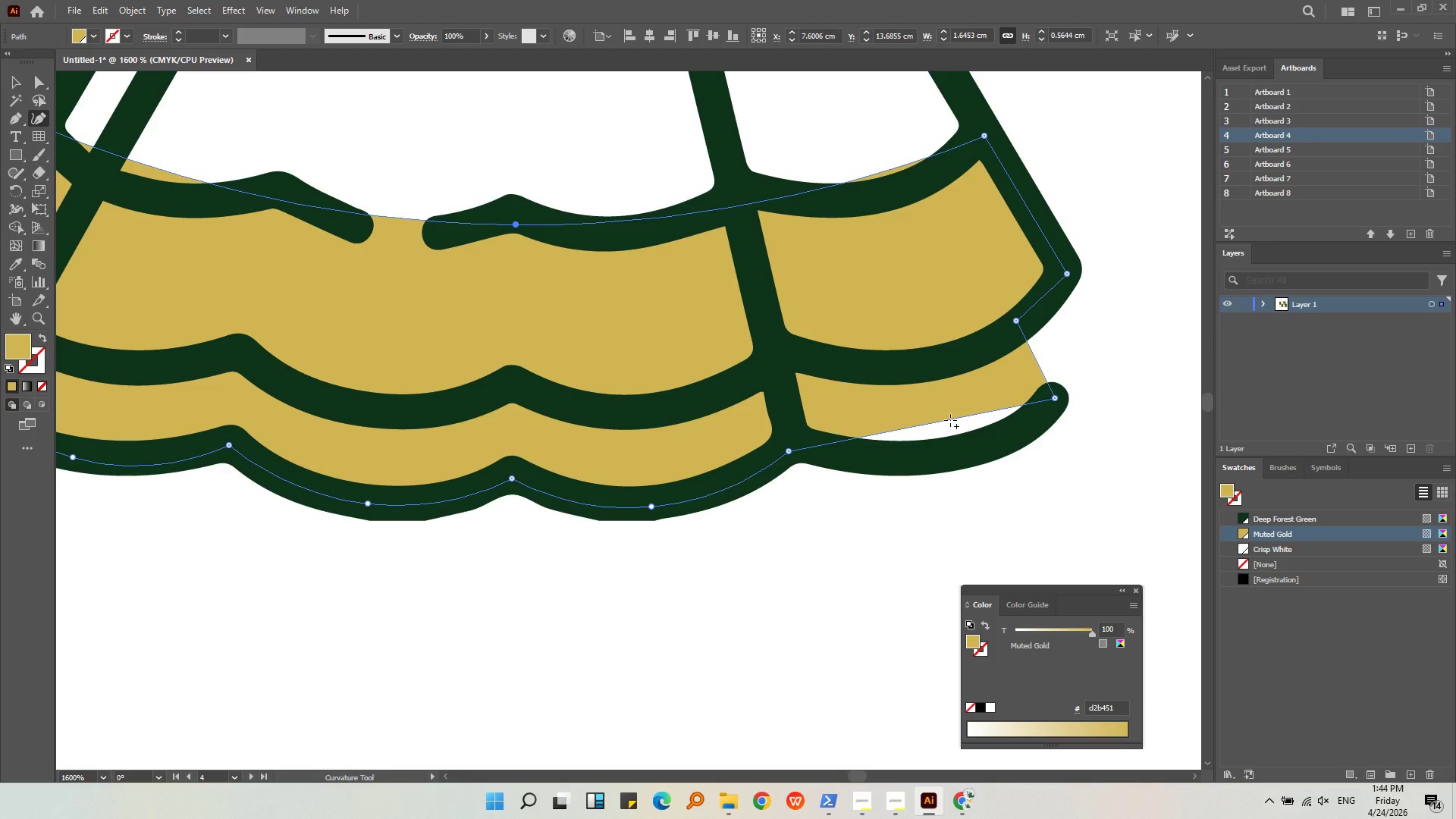 
left_click_drag(start_coordinate=[950, 420], to_coordinate=[951, 458])
 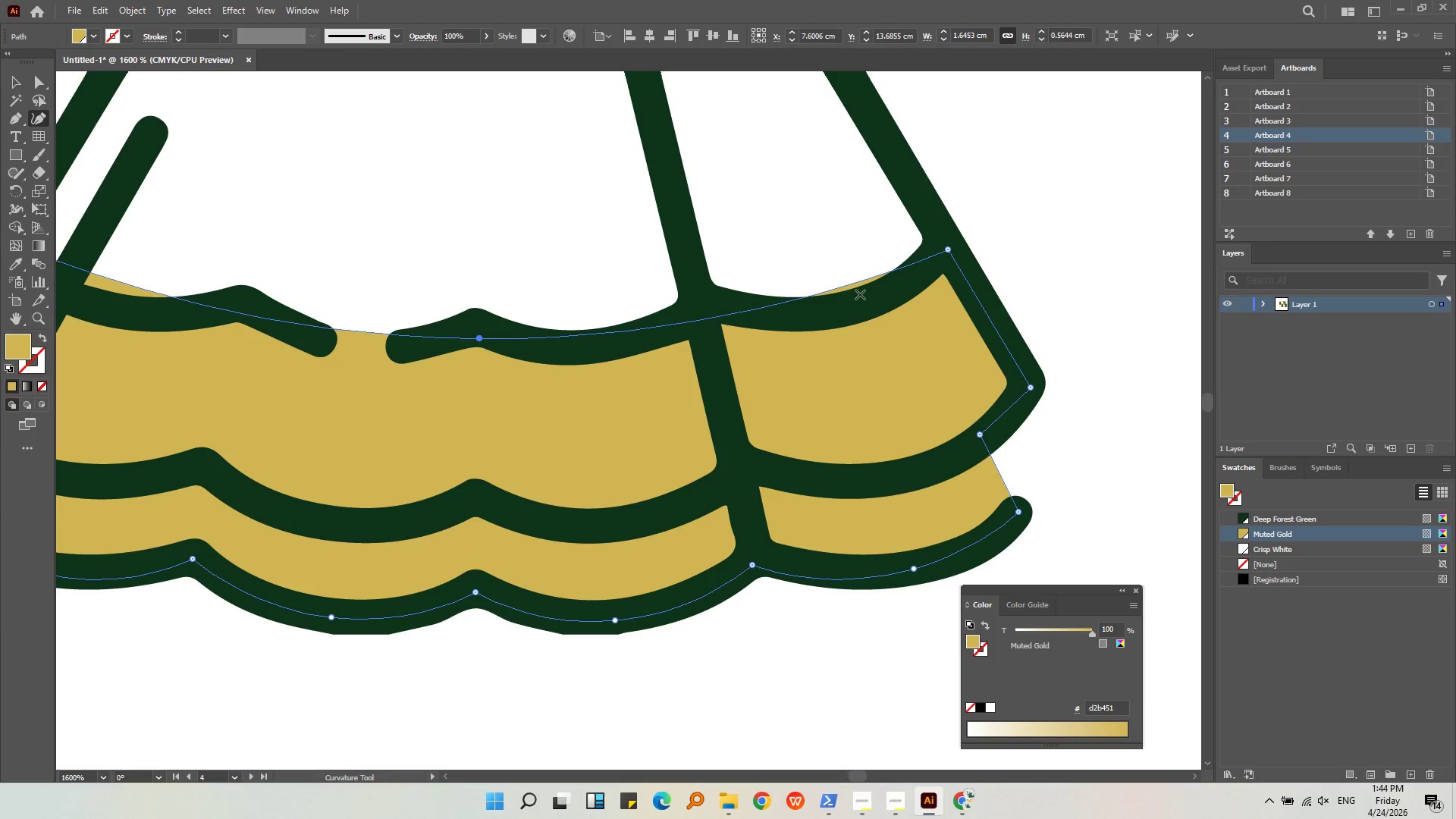 
left_click_drag(start_coordinate=[855, 282], to_coordinate=[854, 303])
 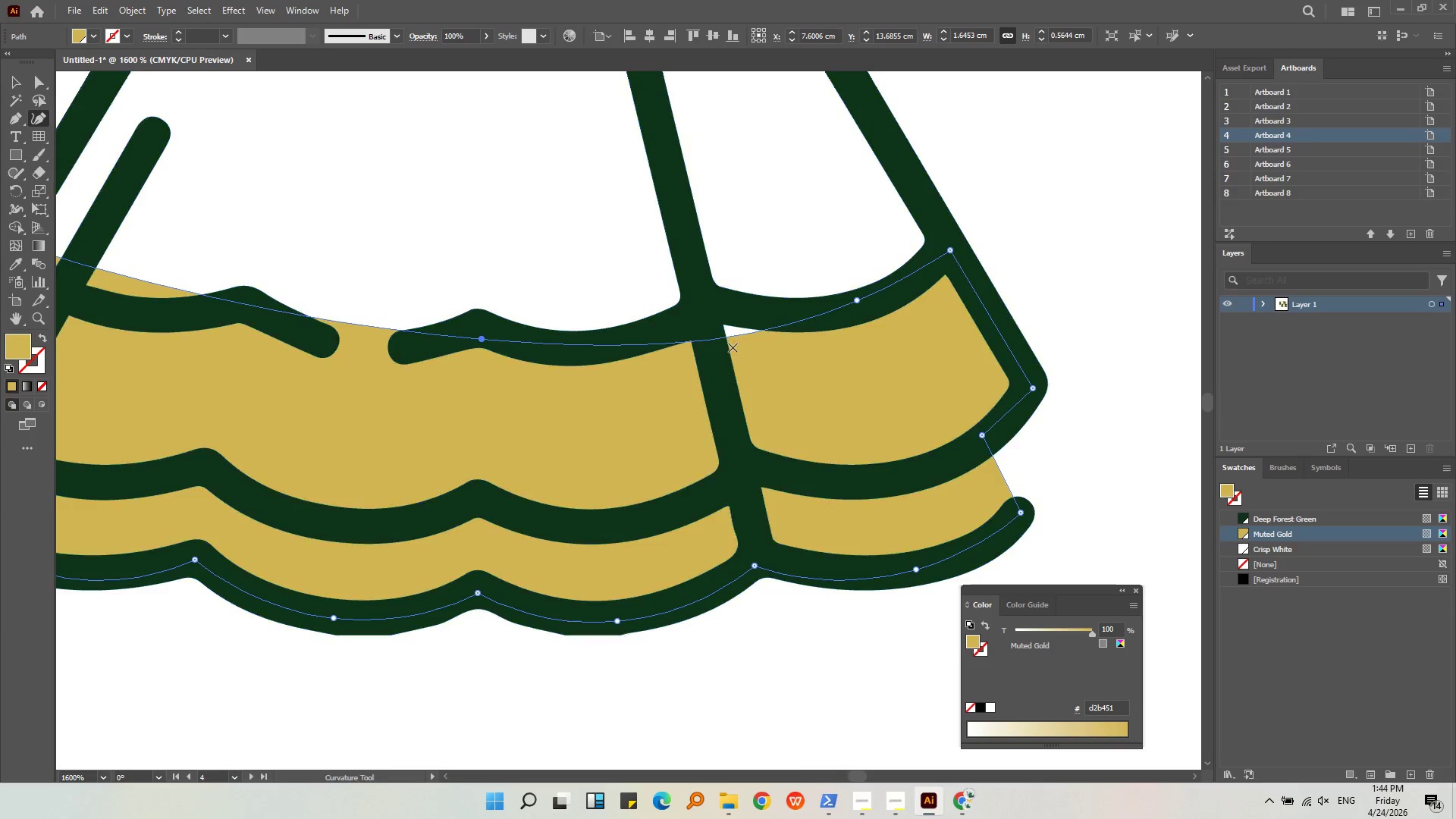 
key(Control+Z)
 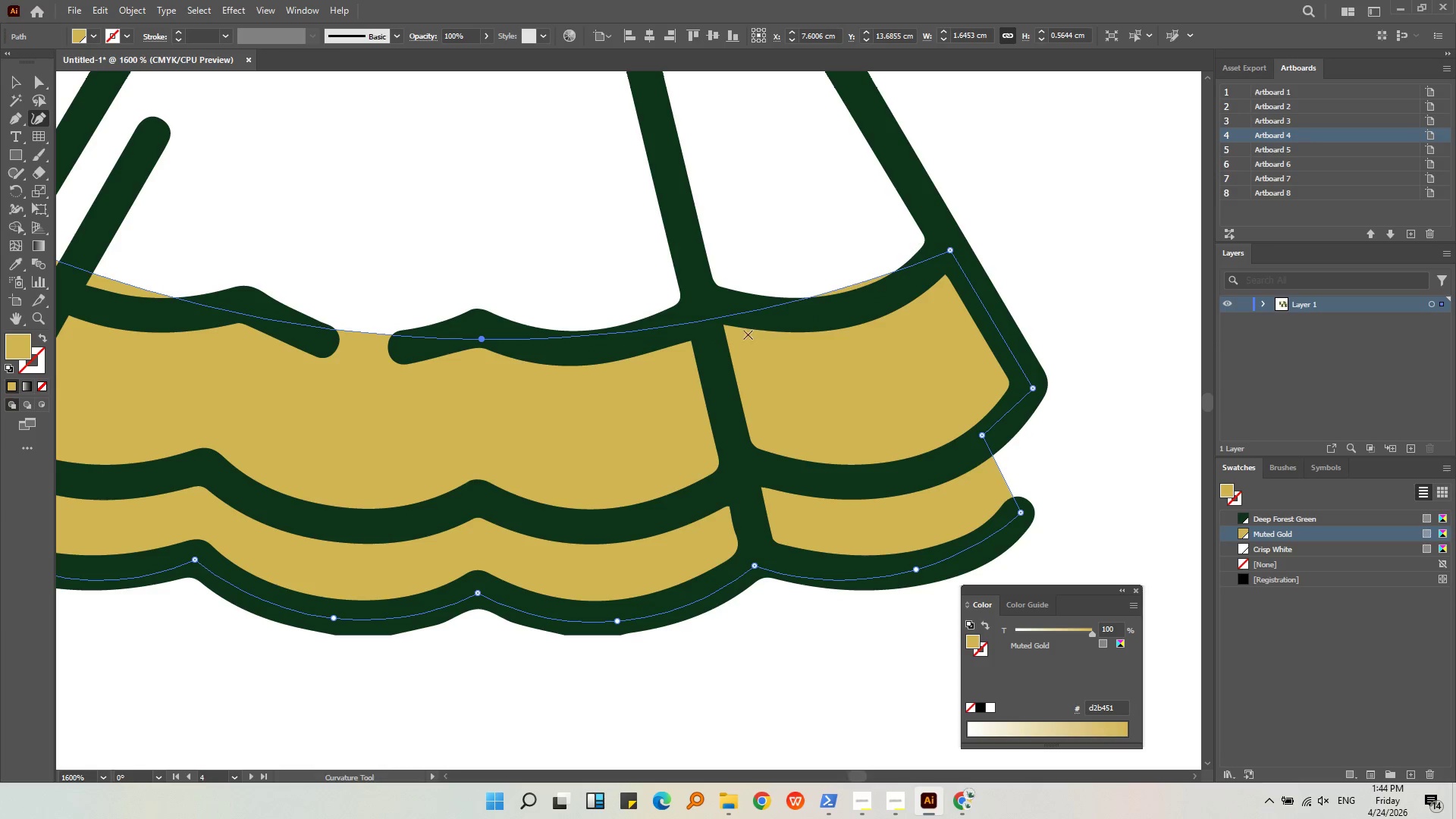 
hold_key(key=AltLeft, duration=0.42)
 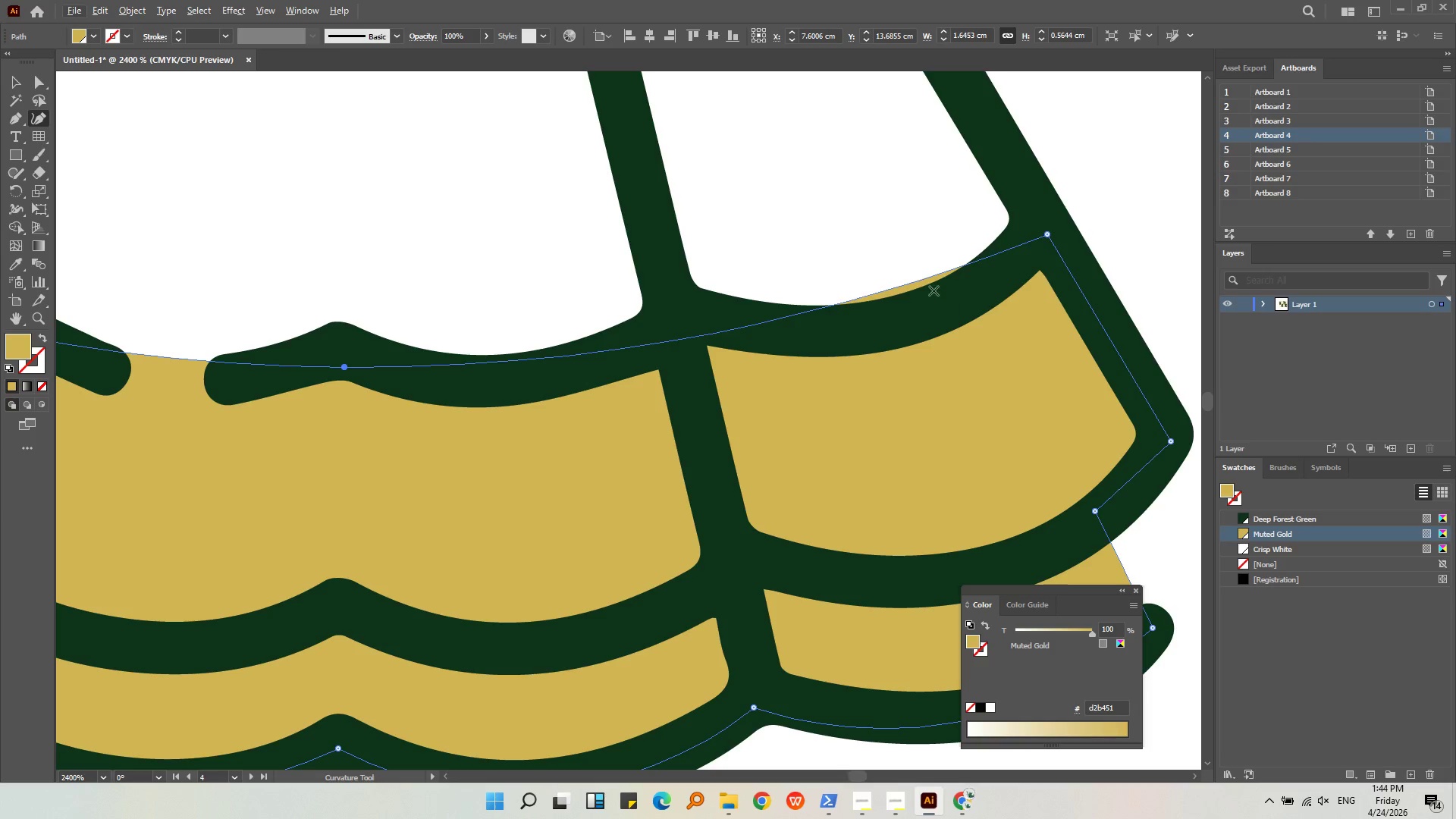 
key(Alt+AltLeft)
 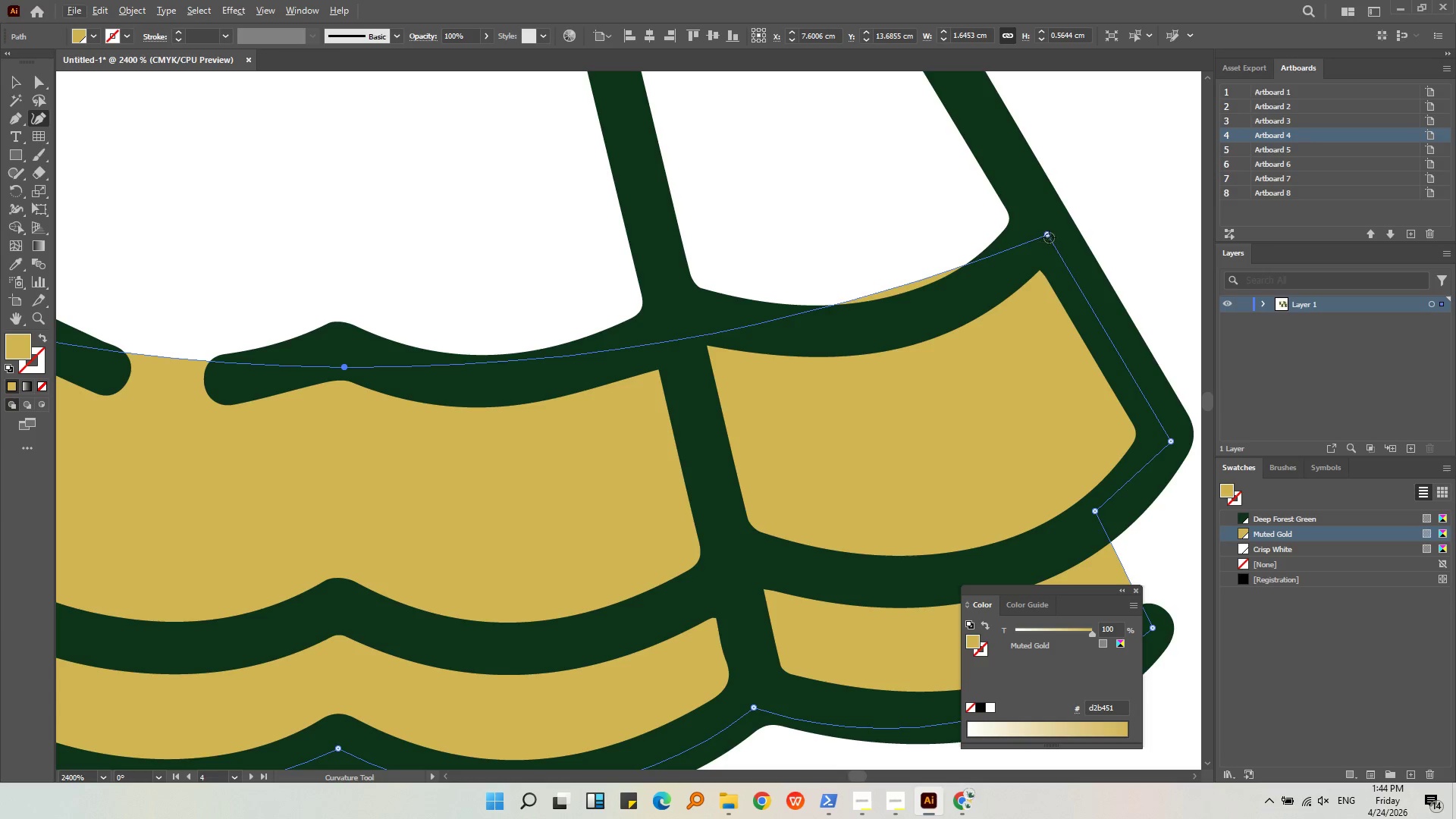 
scroll: coordinate [720, 324], scroll_direction: up, amount: 1.0
 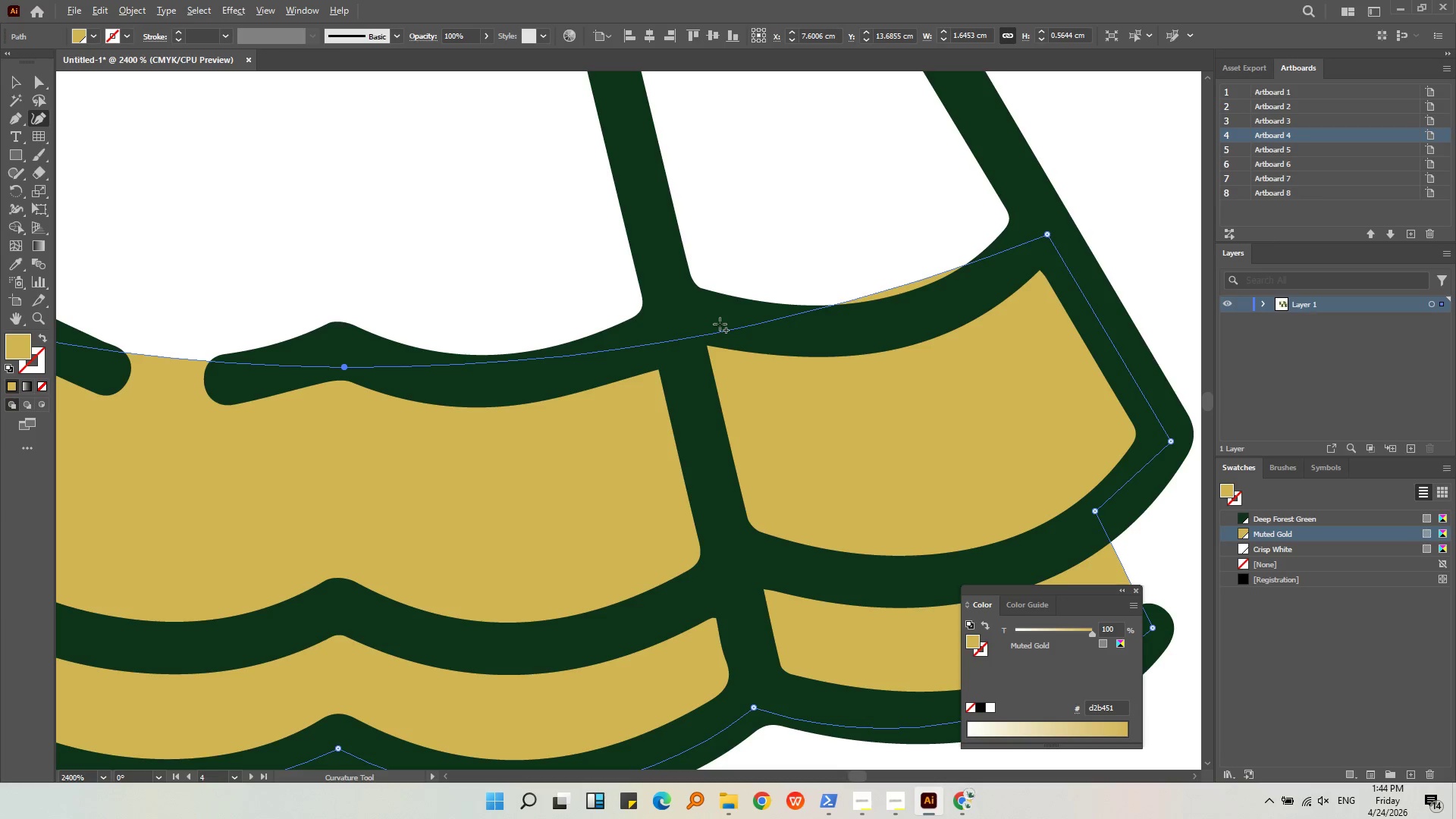 
left_click_drag(start_coordinate=[1048, 235], to_coordinate=[1059, 252])
 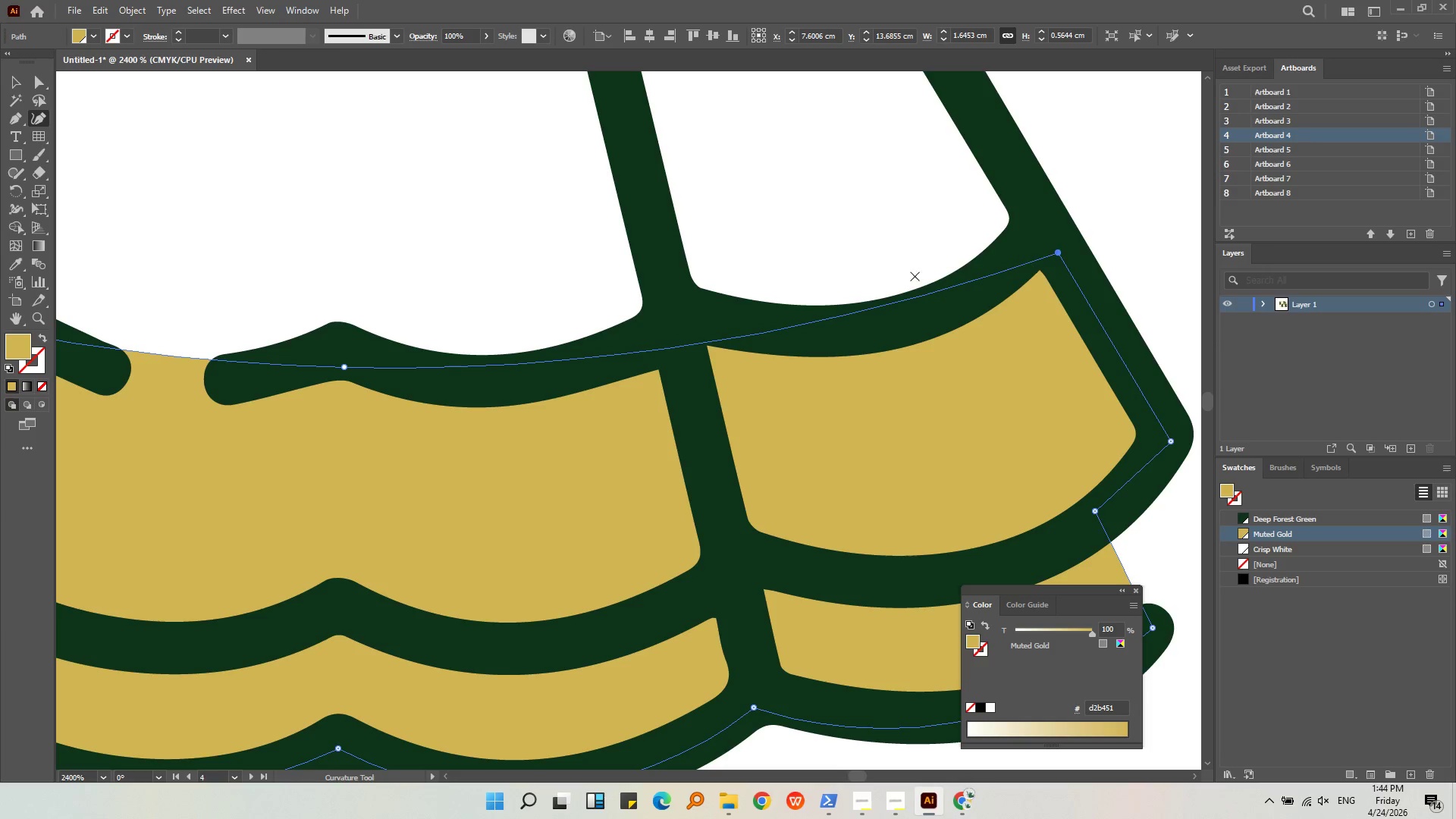 
key(Alt+AltLeft)
 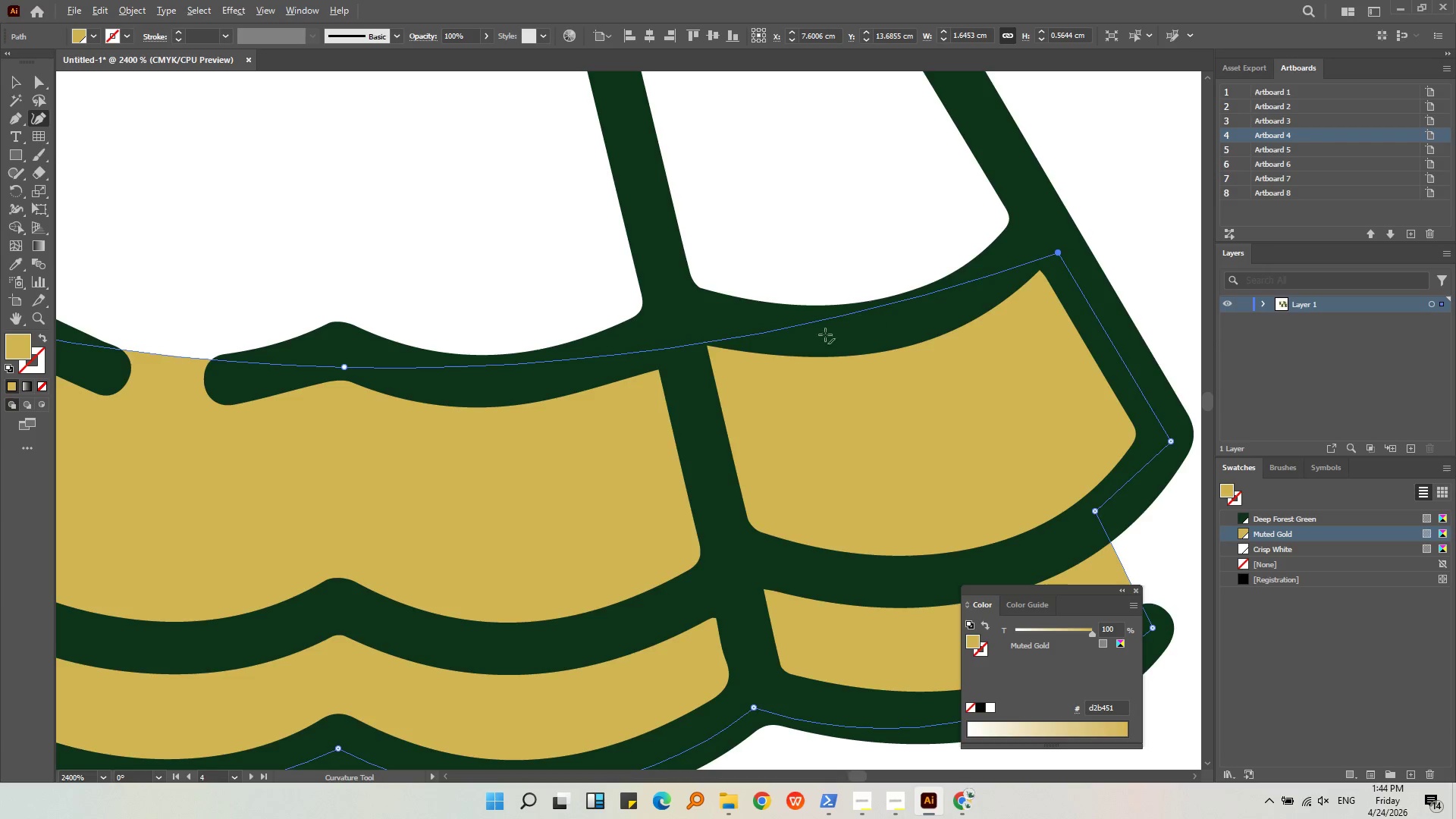 
scroll: coordinate [789, 338], scroll_direction: down, amount: 1.0
 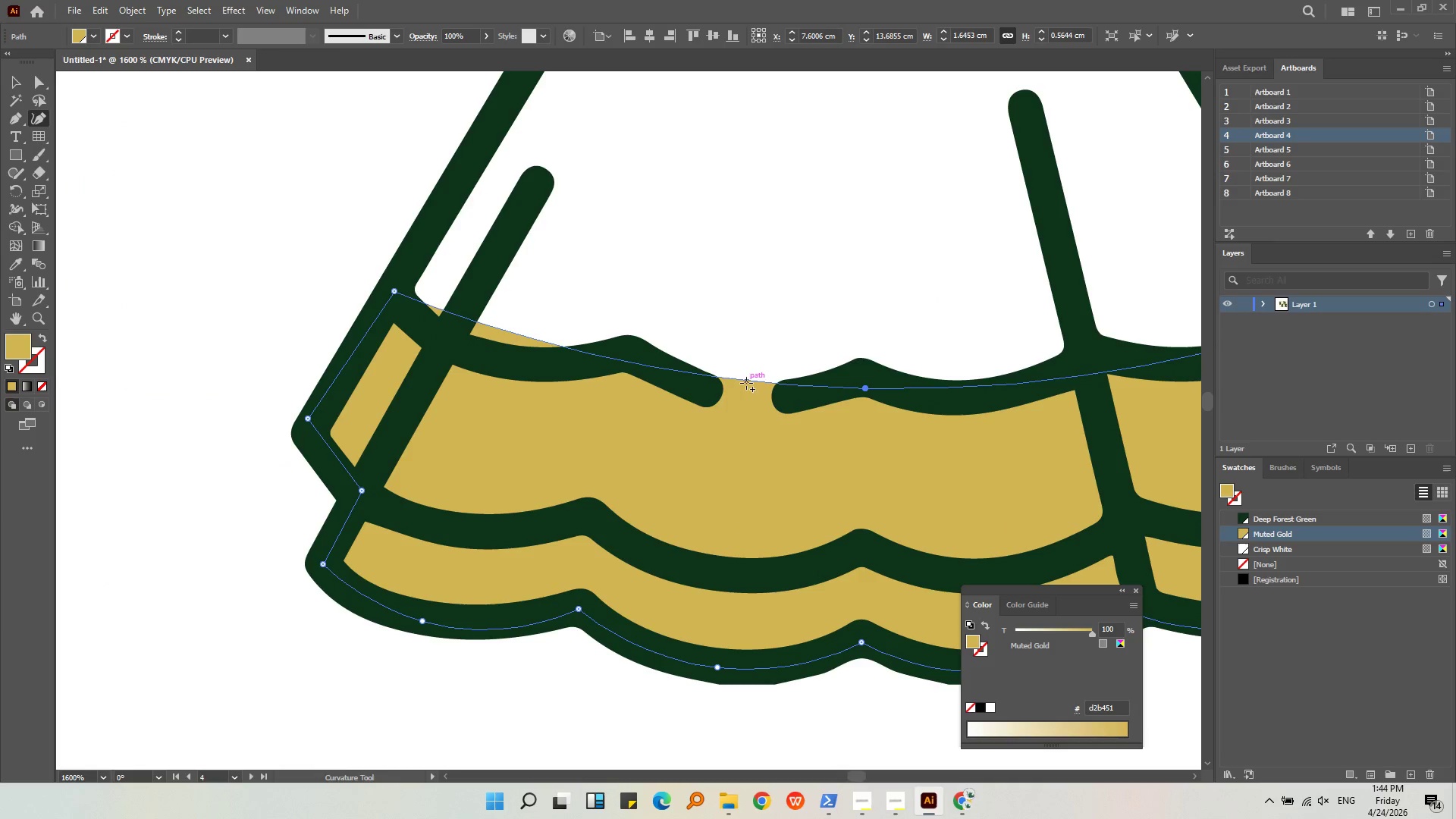 
left_click_drag(start_coordinate=[748, 383], to_coordinate=[748, 397])
 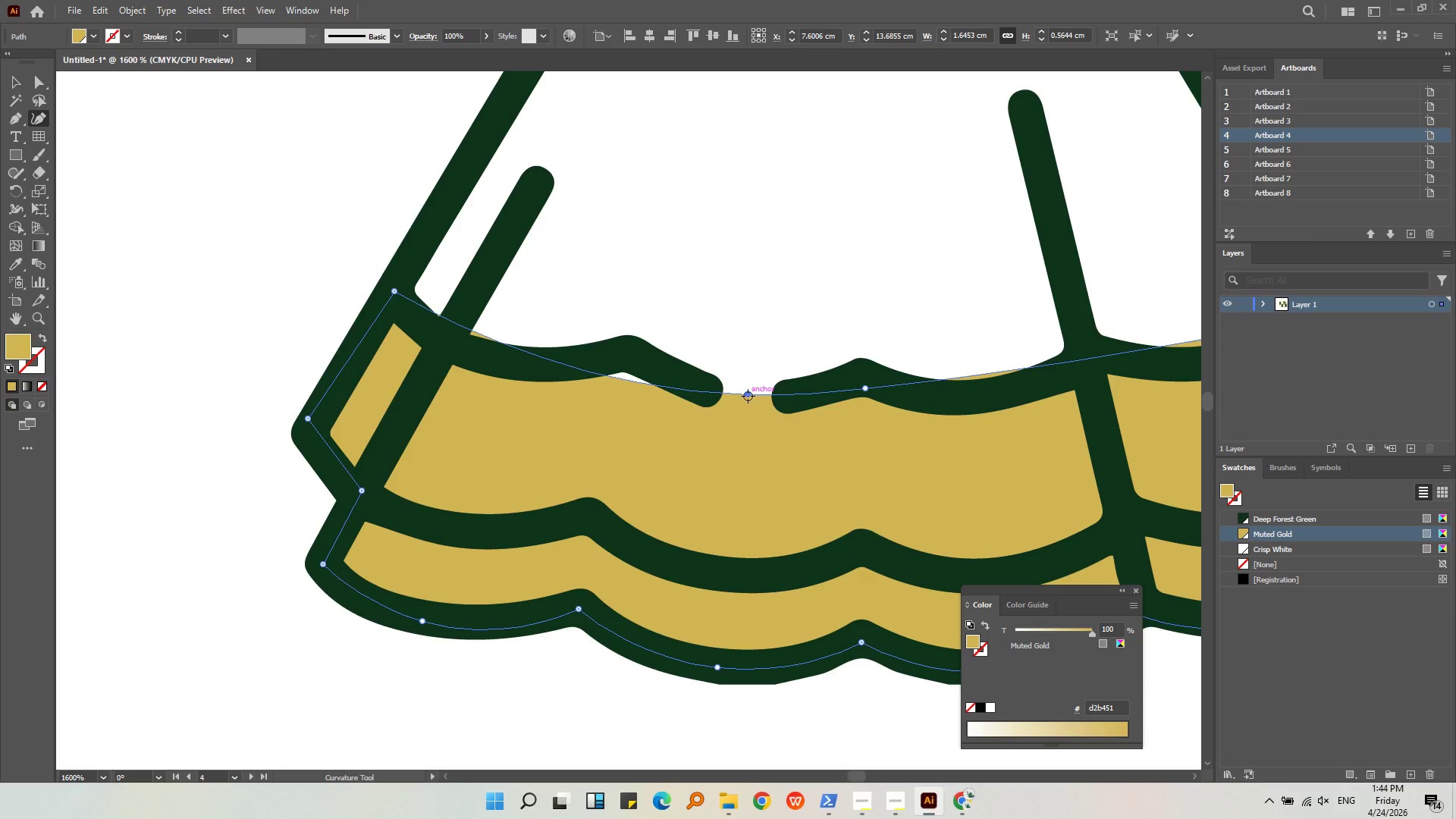 
key(Control+ControlLeft)
 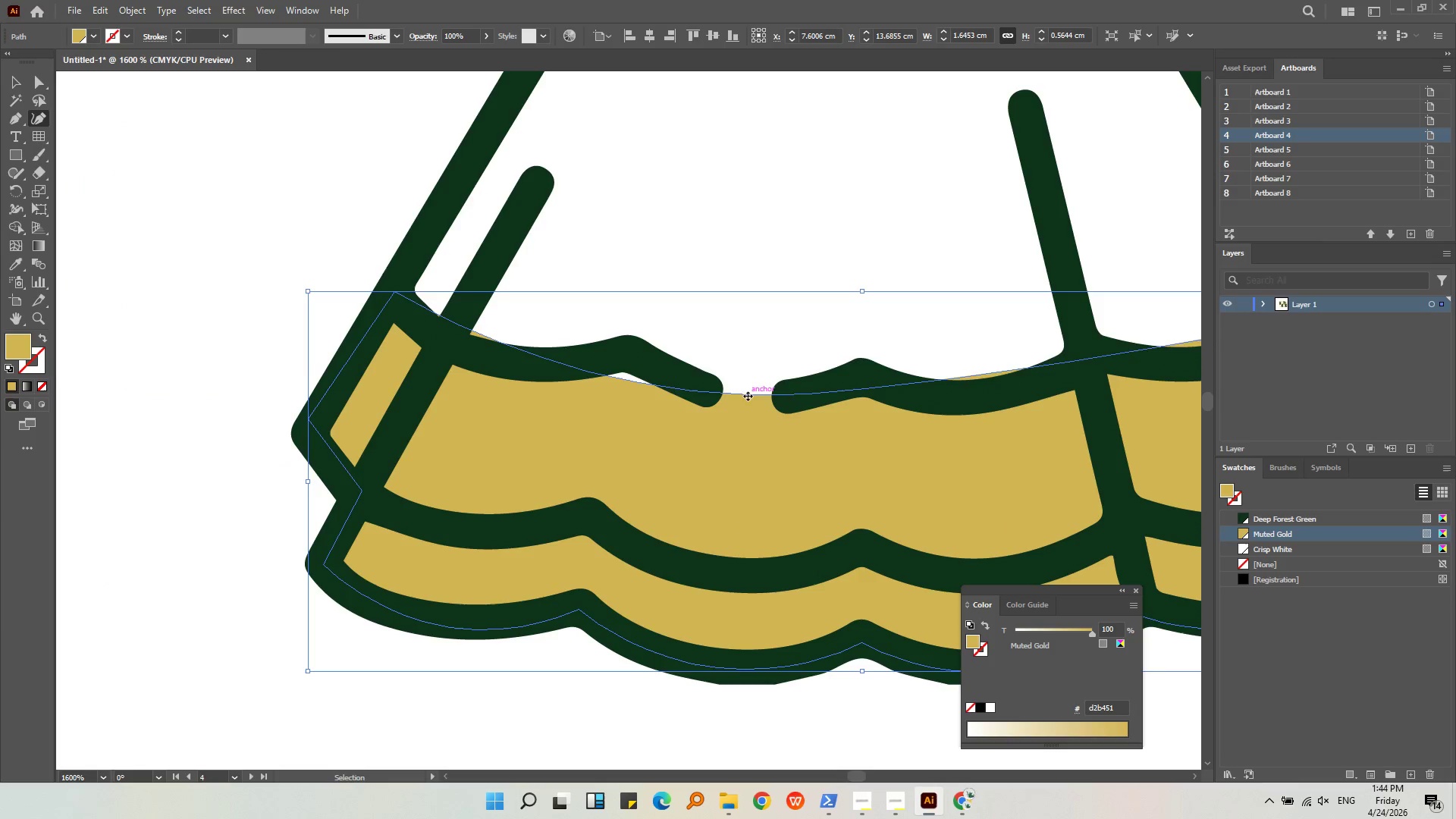 
key(Control+Z)
 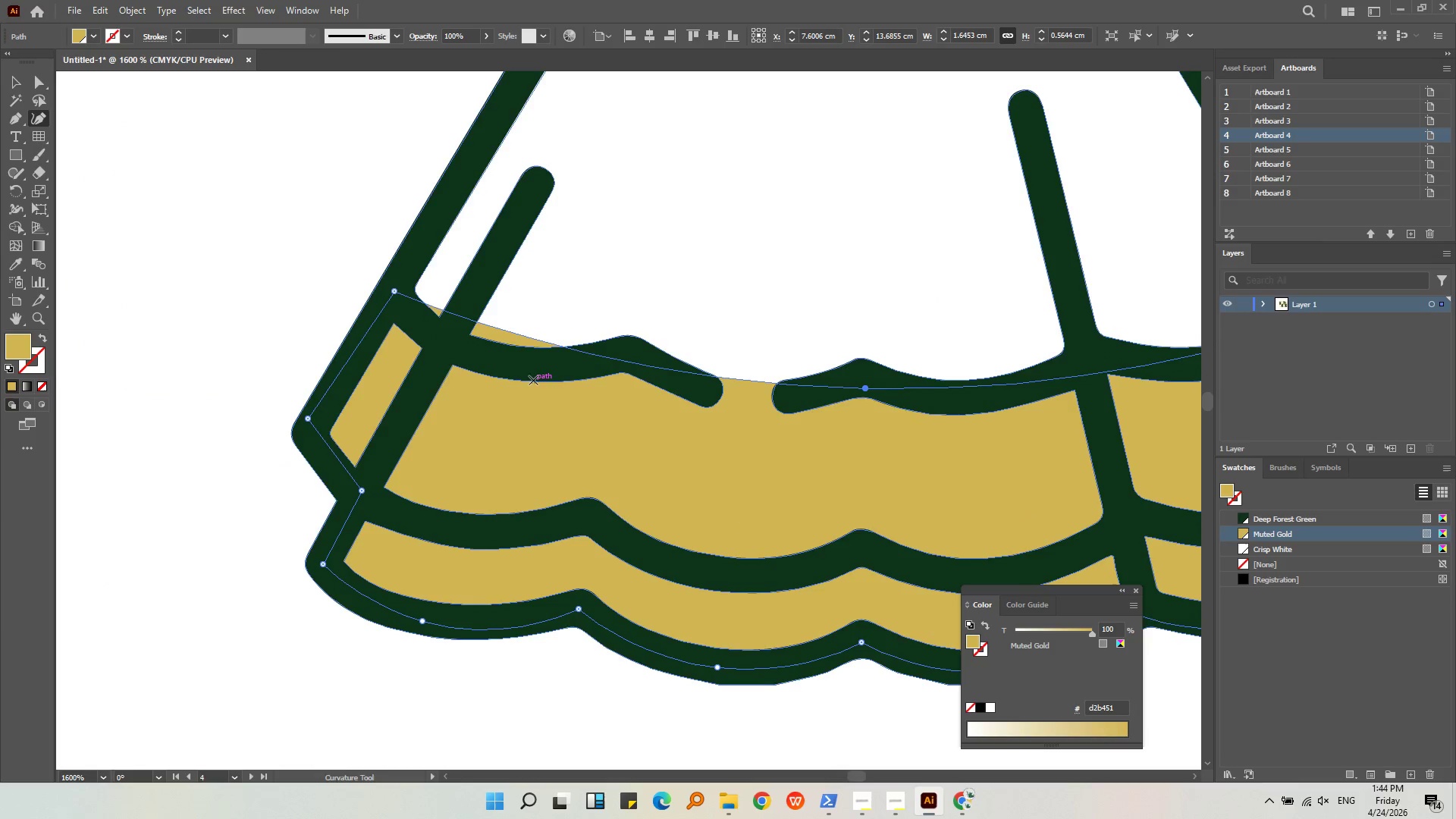 
key(Alt+AltLeft)
 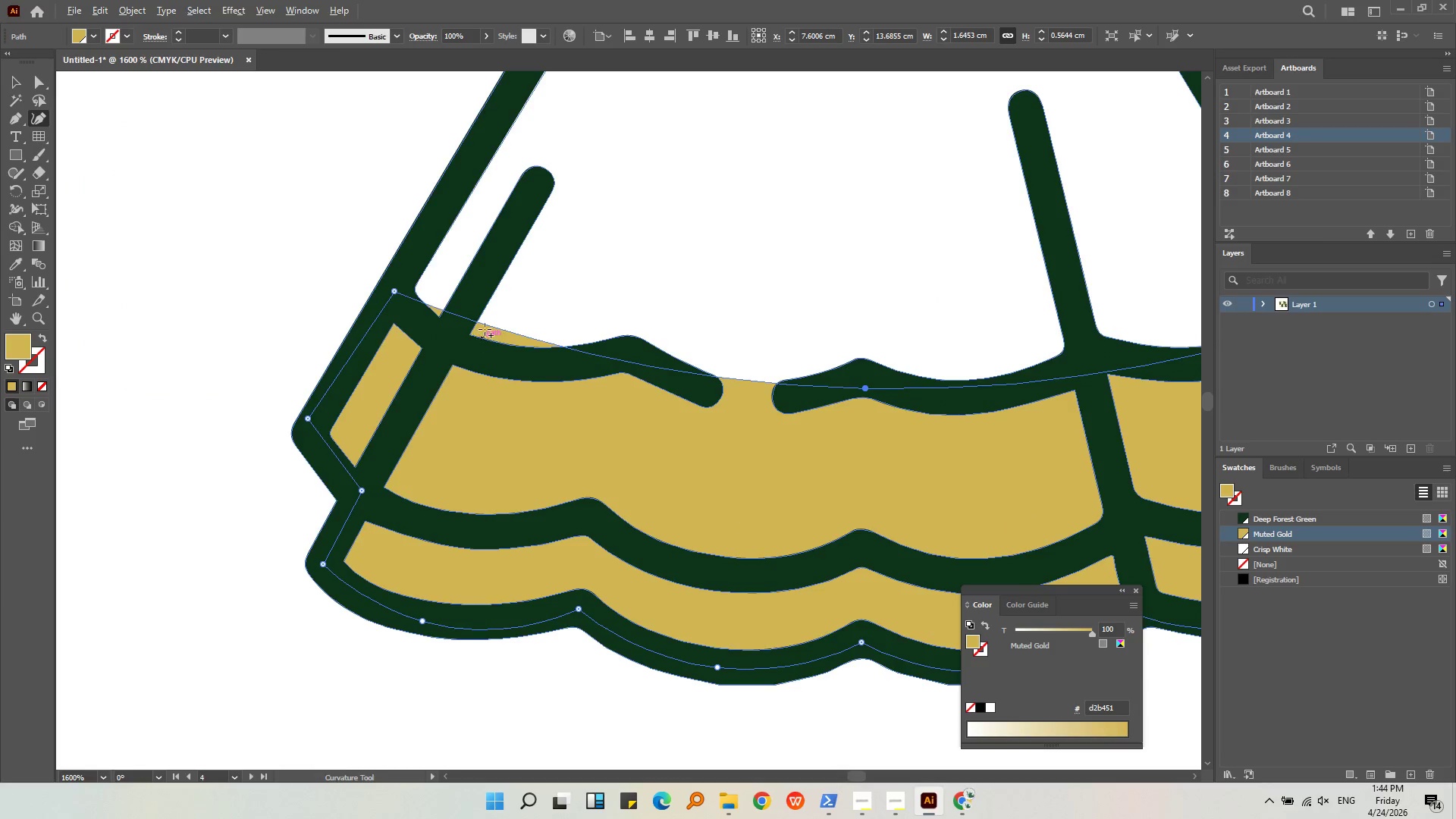 
scroll: coordinate [486, 324], scroll_direction: up, amount: 2.0
 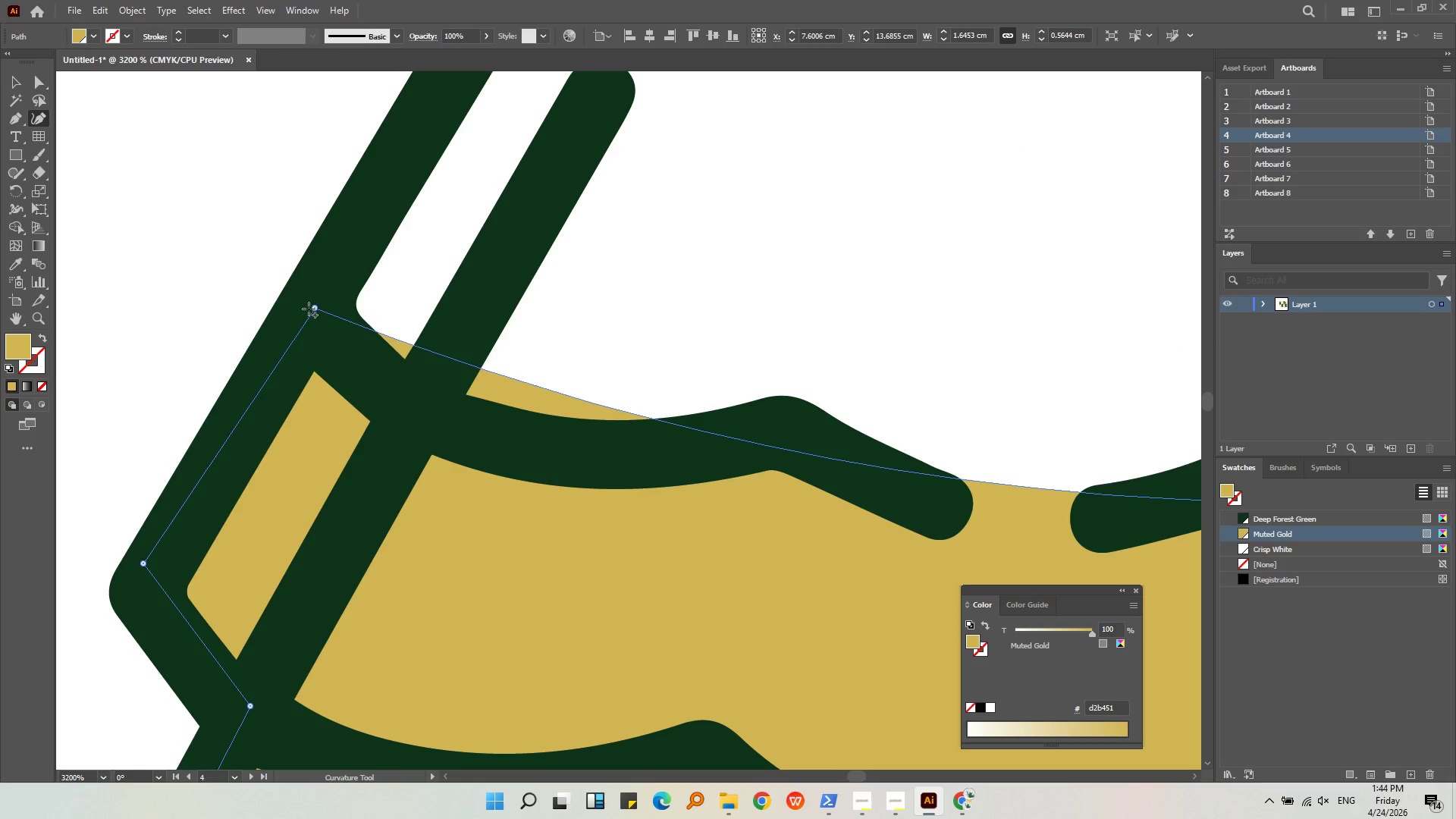 
left_click_drag(start_coordinate=[309, 309], to_coordinate=[298, 333])
 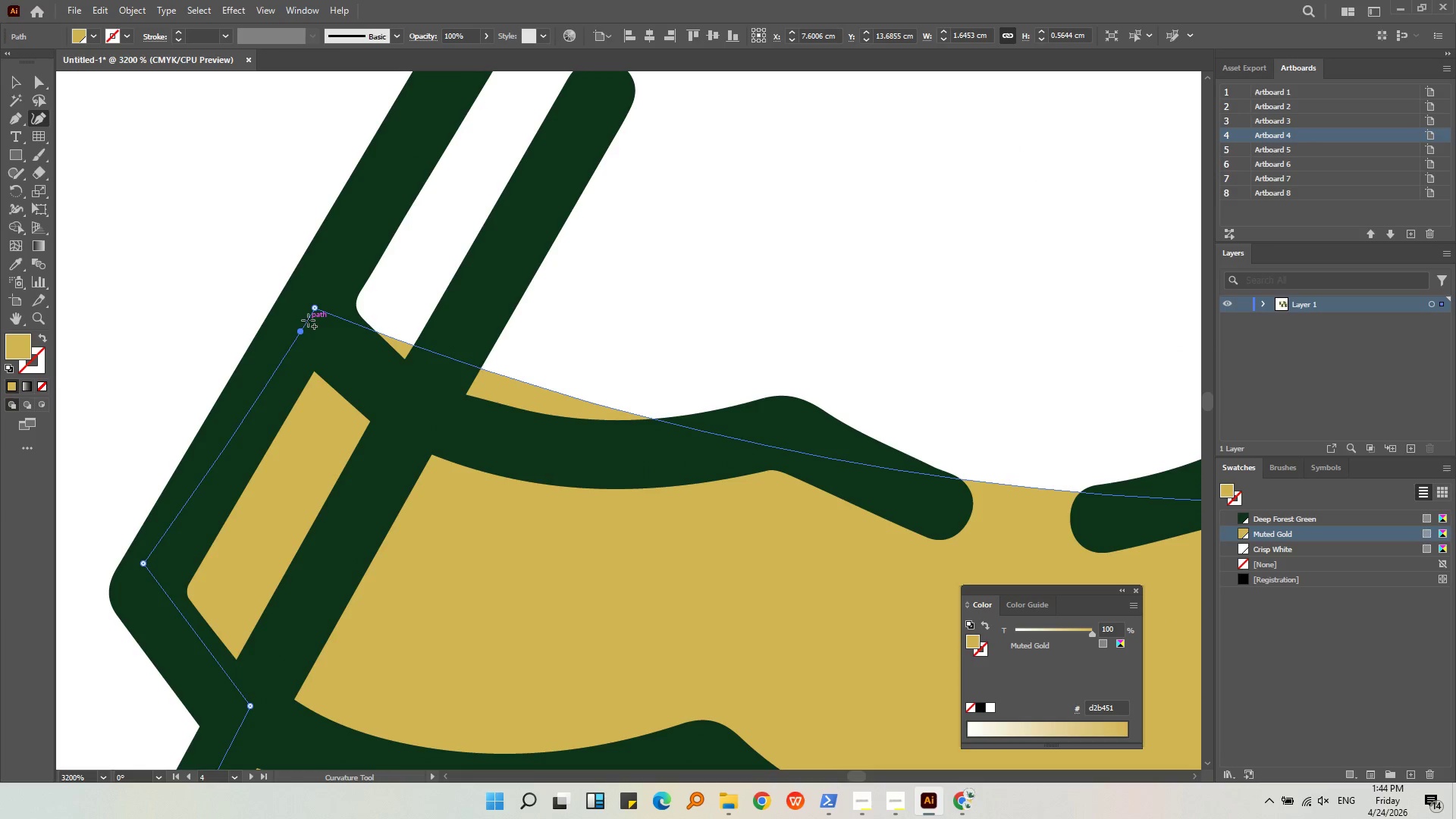 
left_click([300, 329])
 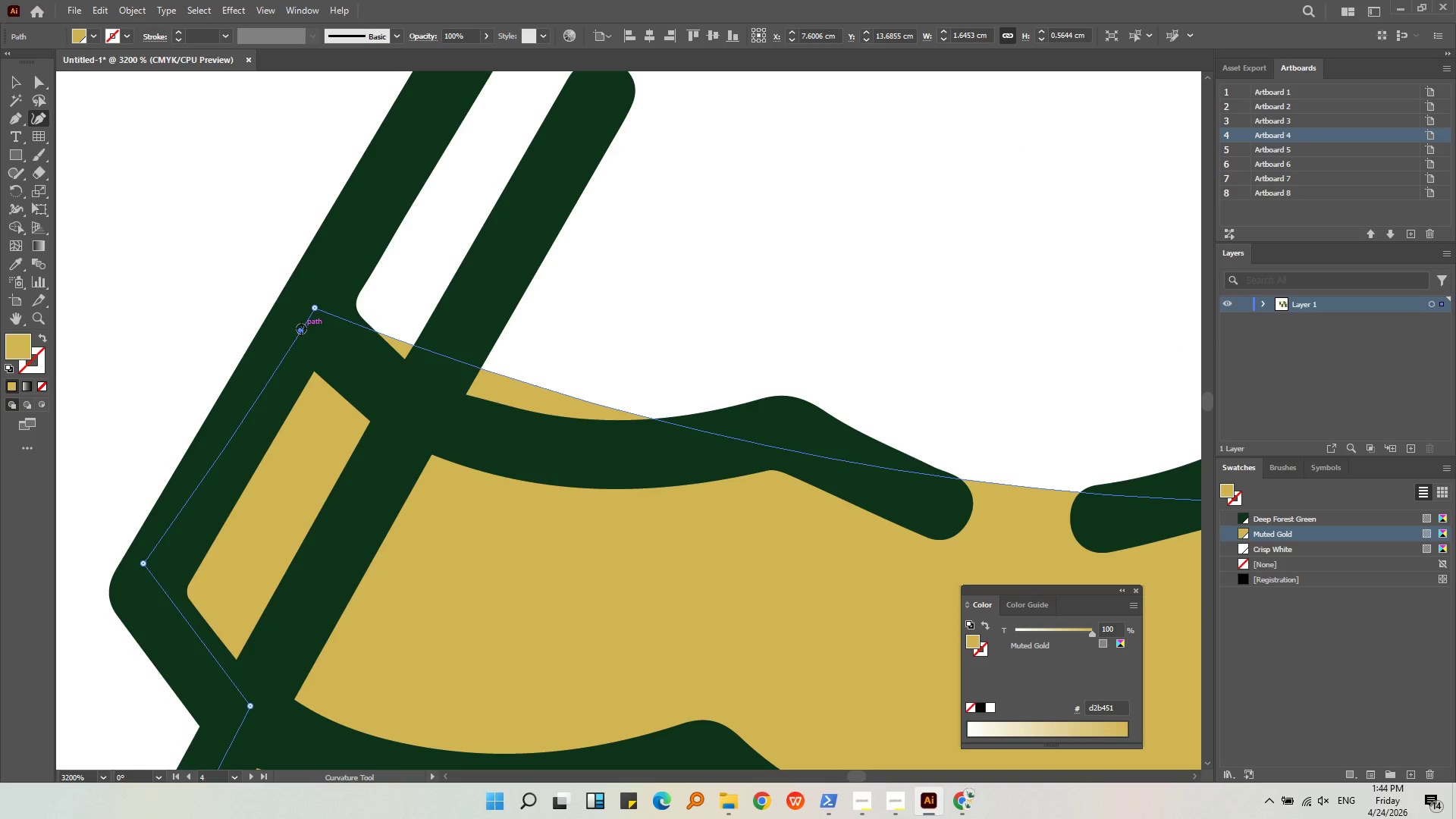 
key(Delete)
 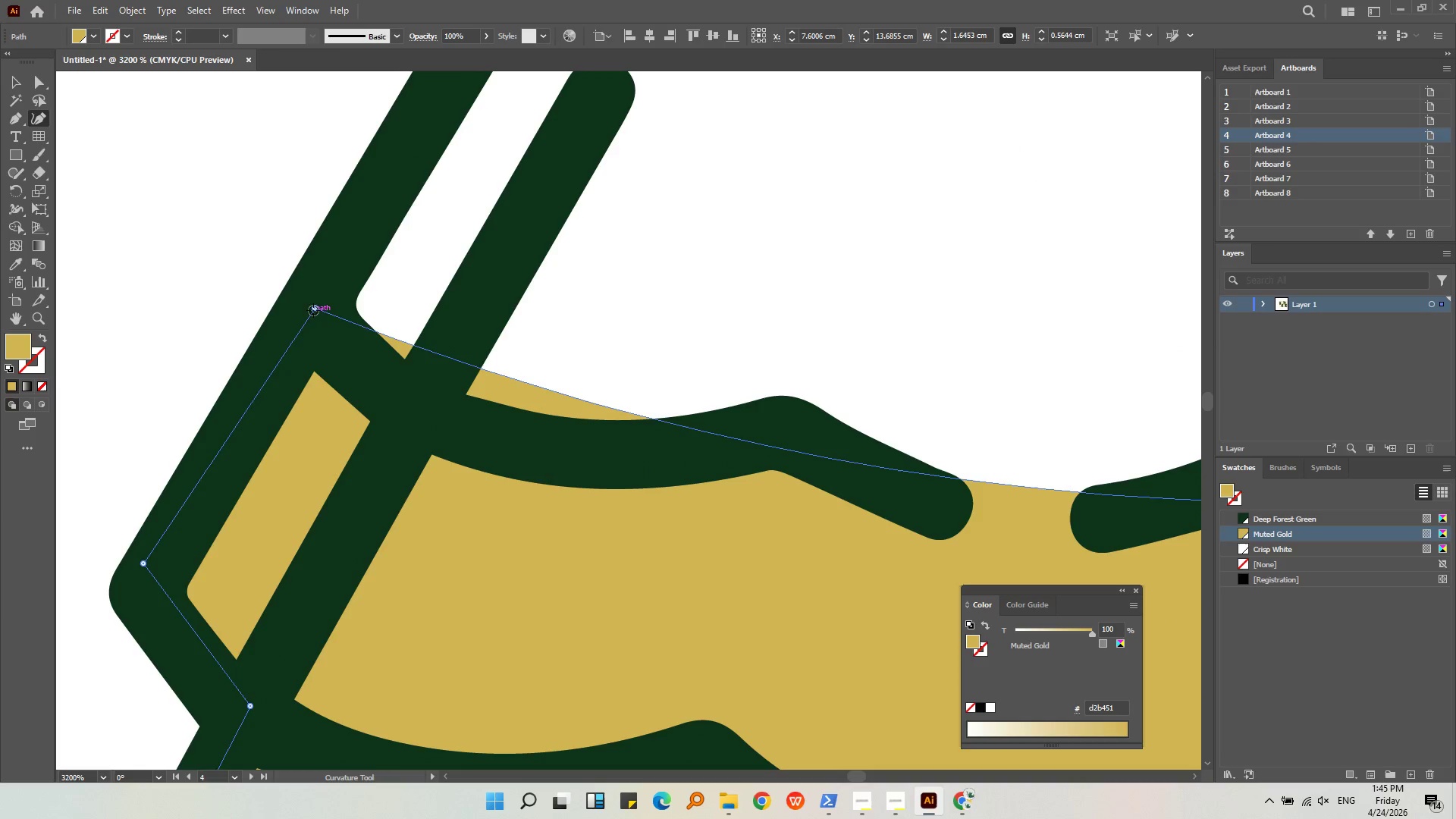 
left_click_drag(start_coordinate=[313, 310], to_coordinate=[292, 336])
 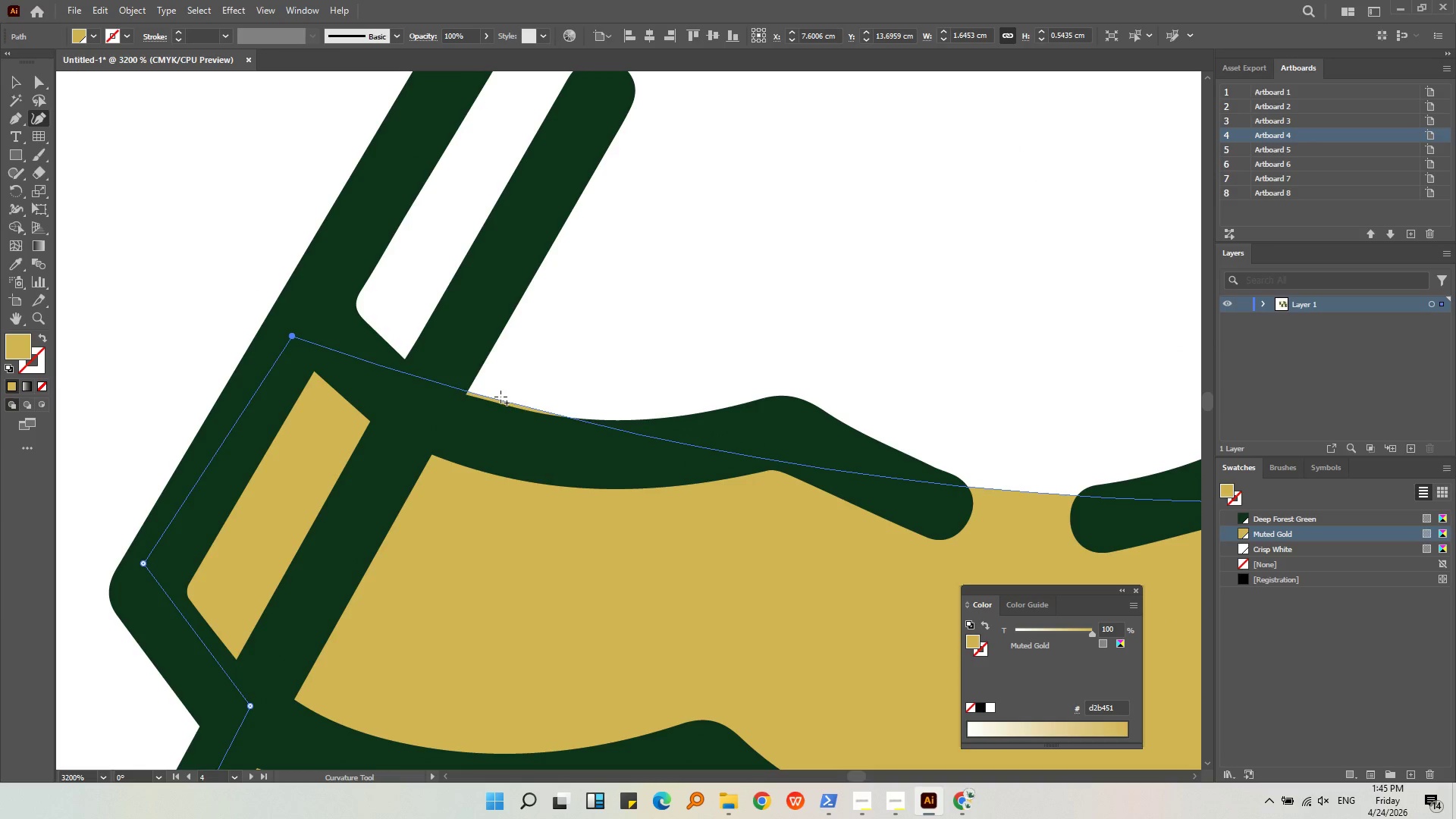 
left_click_drag(start_coordinate=[500, 397], to_coordinate=[484, 416])
 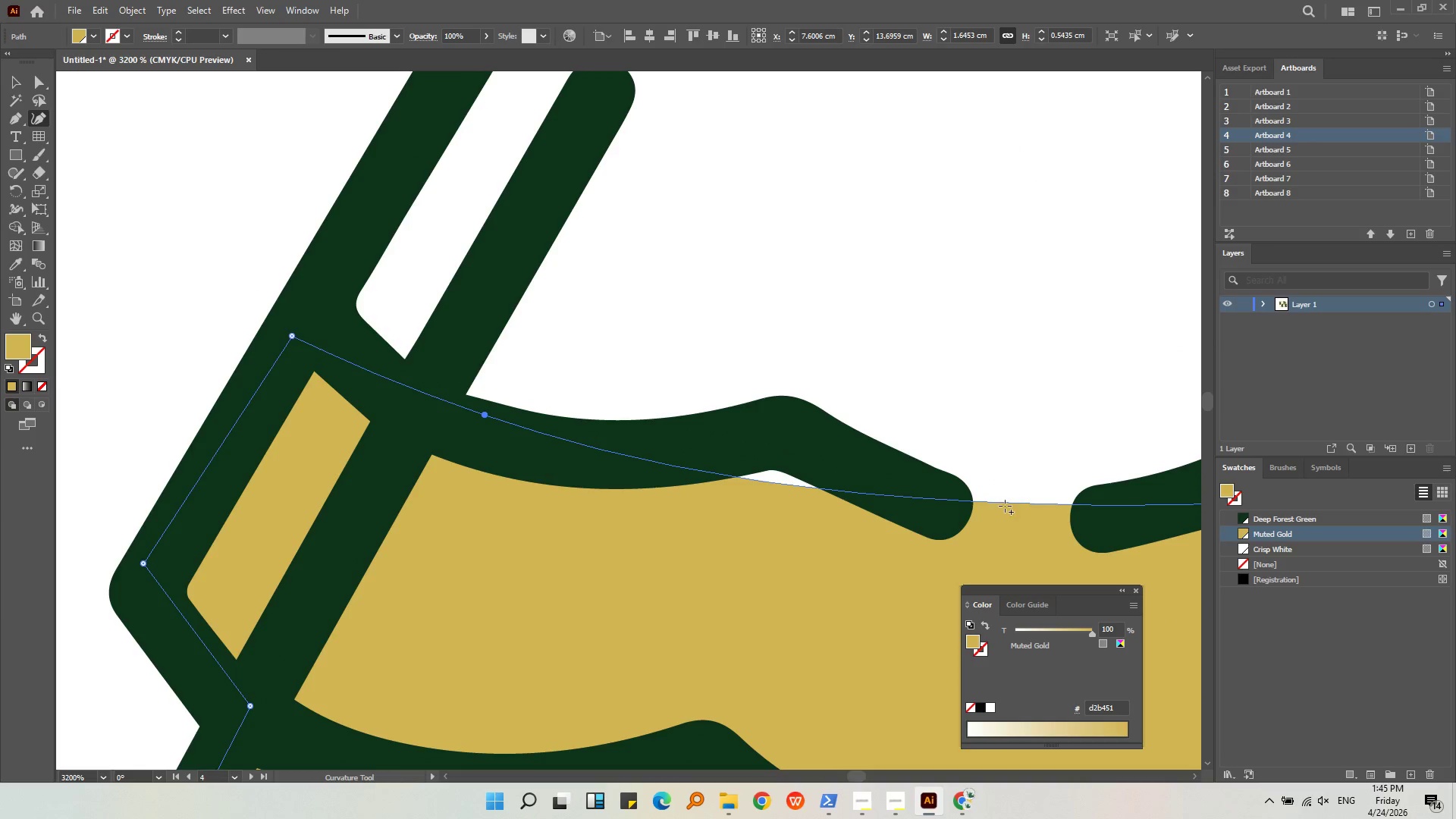 
left_click_drag(start_coordinate=[1005, 506], to_coordinate=[993, 482])
 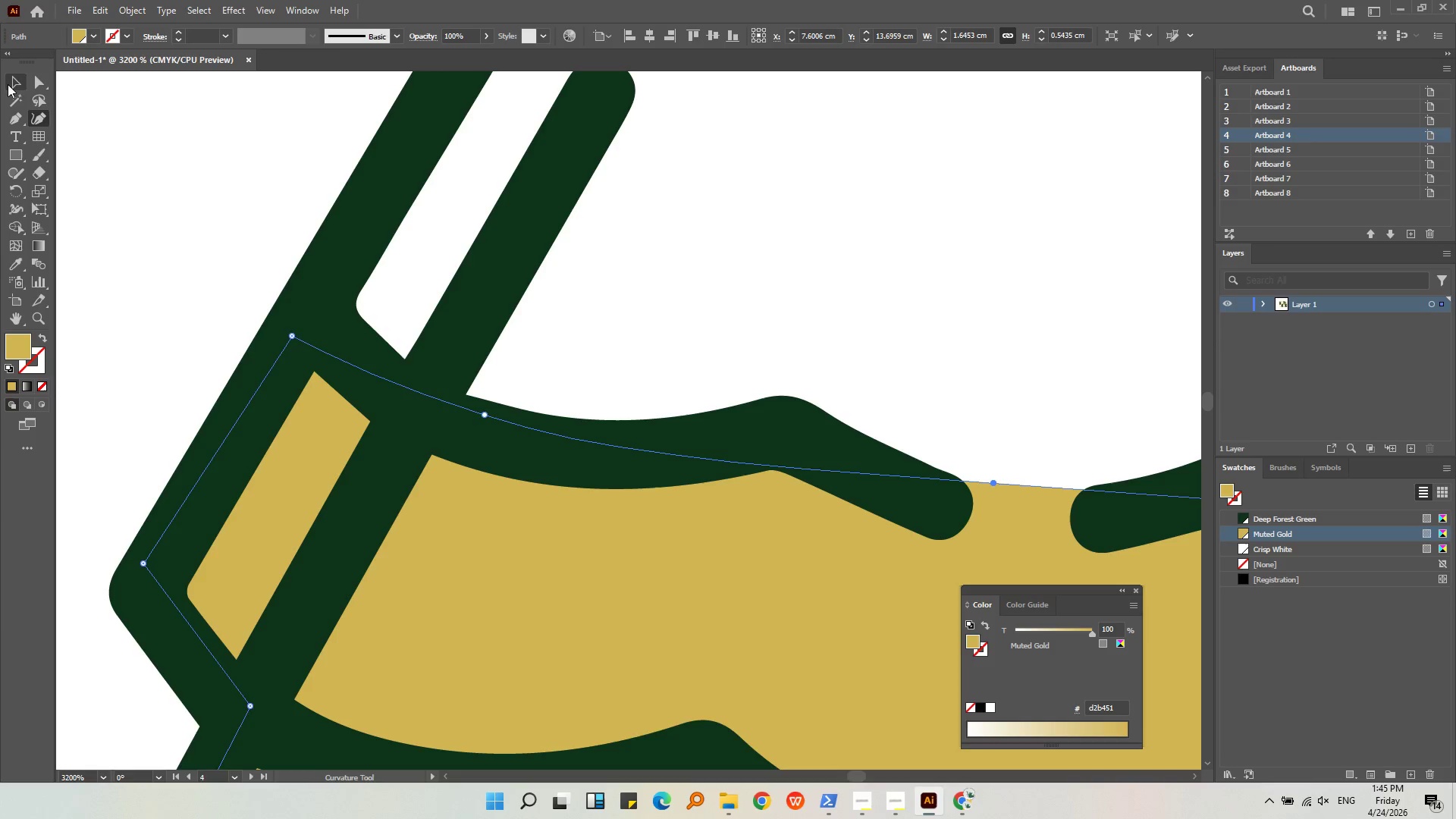 
double_click([86, 132])
 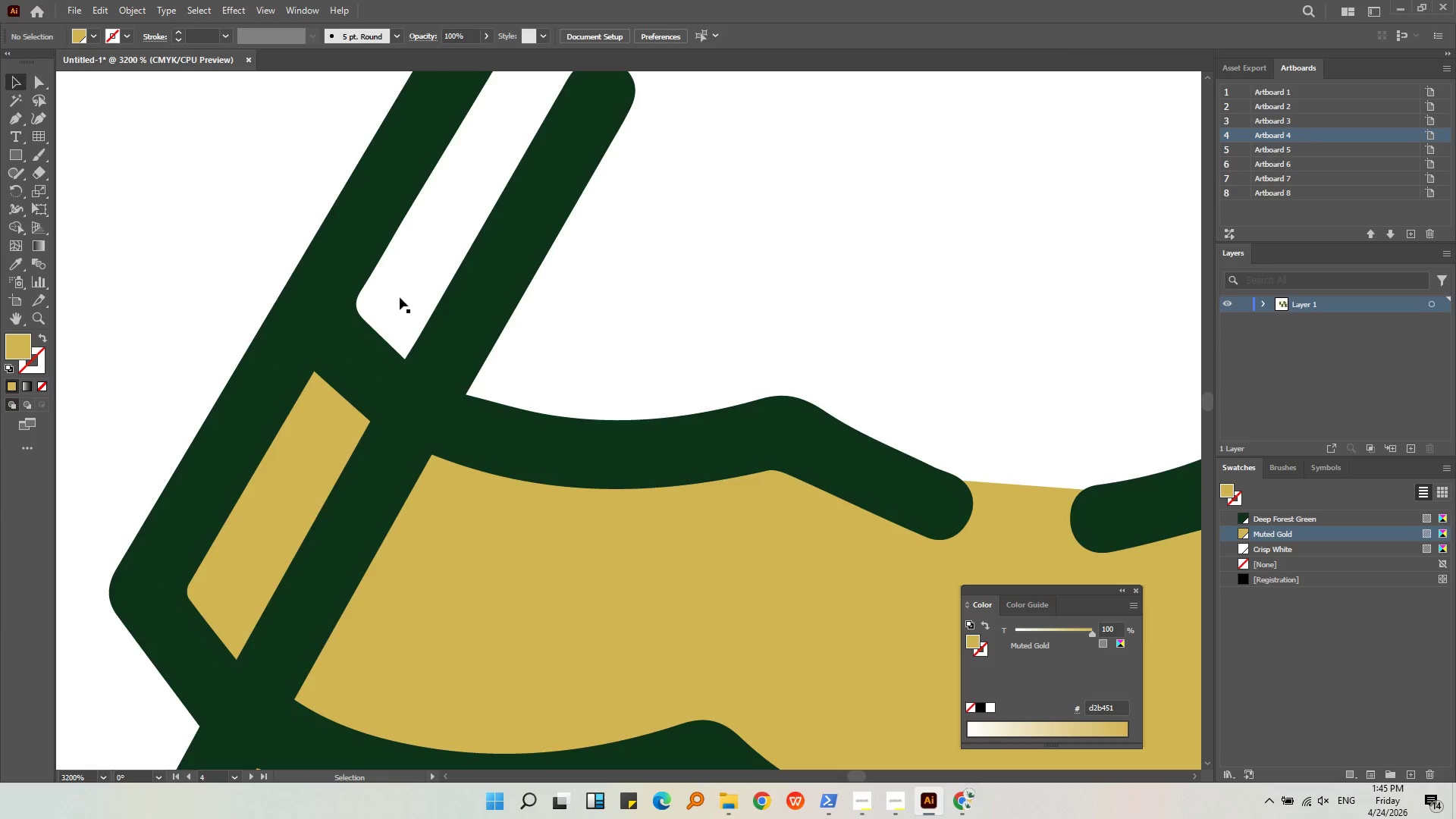 
hold_key(key=AltLeft, duration=0.64)
scroll: coordinate [336, 287], scroll_direction: down, amount: 5.0
 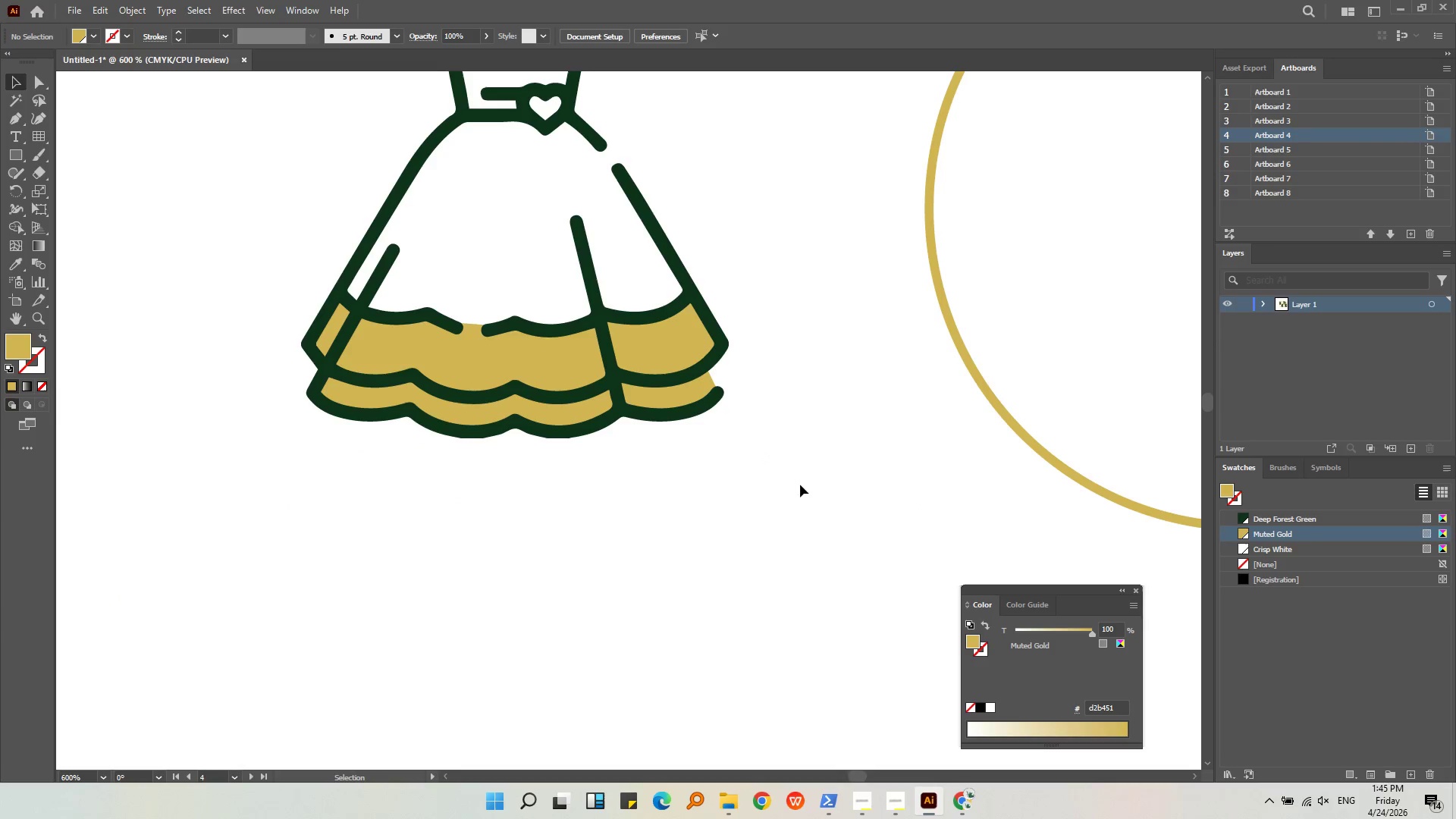 
left_click([776, 491])
 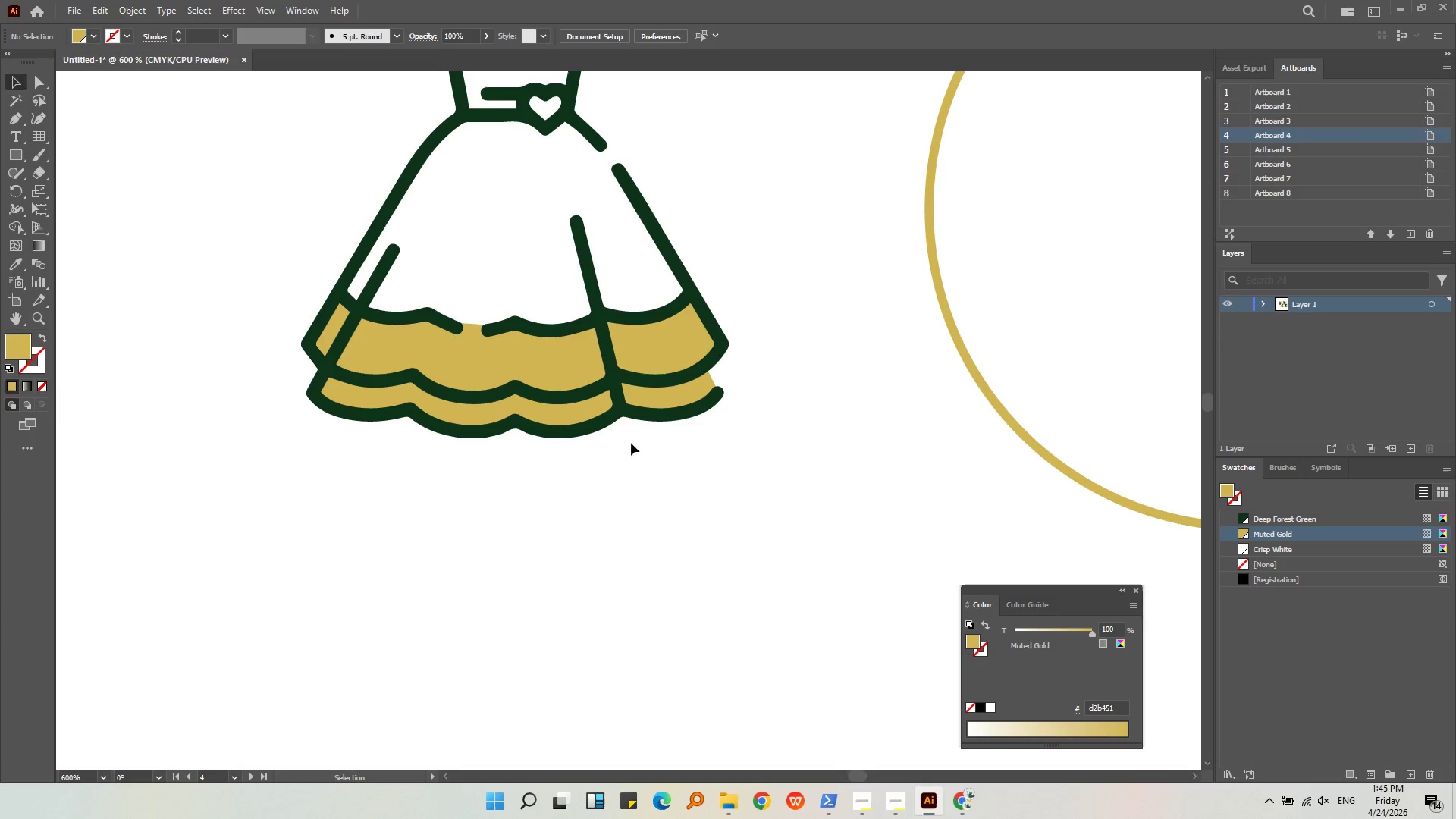 
key(Alt+AltLeft)
 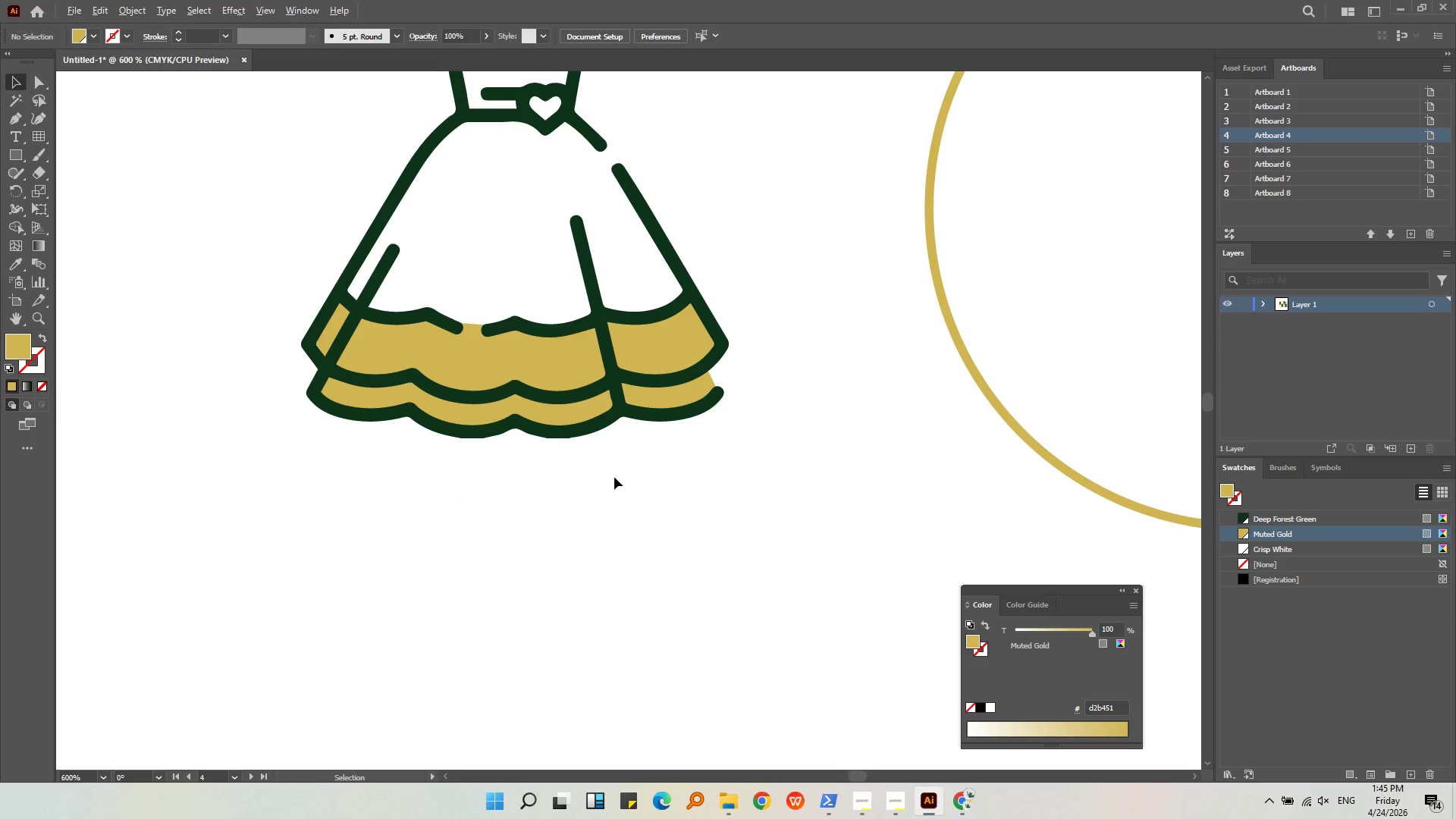 
scroll: coordinate [617, 484], scroll_direction: down, amount: 1.0
 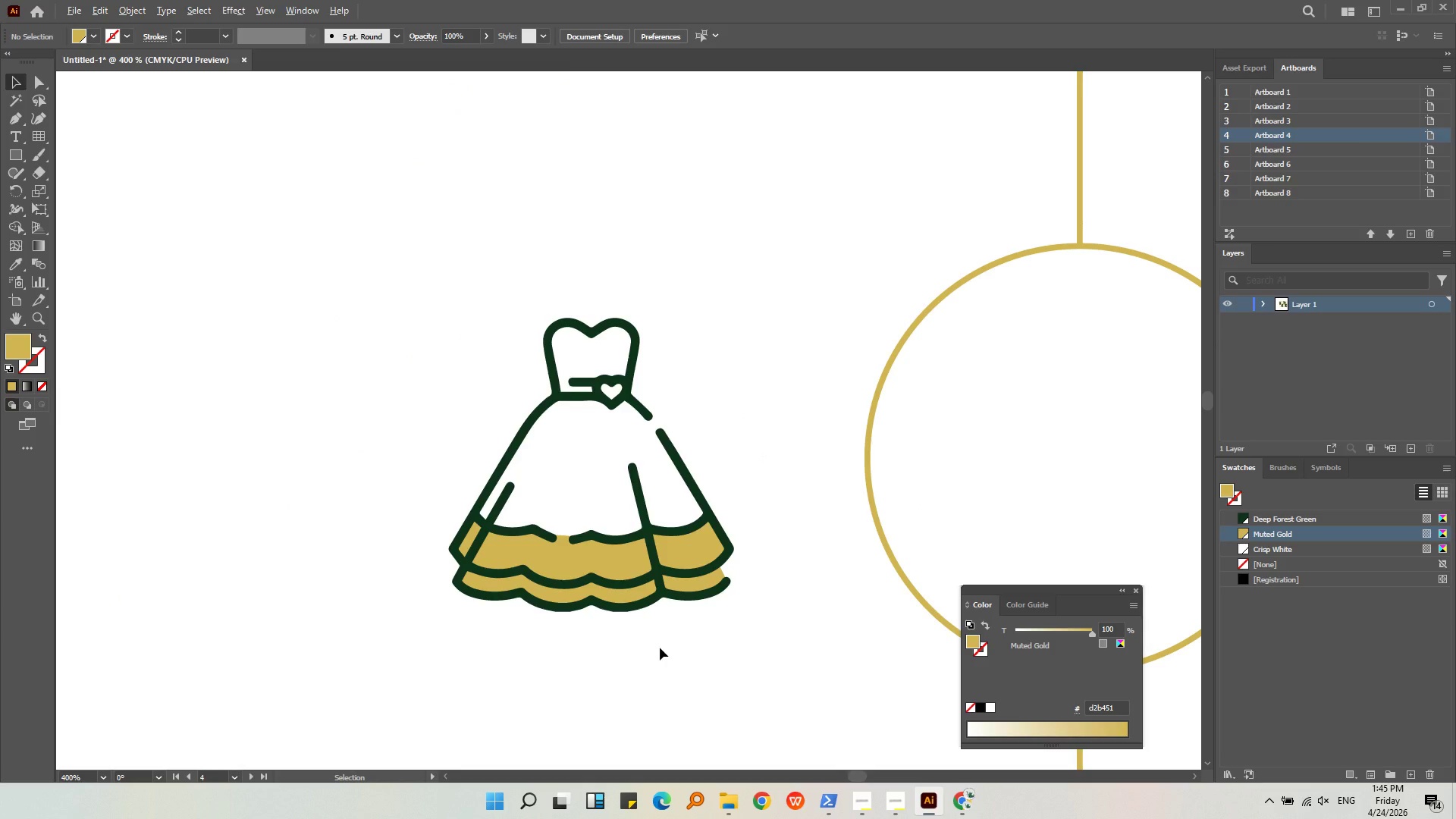 
key(Alt+AltLeft)
 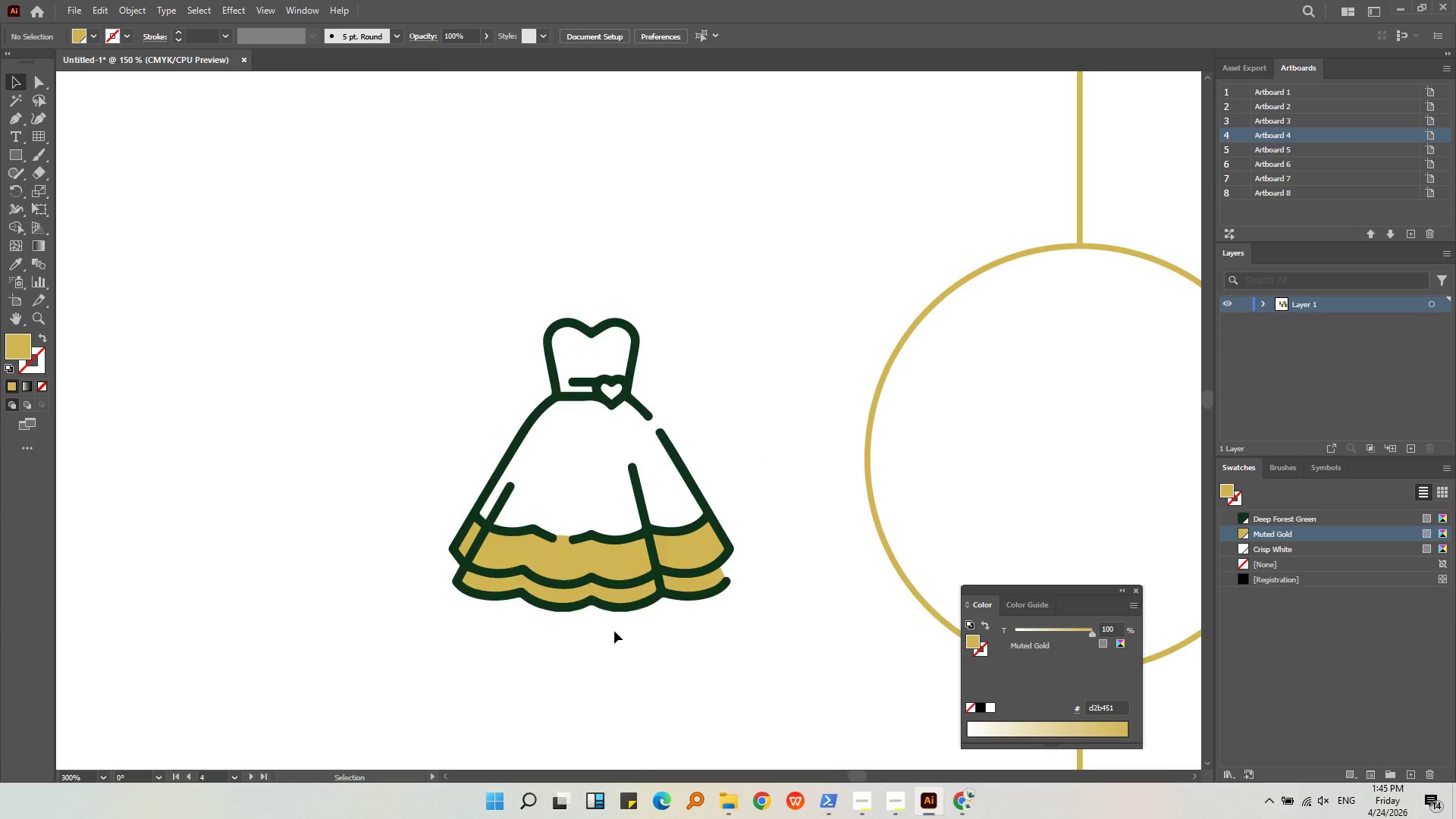 
scroll: coordinate [614, 631], scroll_direction: down, amount: 3.0
 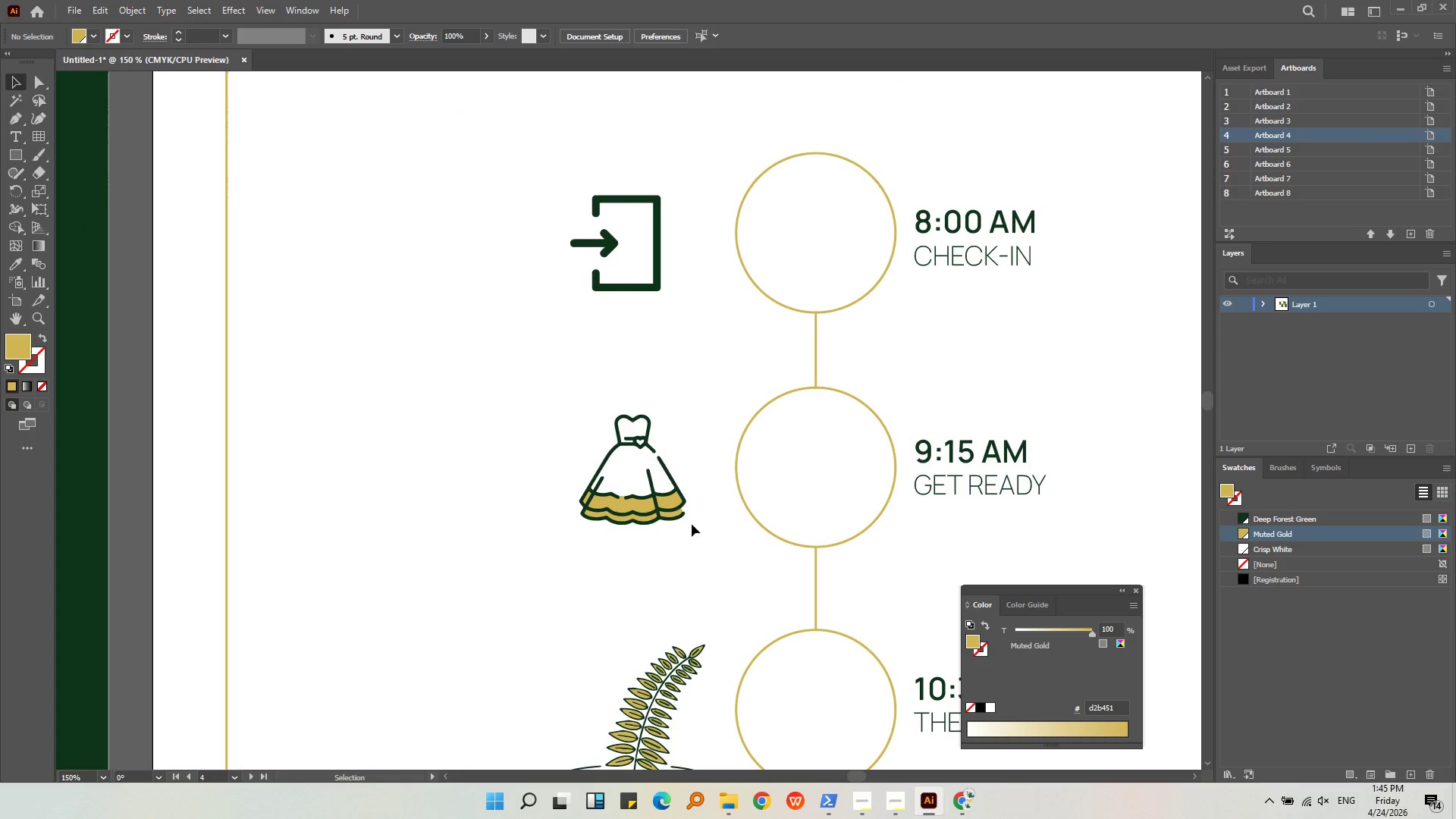 
hold_key(key=AltLeft, duration=0.36)
 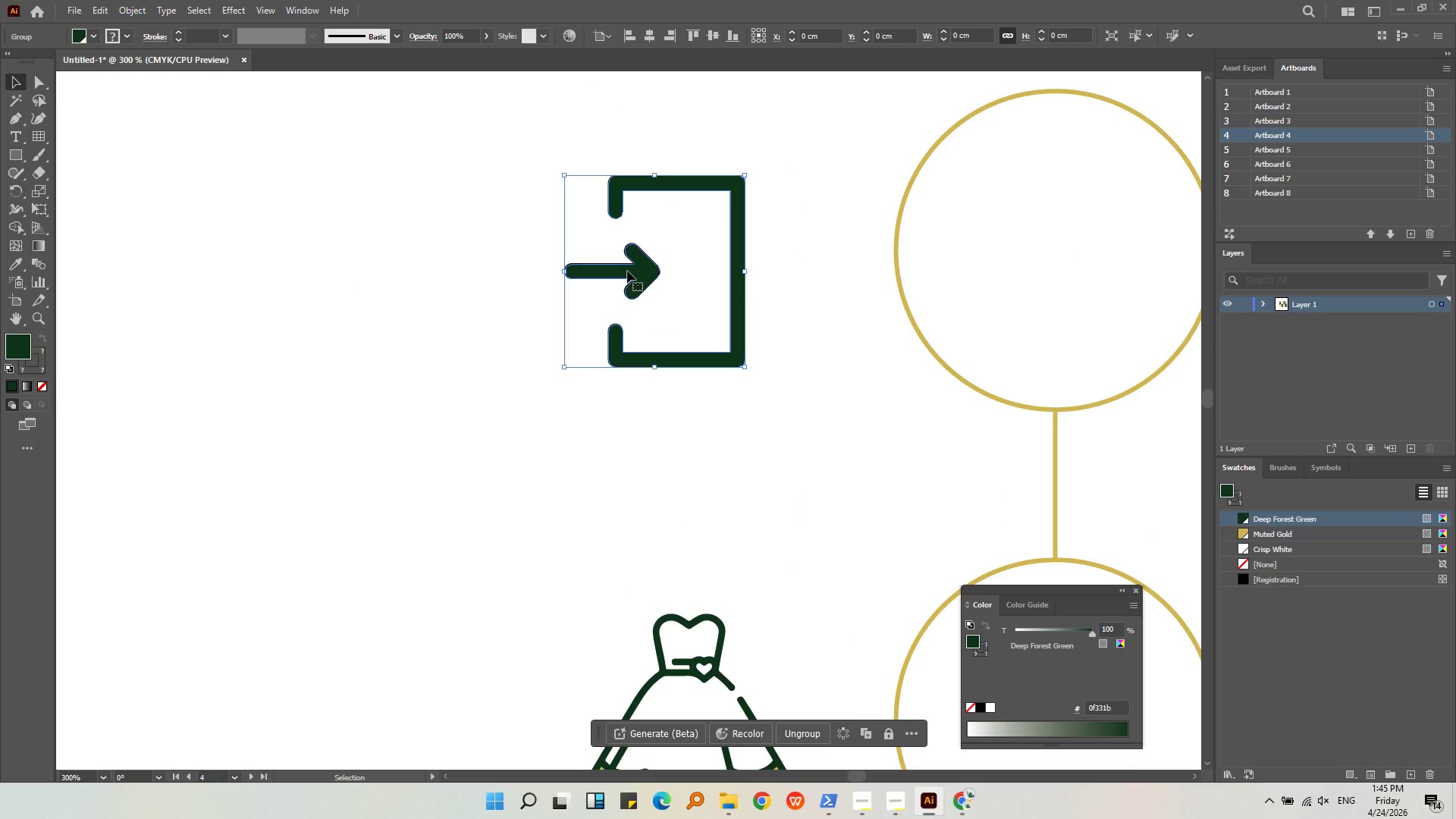 
left_click([628, 271])
 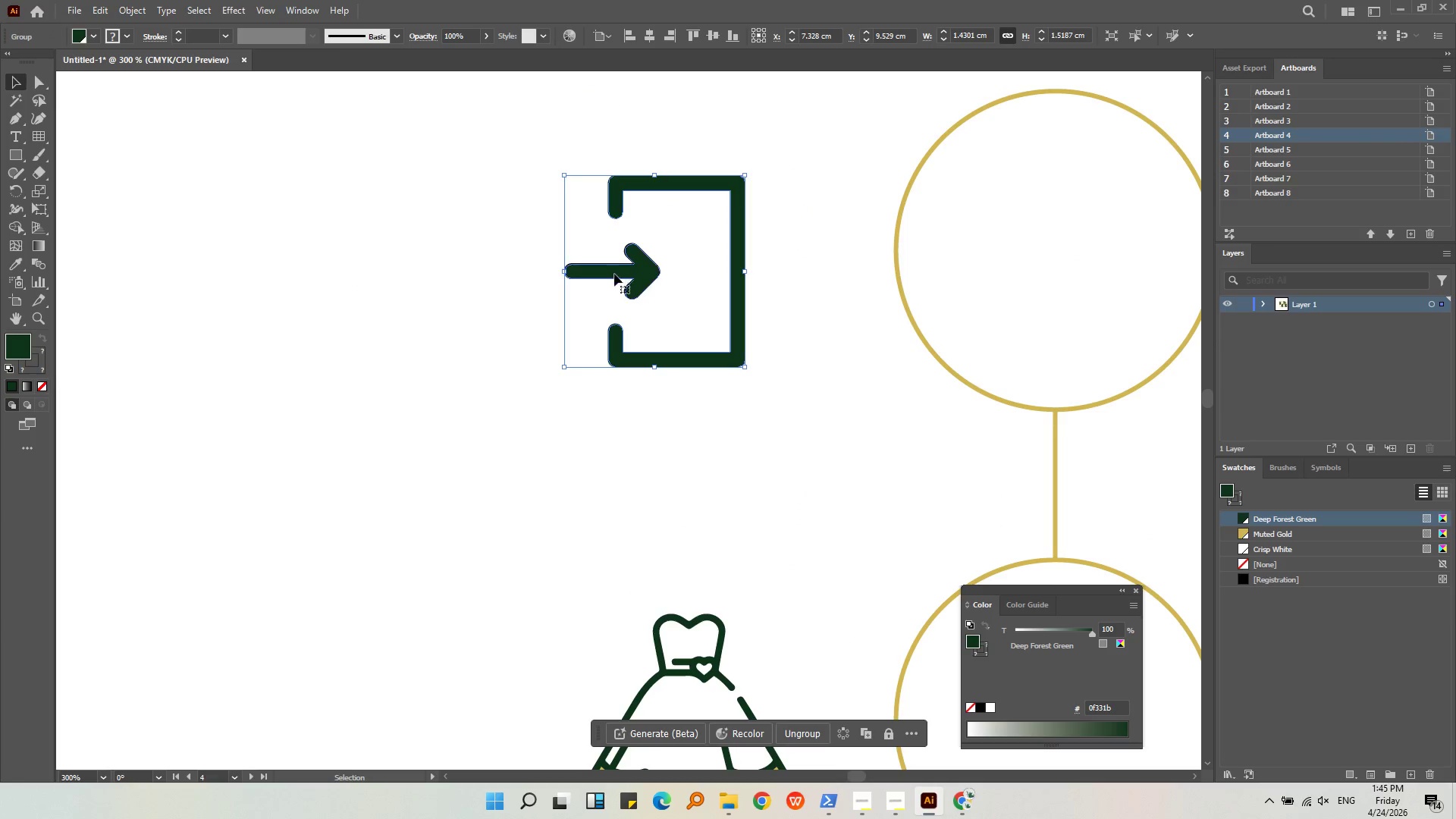 
scroll: coordinate [574, 218], scroll_direction: up, amount: 2.0
 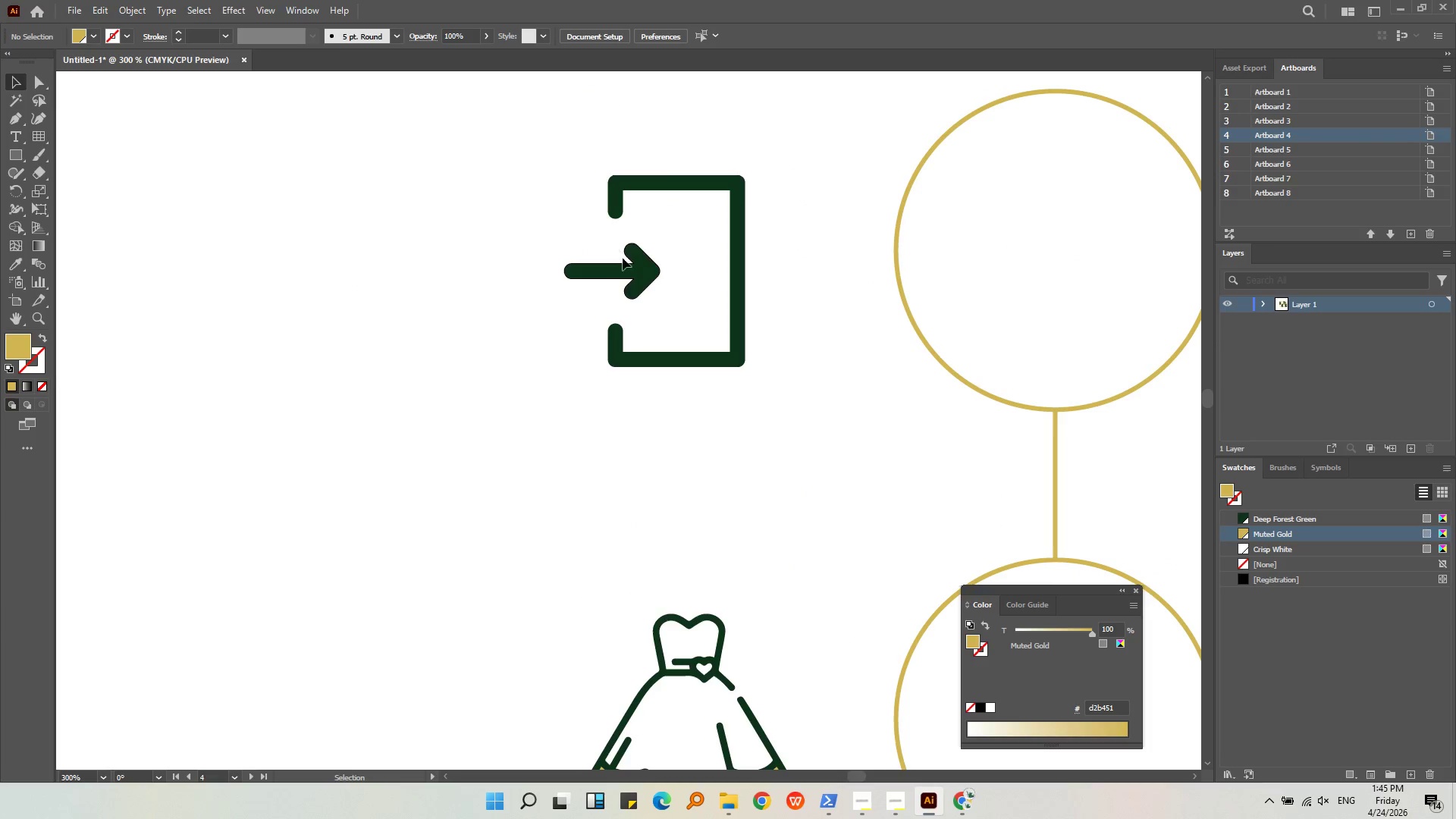 
left_click([457, 299])
 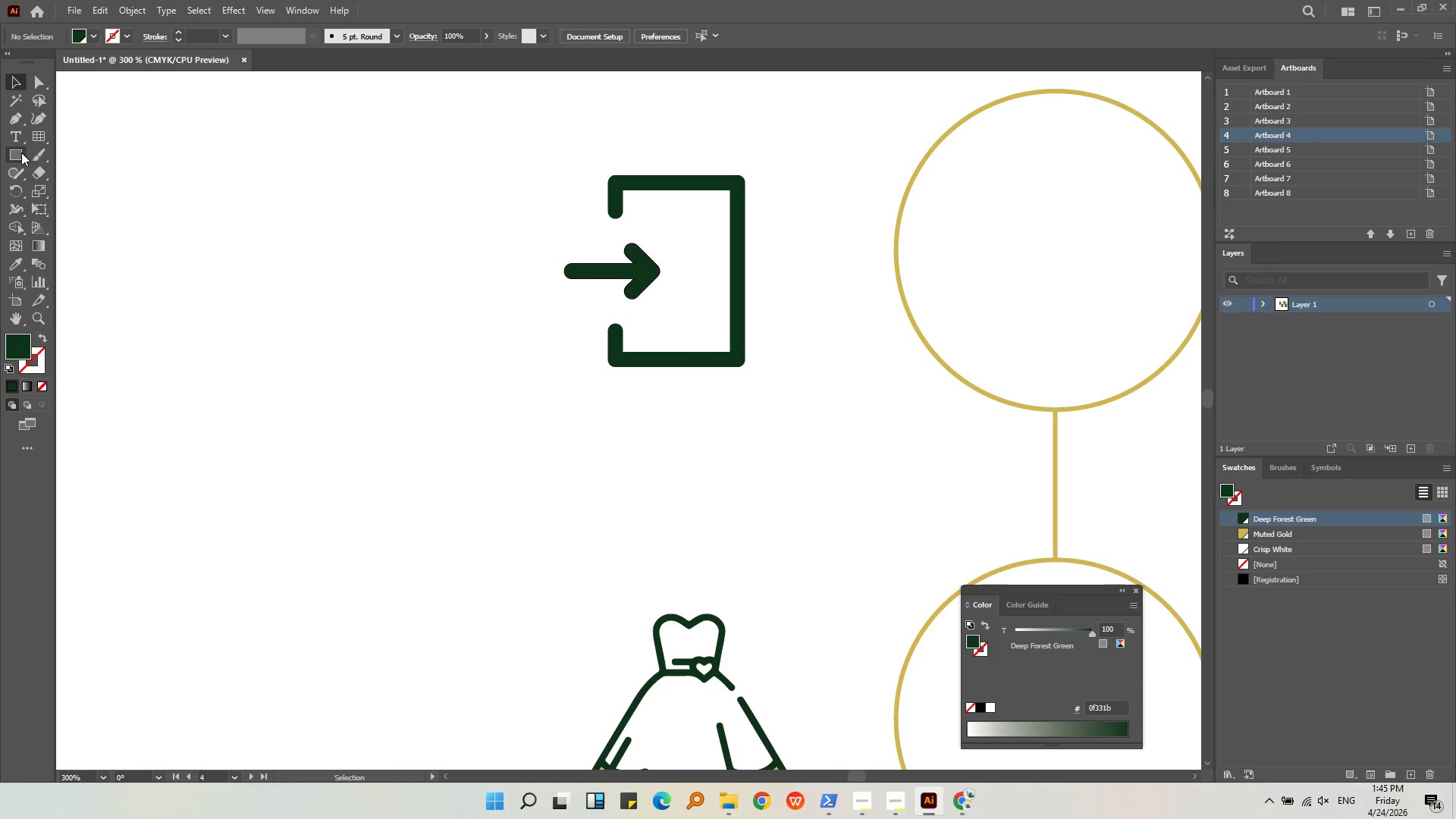 
left_click([36, 152])
 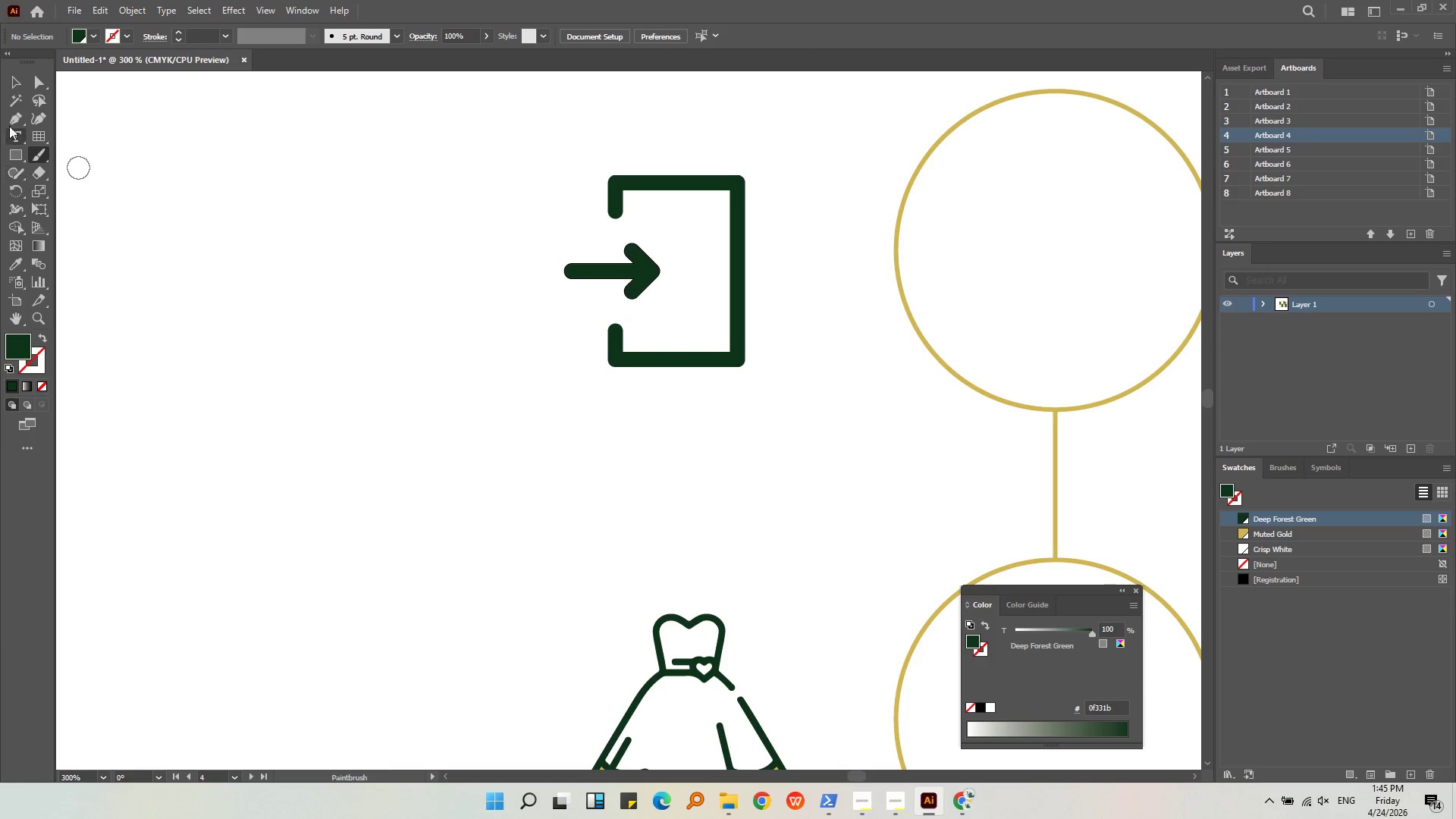 
left_click([10, 157])
 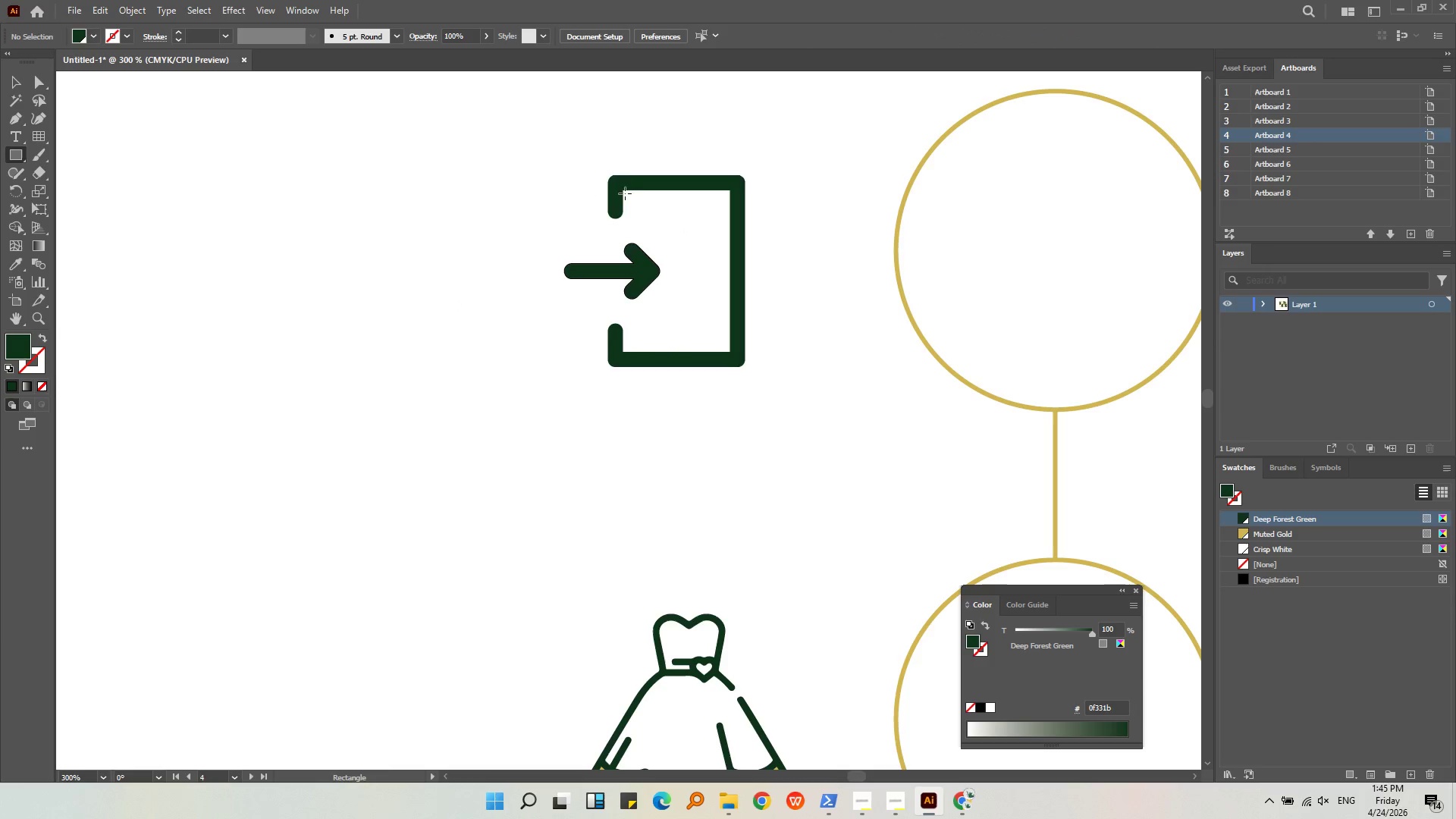 
left_click_drag(start_coordinate=[623, 193], to_coordinate=[729, 352])
 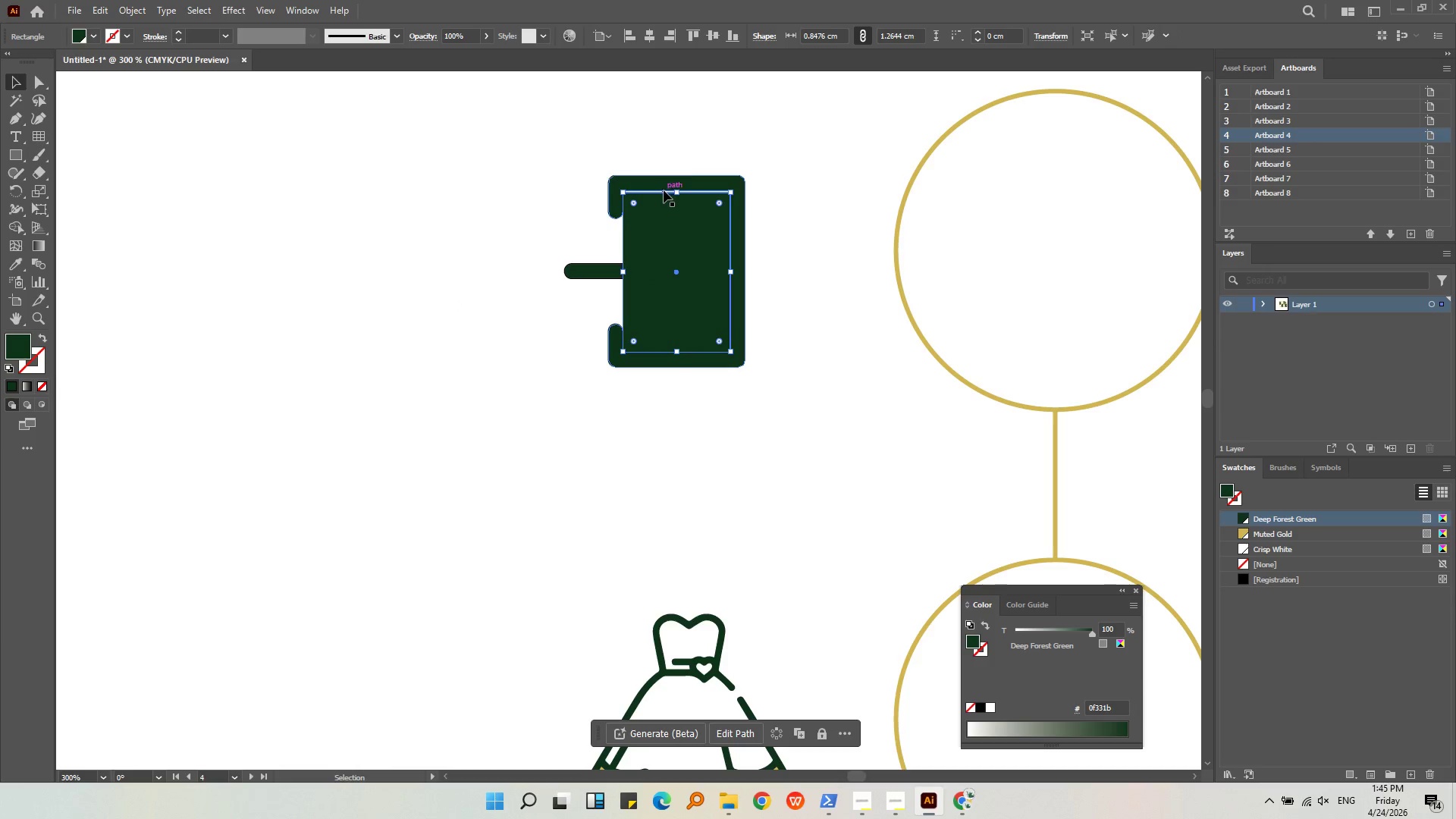 
left_click_drag(start_coordinate=[676, 192], to_coordinate=[676, 184])
 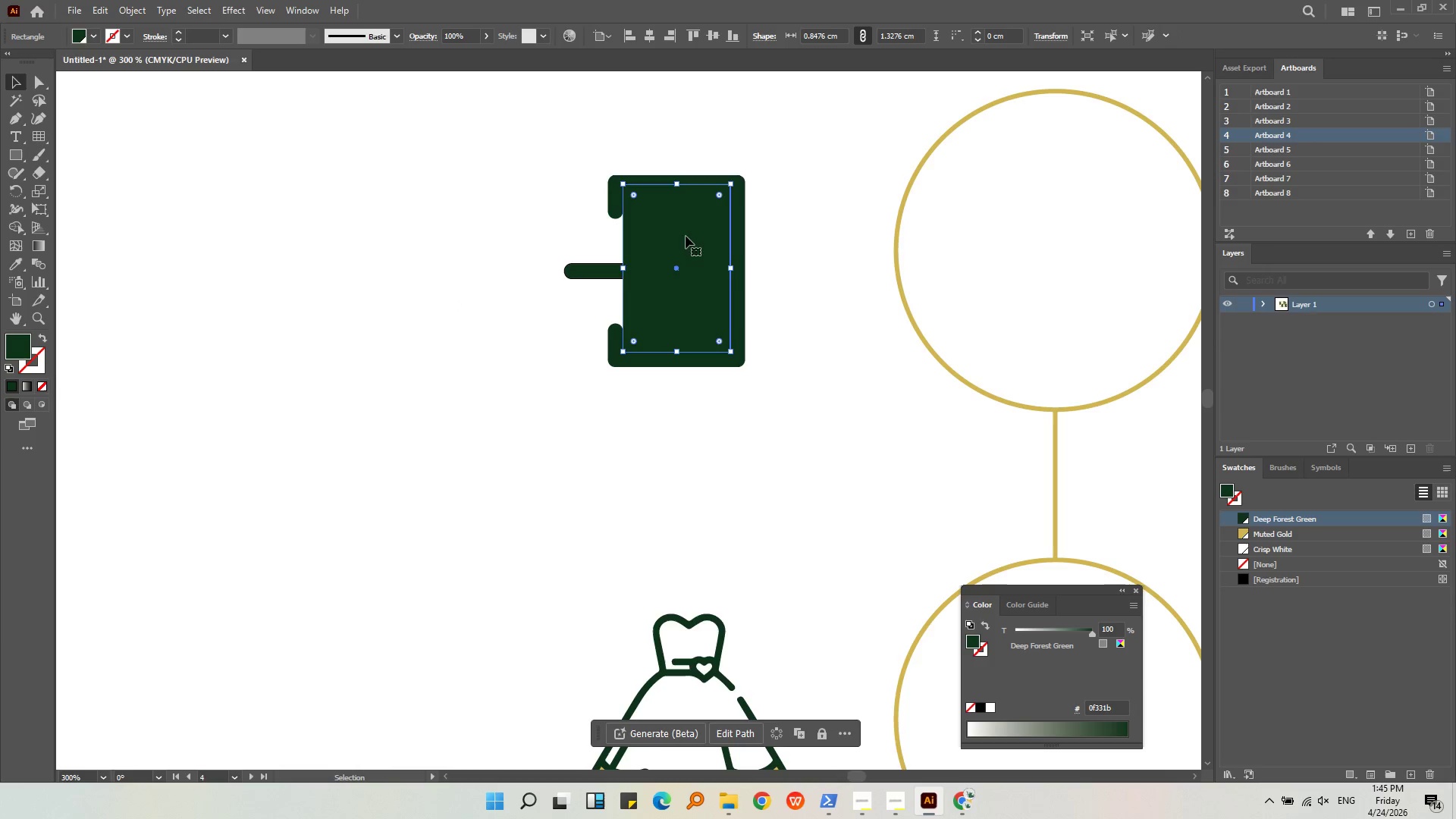 
right_click([686, 236])
 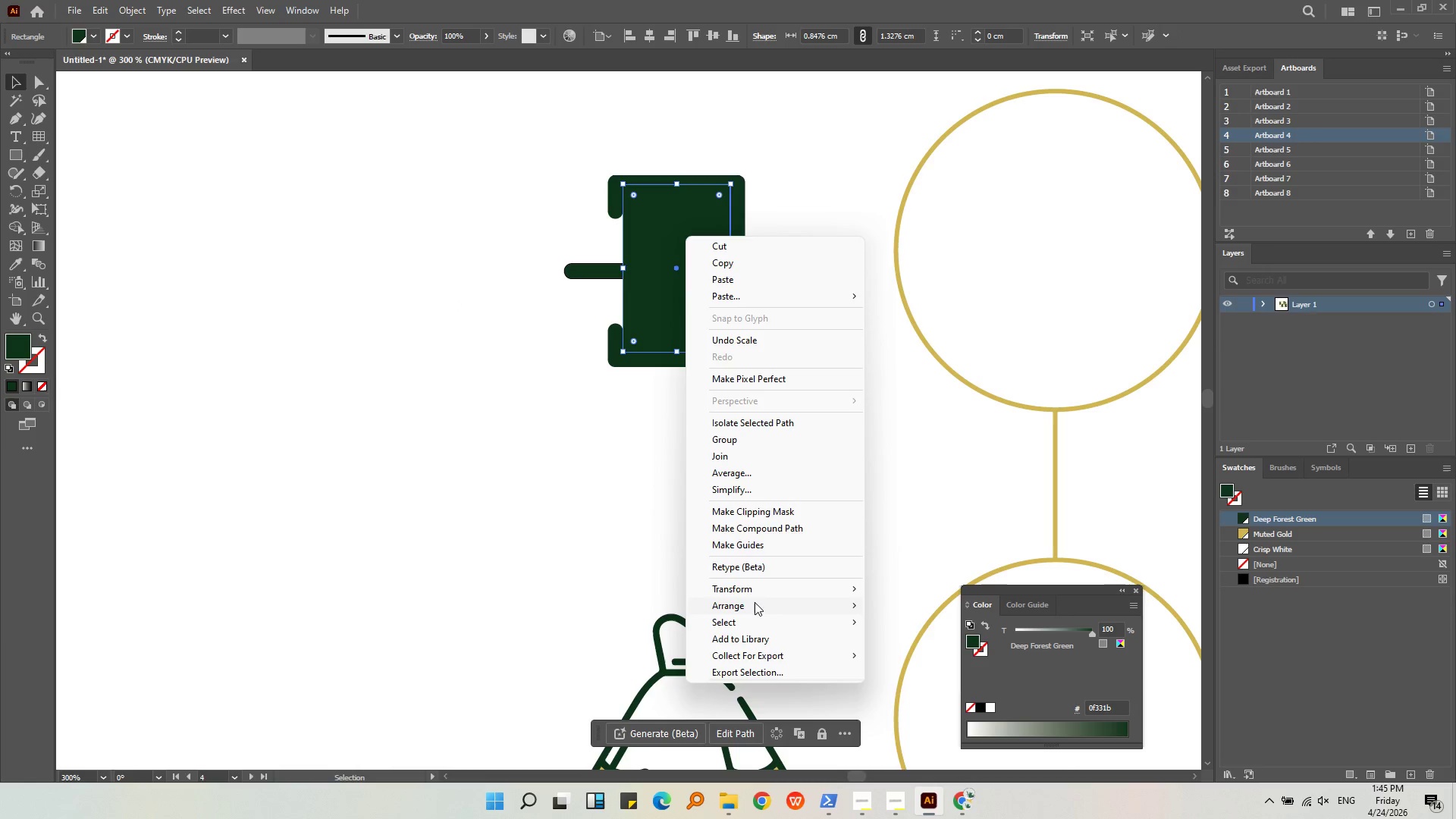 
left_click([757, 608])
 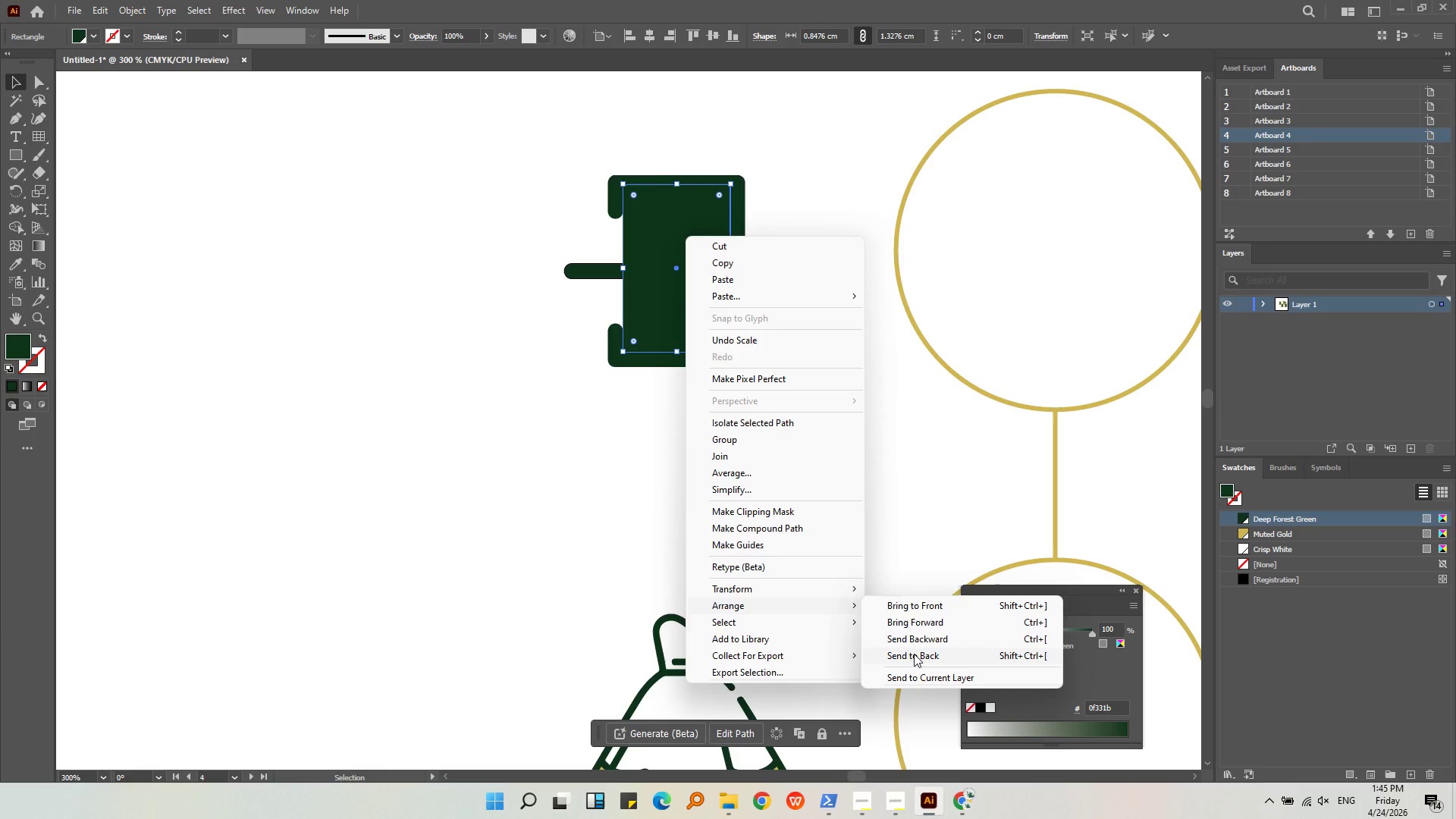 
left_click([914, 654])
 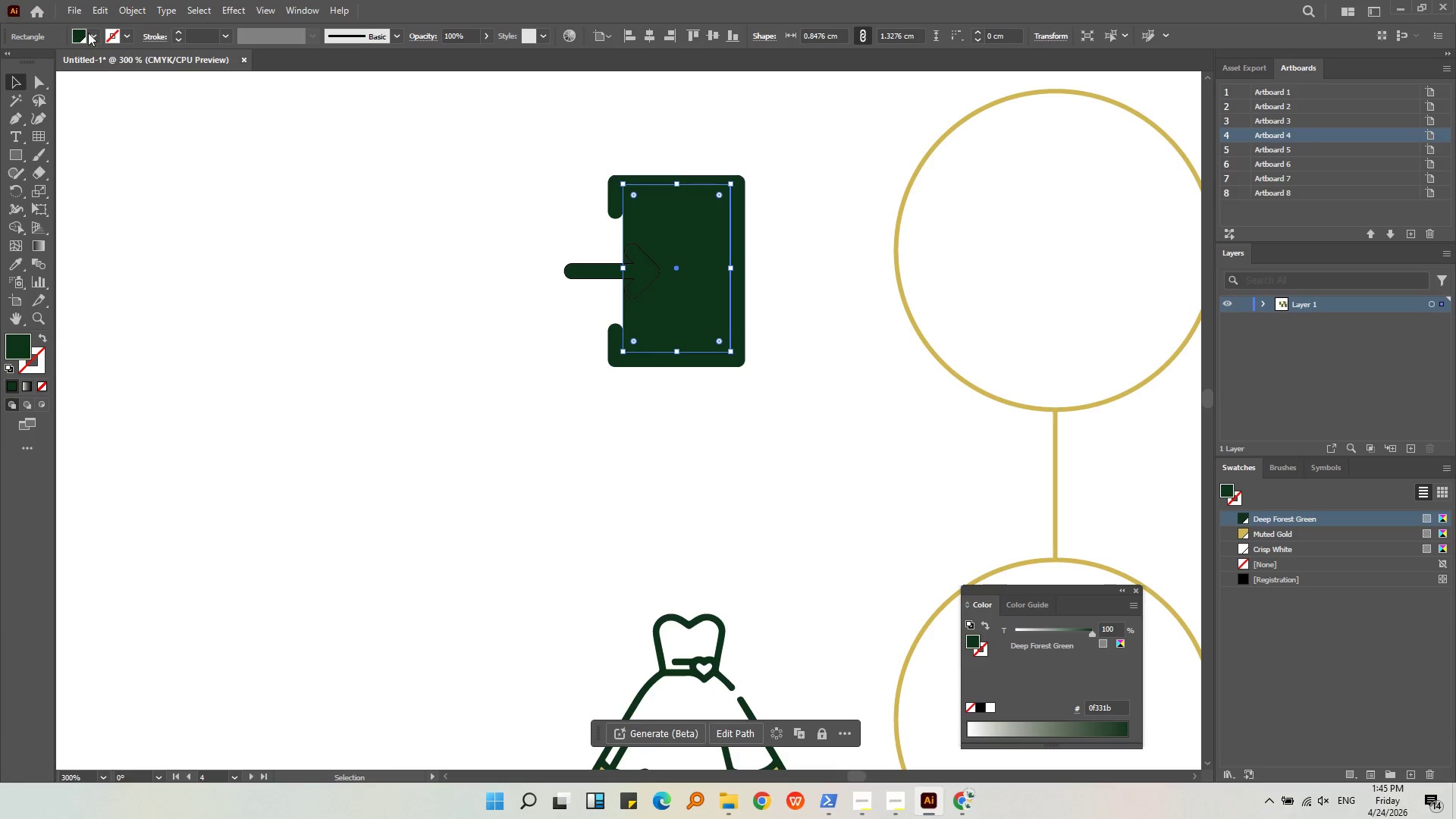 
left_click([94, 35])
 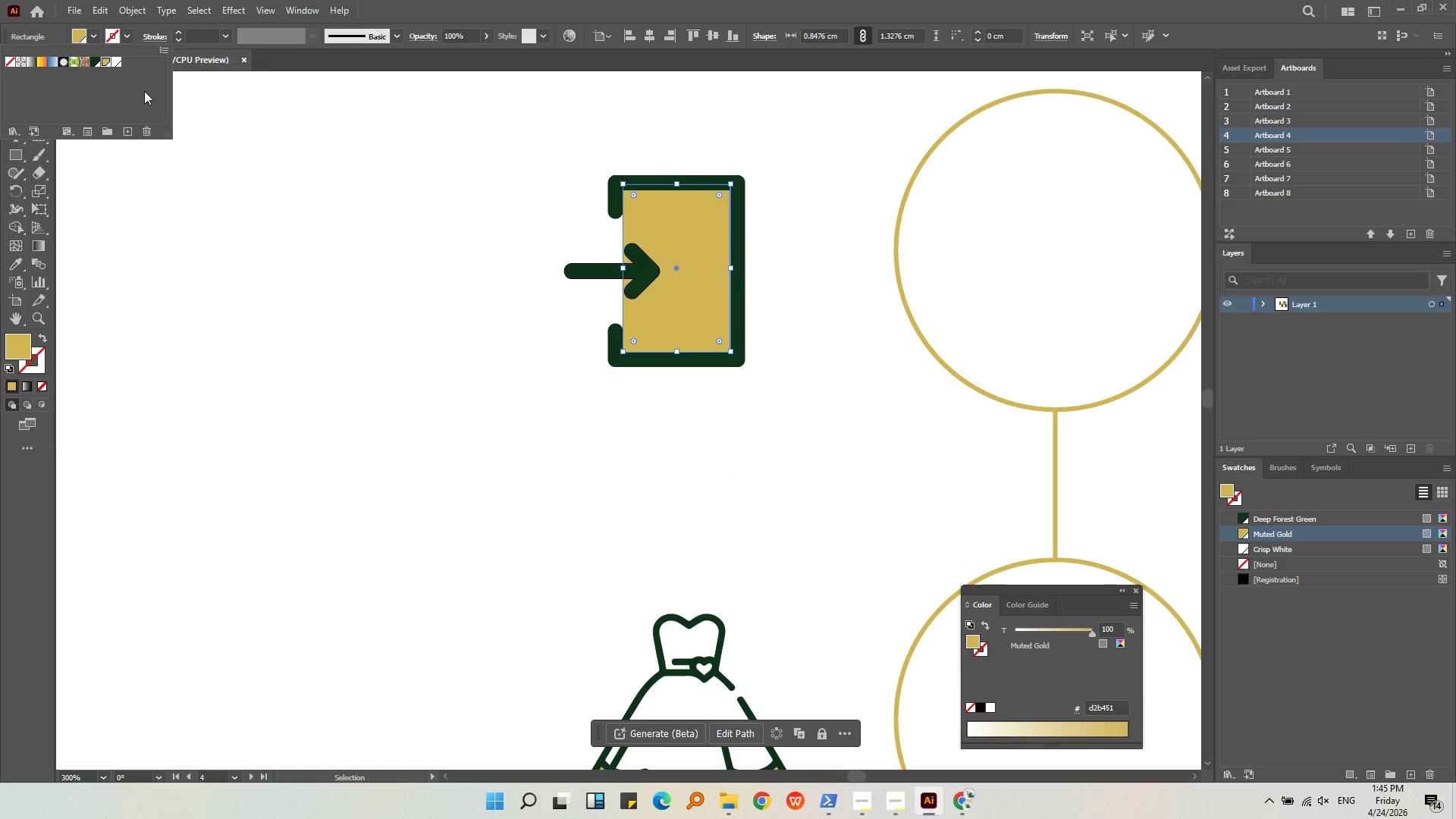 
double_click([501, 292])
 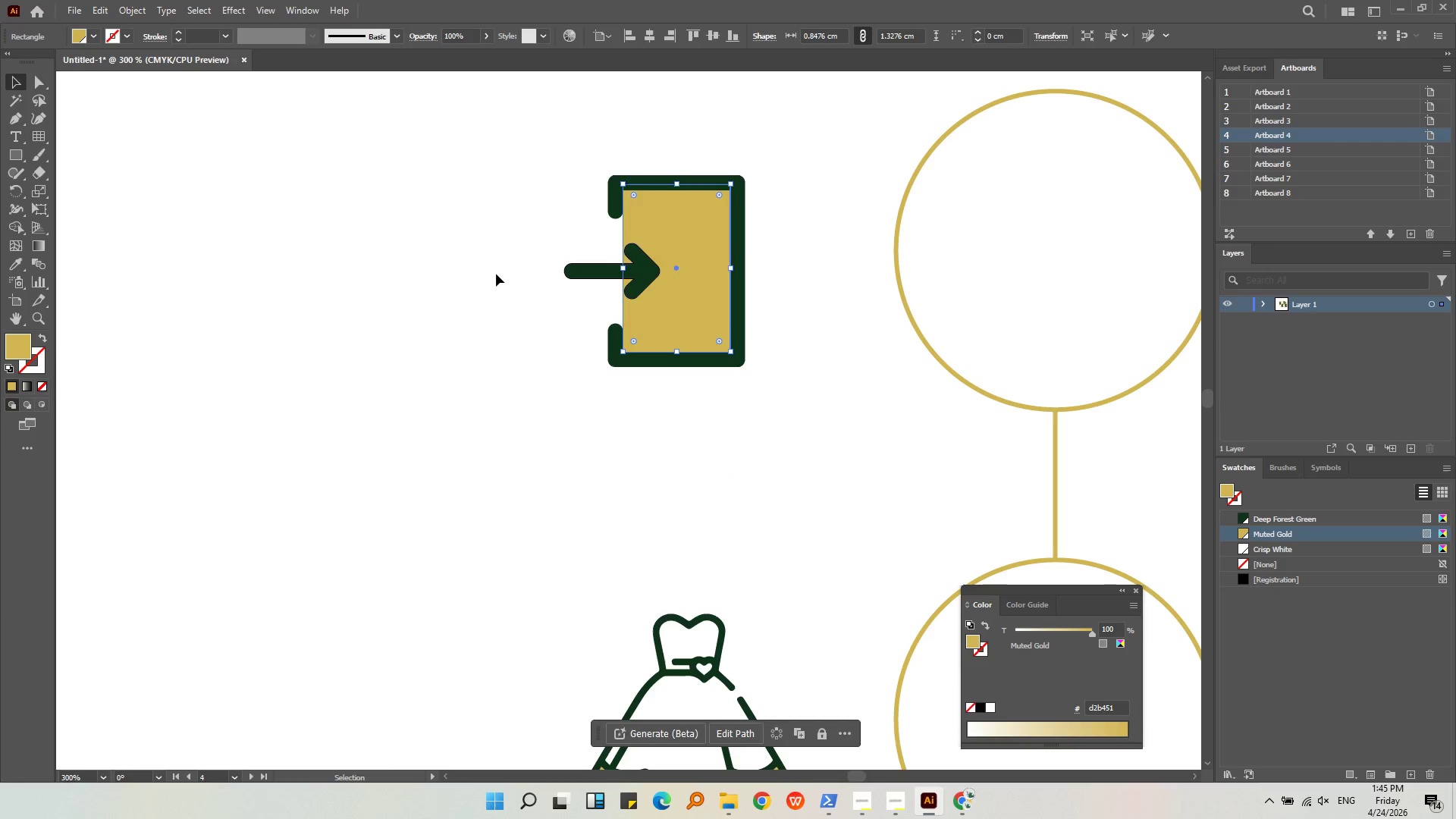 
triple_click([496, 274])
 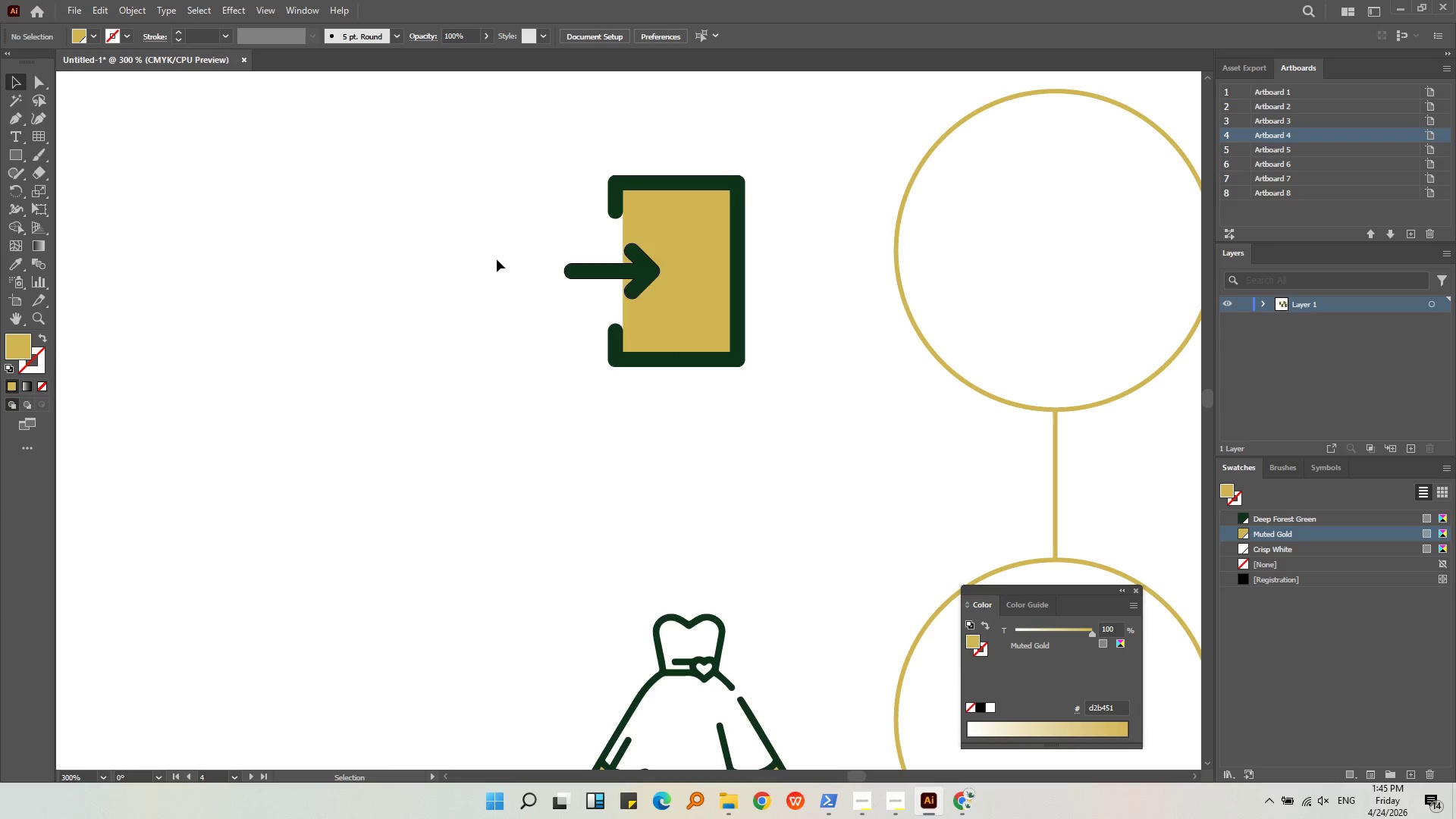 
hold_key(key=AltLeft, duration=0.39)
scroll: coordinate [497, 259], scroll_direction: down, amount: 3.0
 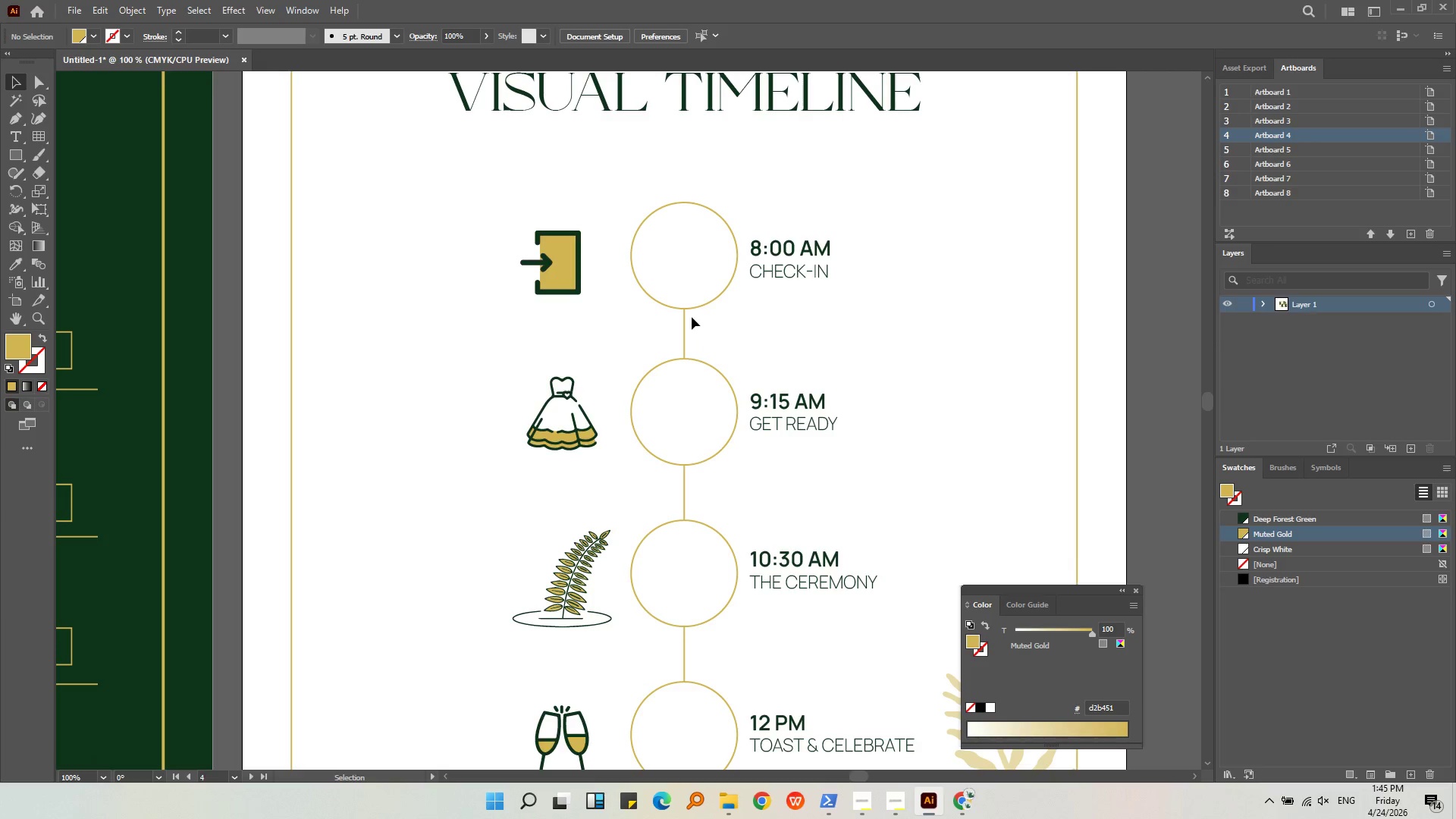 
key(Alt+AltLeft)
 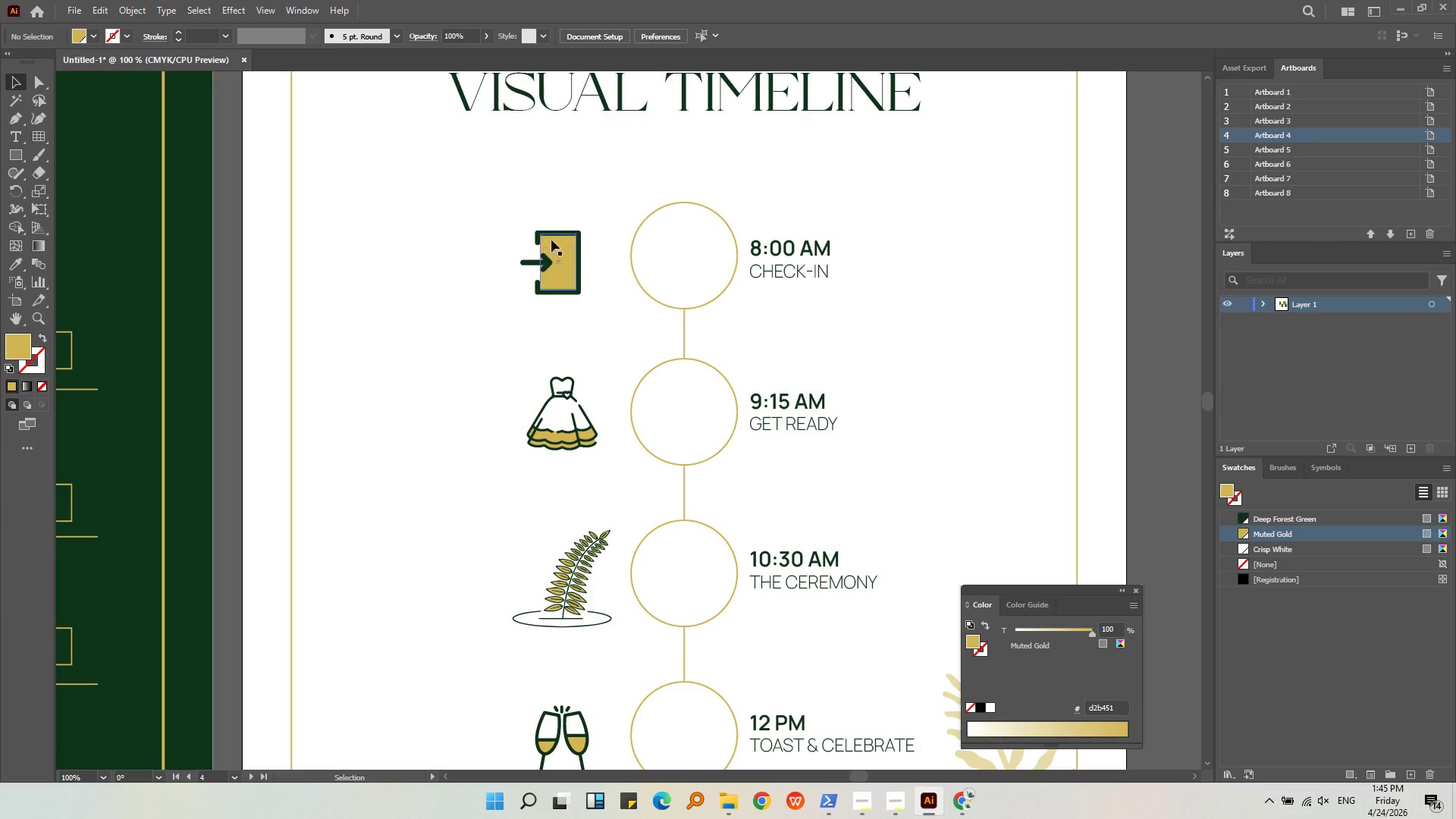 
scroll: coordinate [556, 241], scroll_direction: down, amount: 1.0
 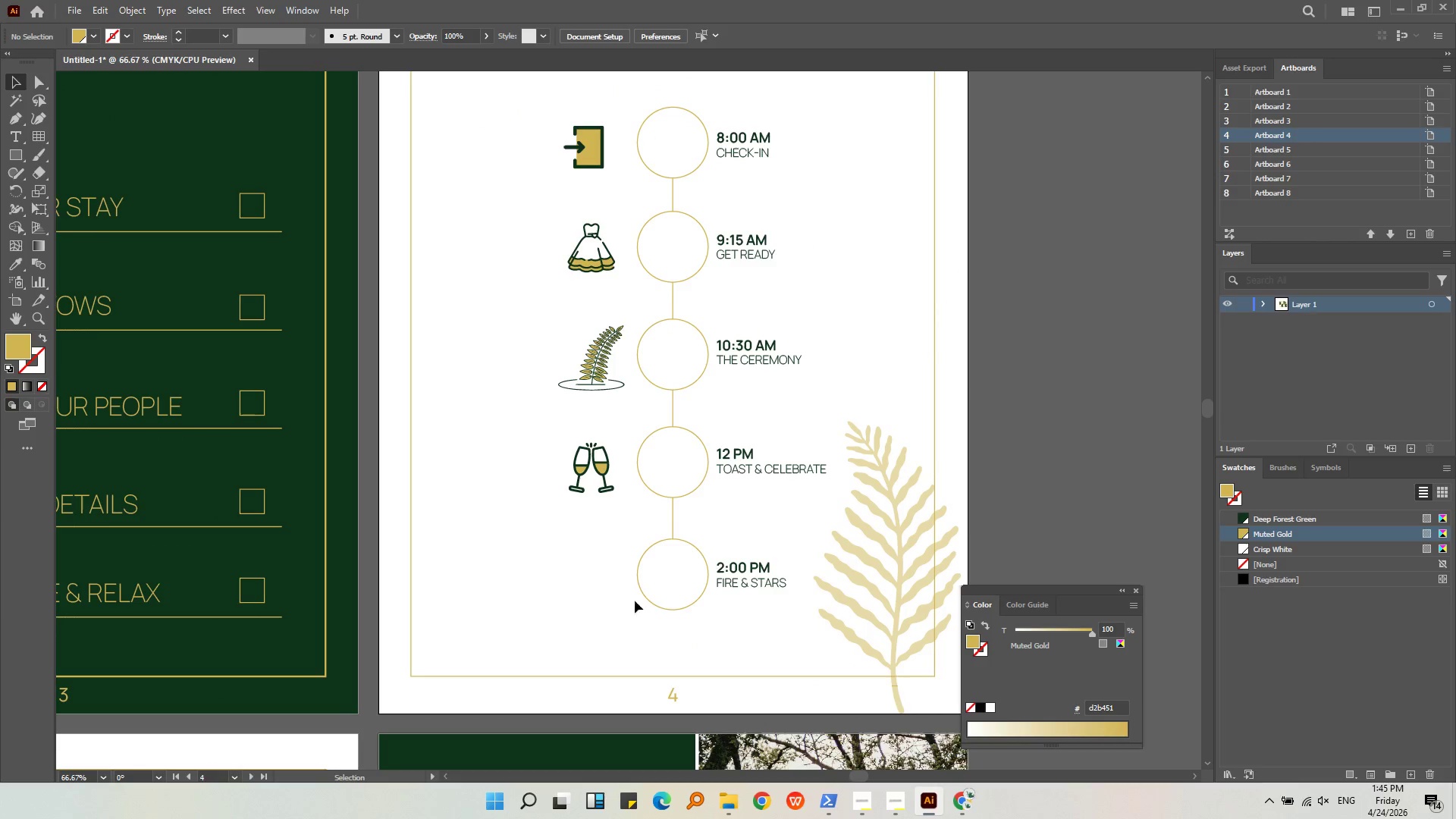 
left_click([560, 575])
 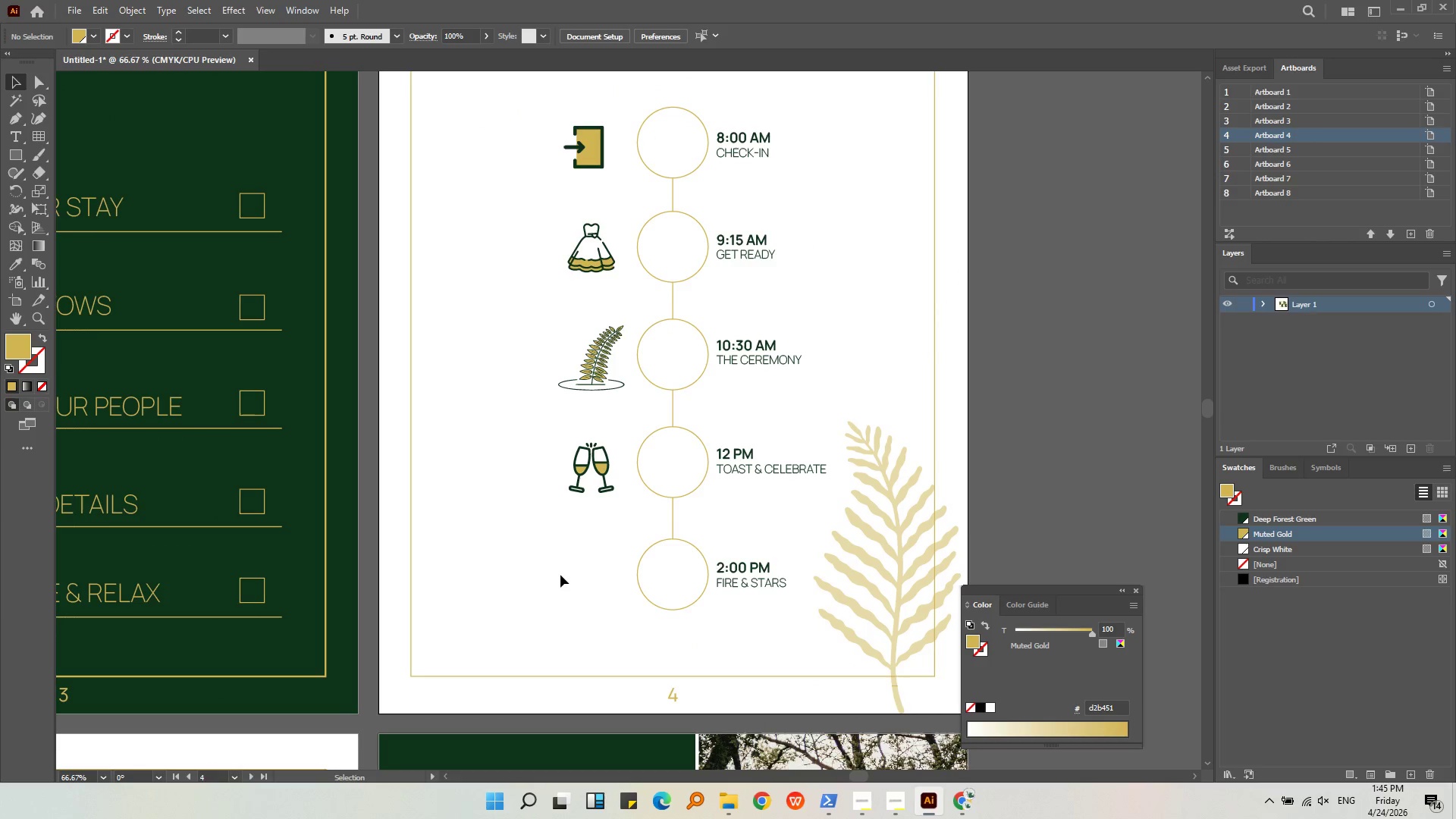 
key(Alt+AltLeft)
 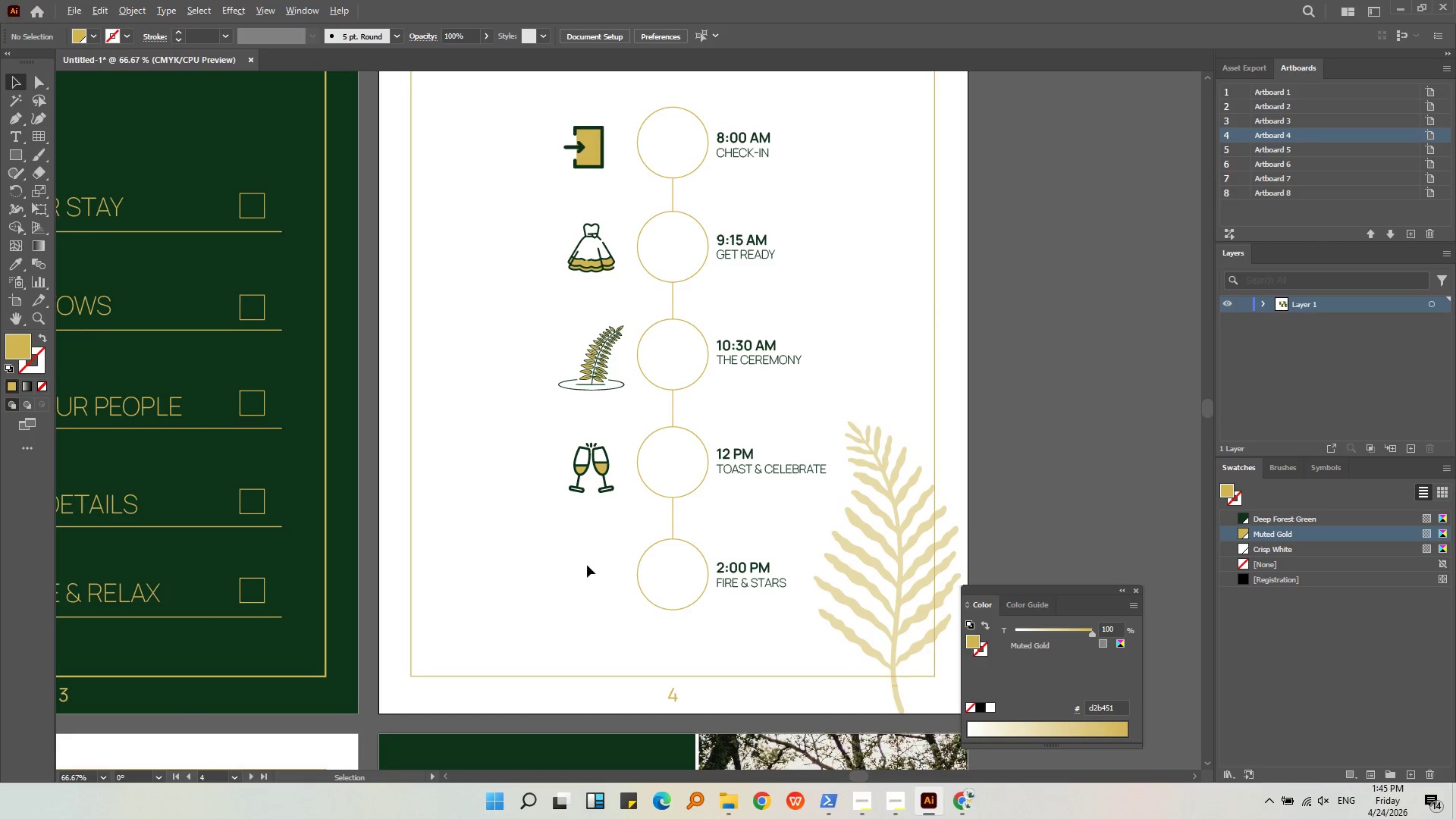 
scroll: coordinate [587, 565], scroll_direction: down, amount: 1.0
 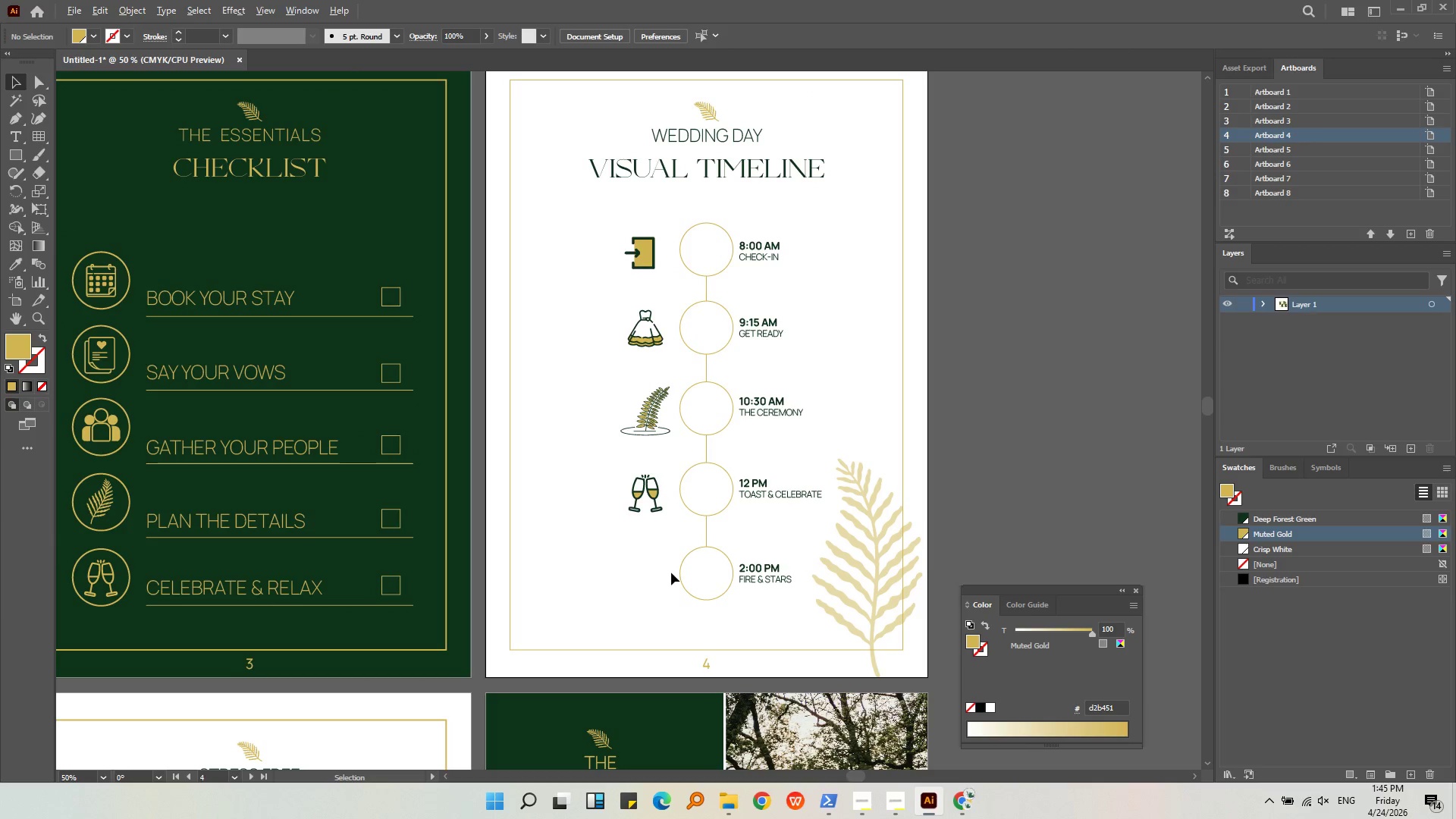 
hold_key(key=AltLeft, duration=0.34)
scroll: coordinate [677, 592], scroll_direction: up, amount: 2.0
 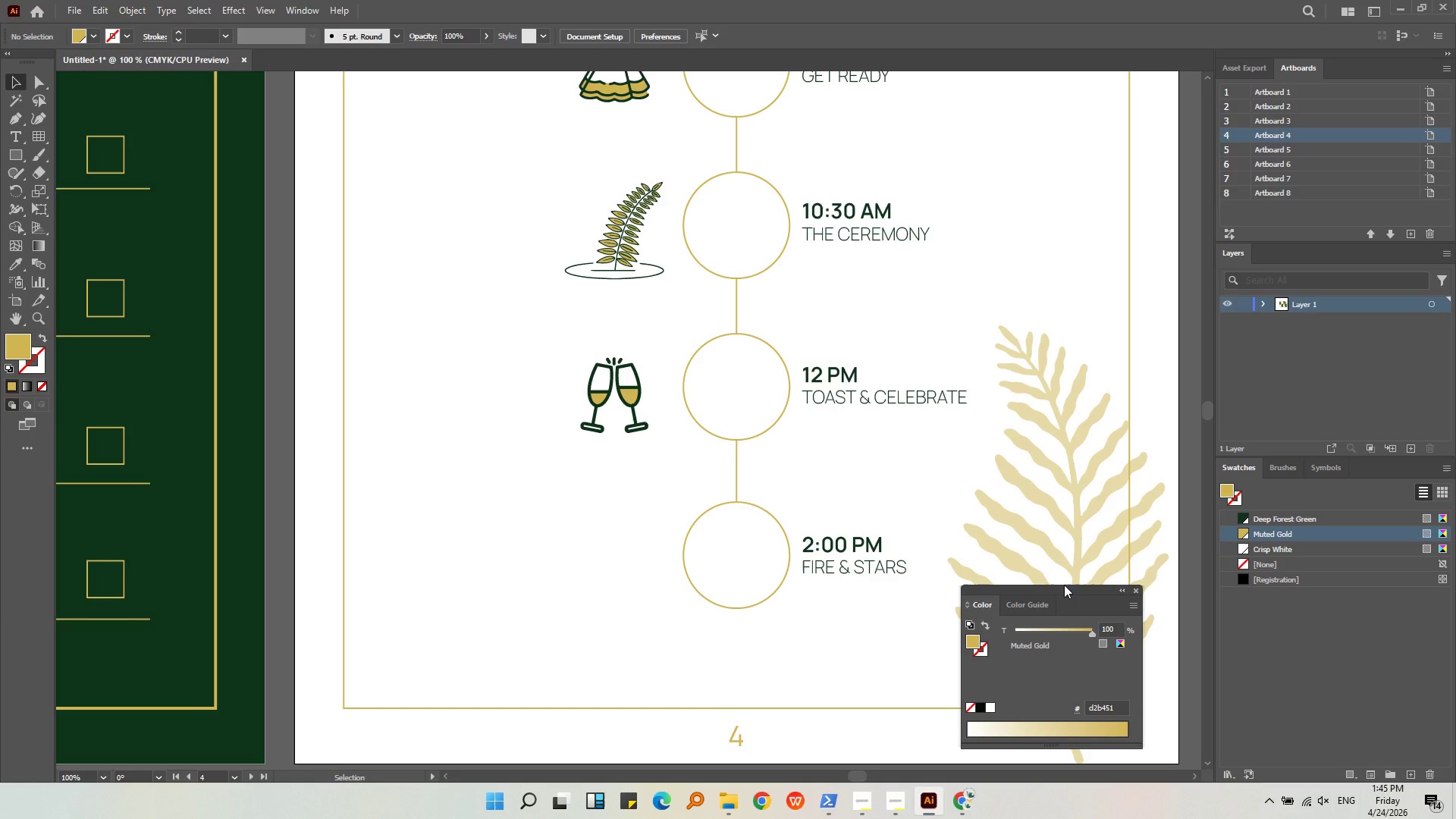 
wait(8.09)
 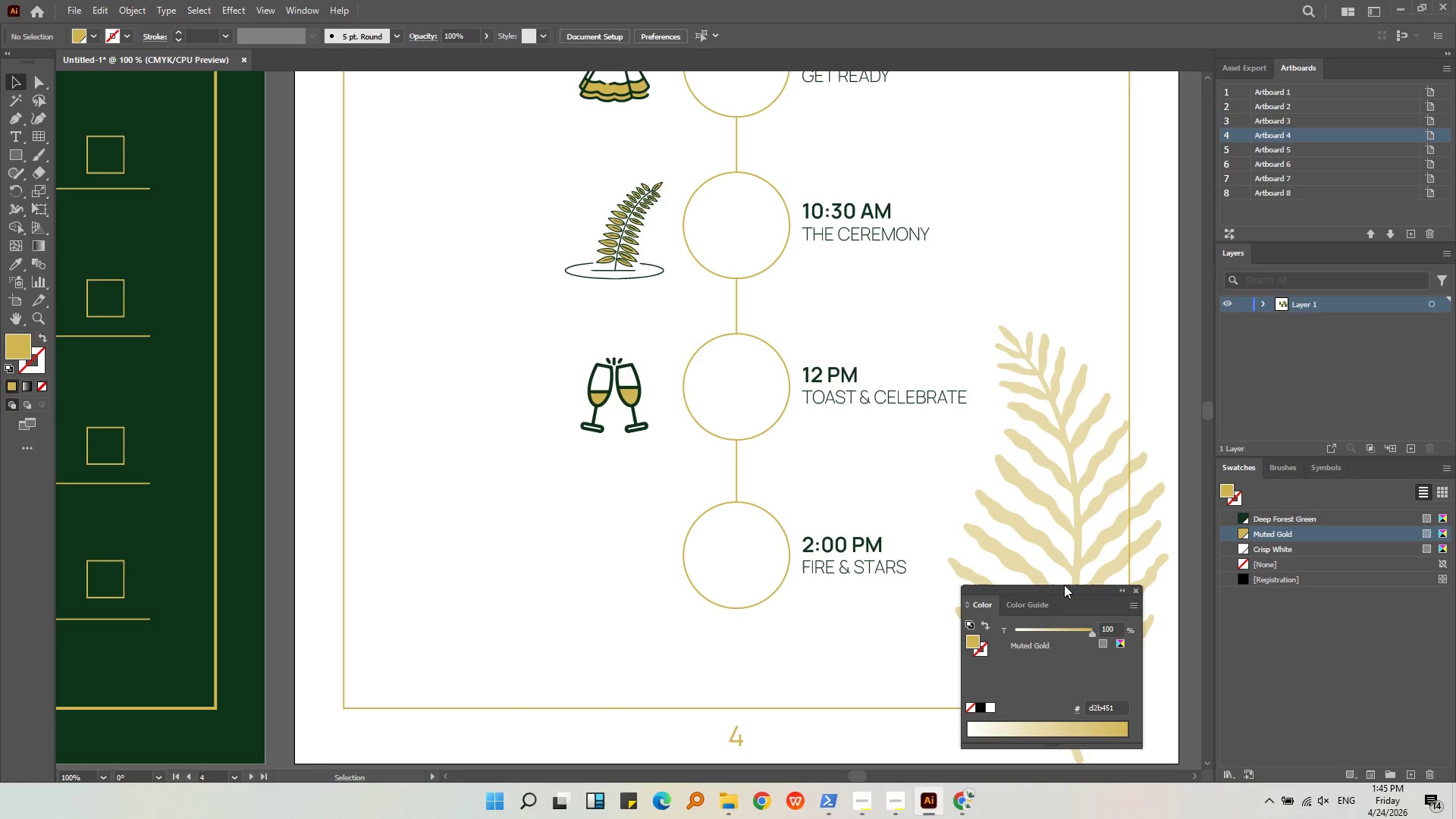 
left_click([1072, 248])
 